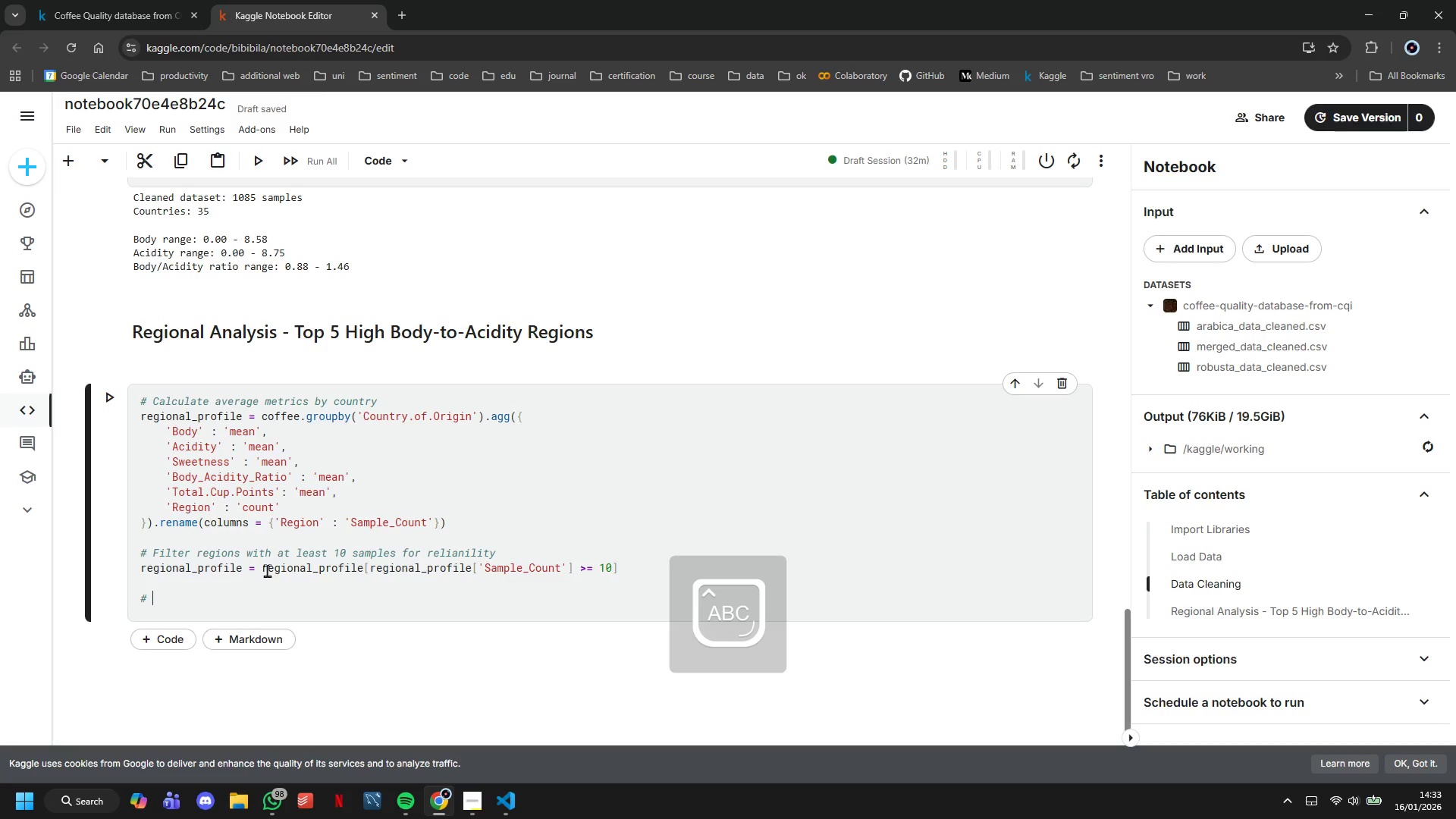 
key(G)
 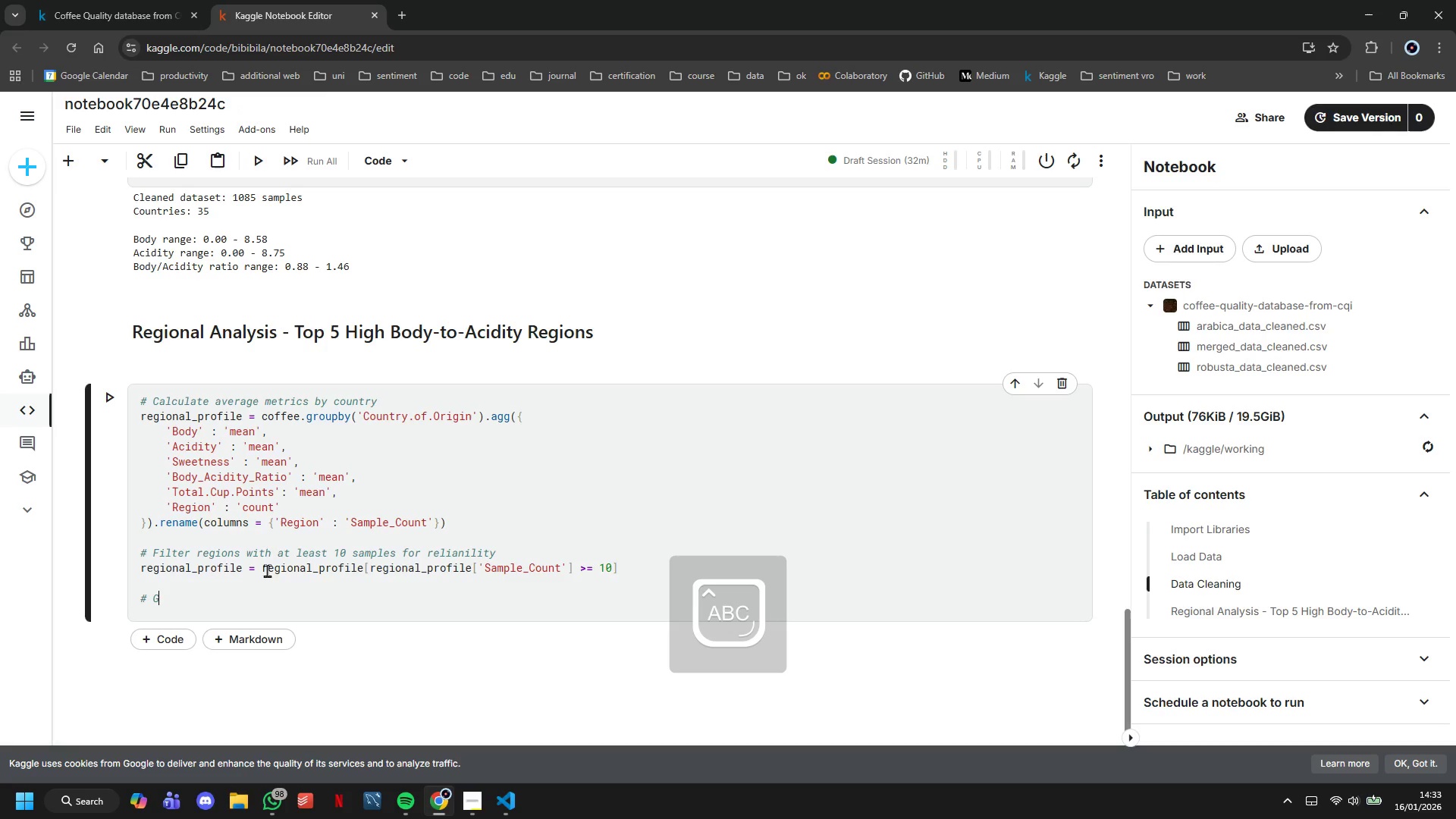 
key(CapsLock)
 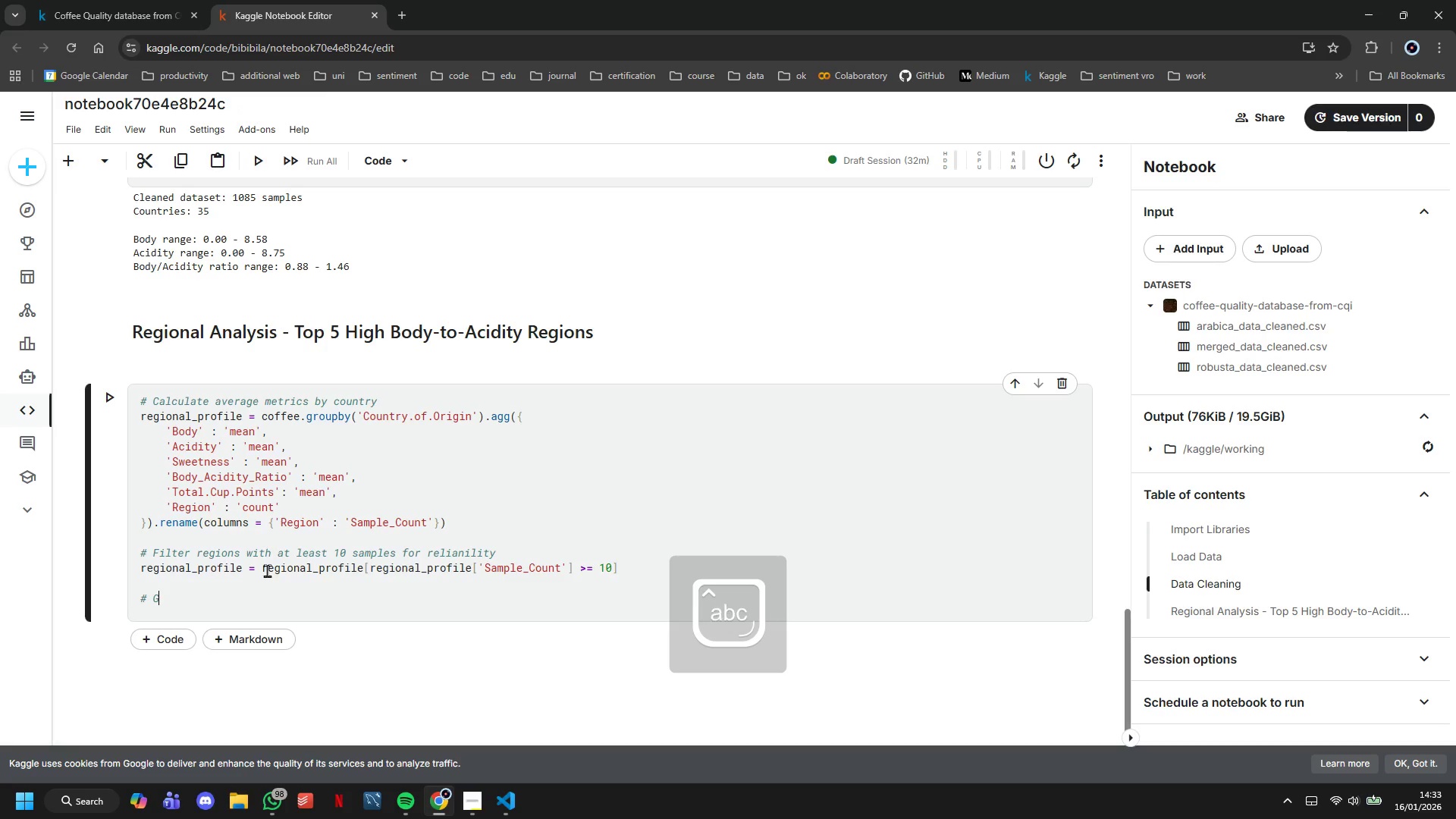 
key(W)
 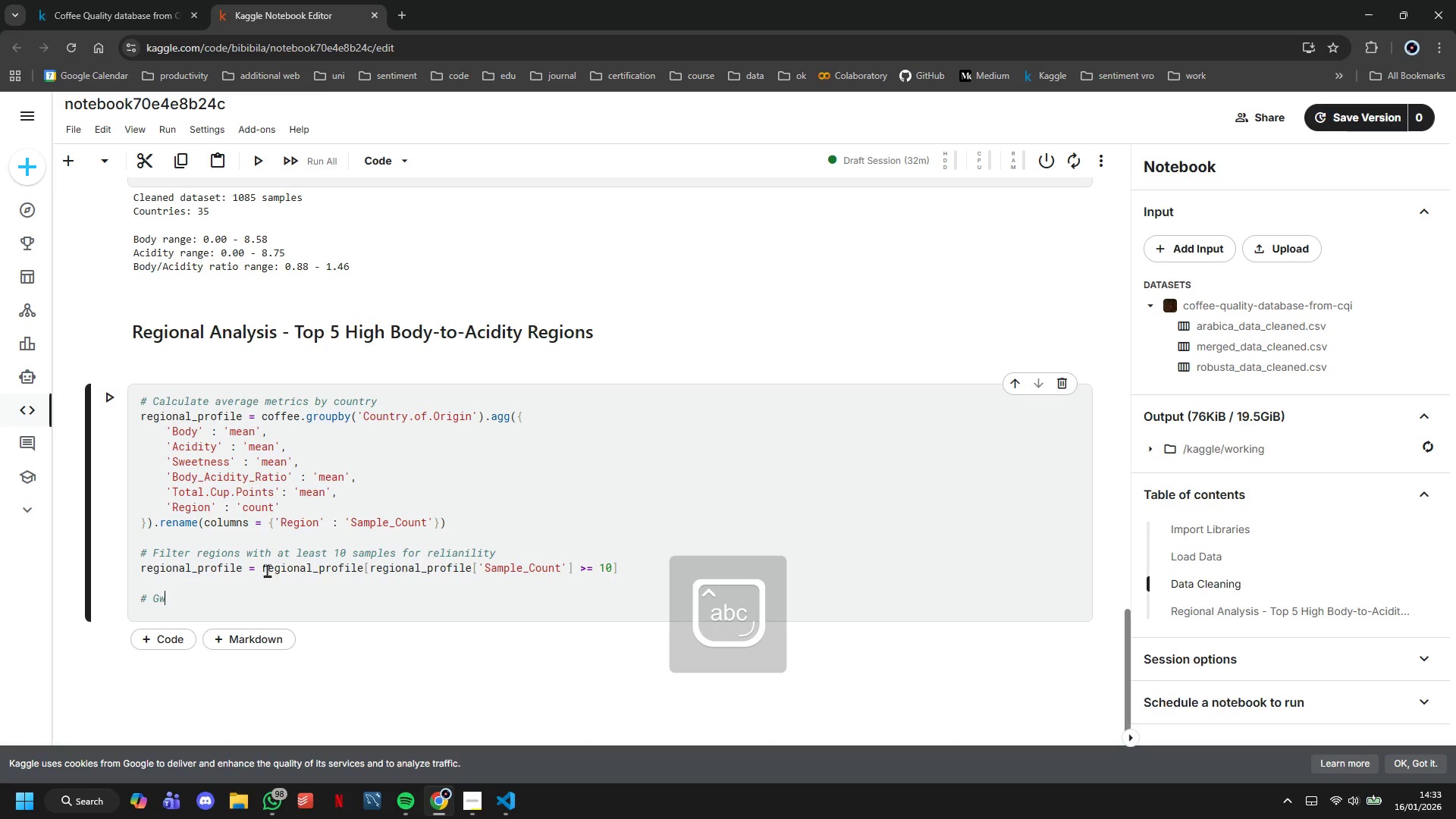 
type(t )
key(Backspace)
key(Backspace)
key(Backspace)
type(et Top 5 )
 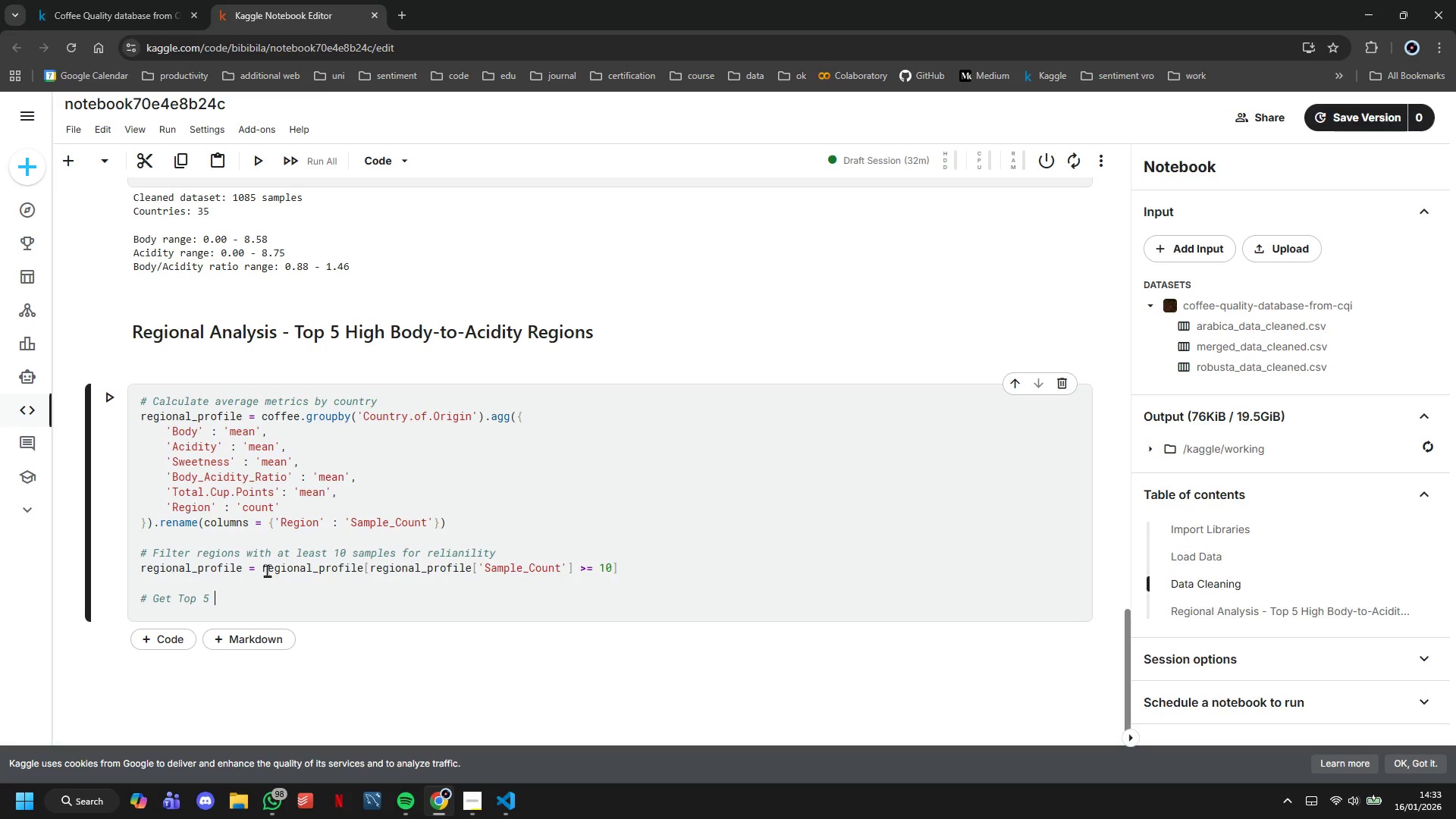 
wait(6.81)
 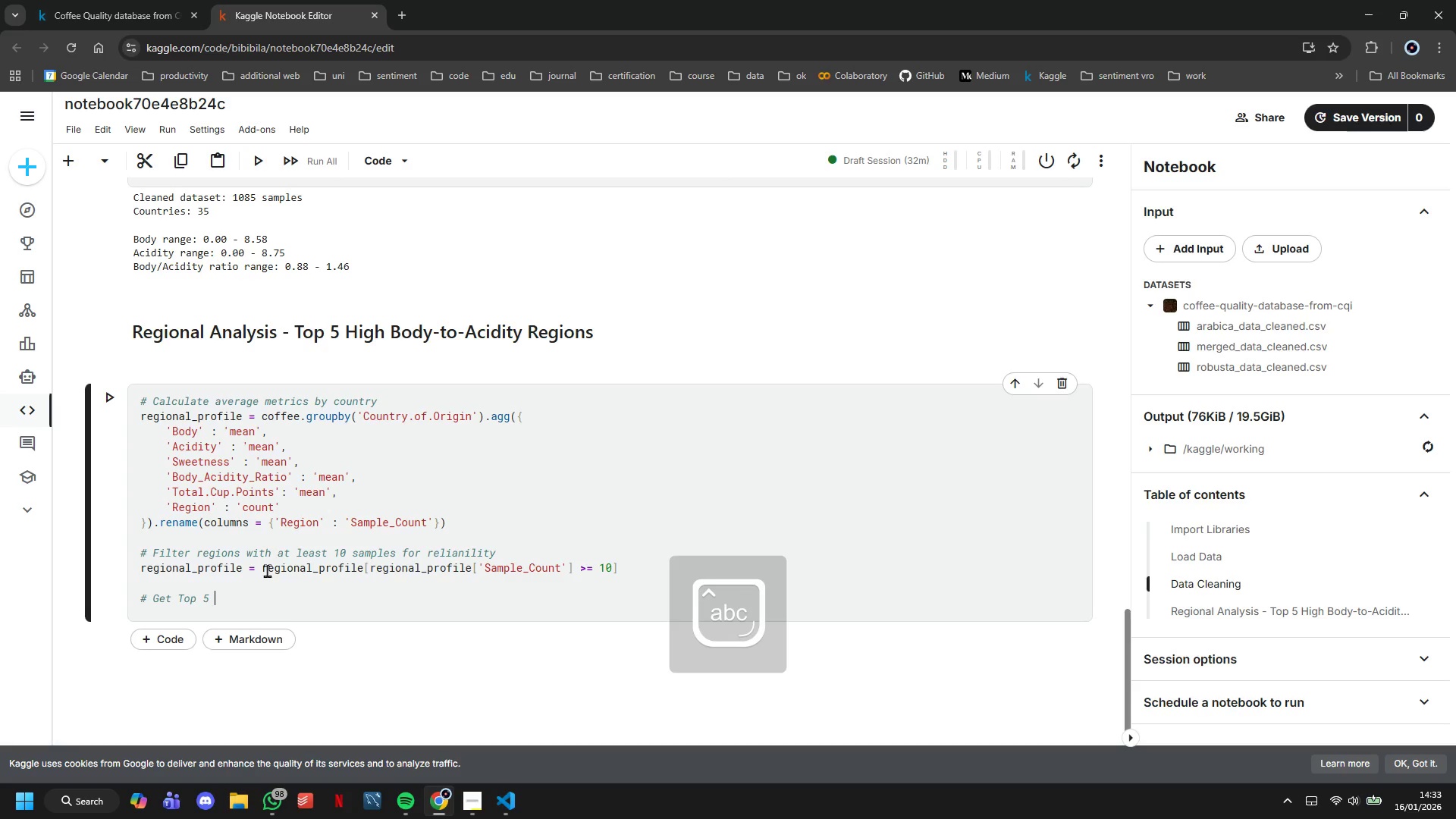 
type(by Body-to-S)
key(Backspace)
type(Acidity ratio)
 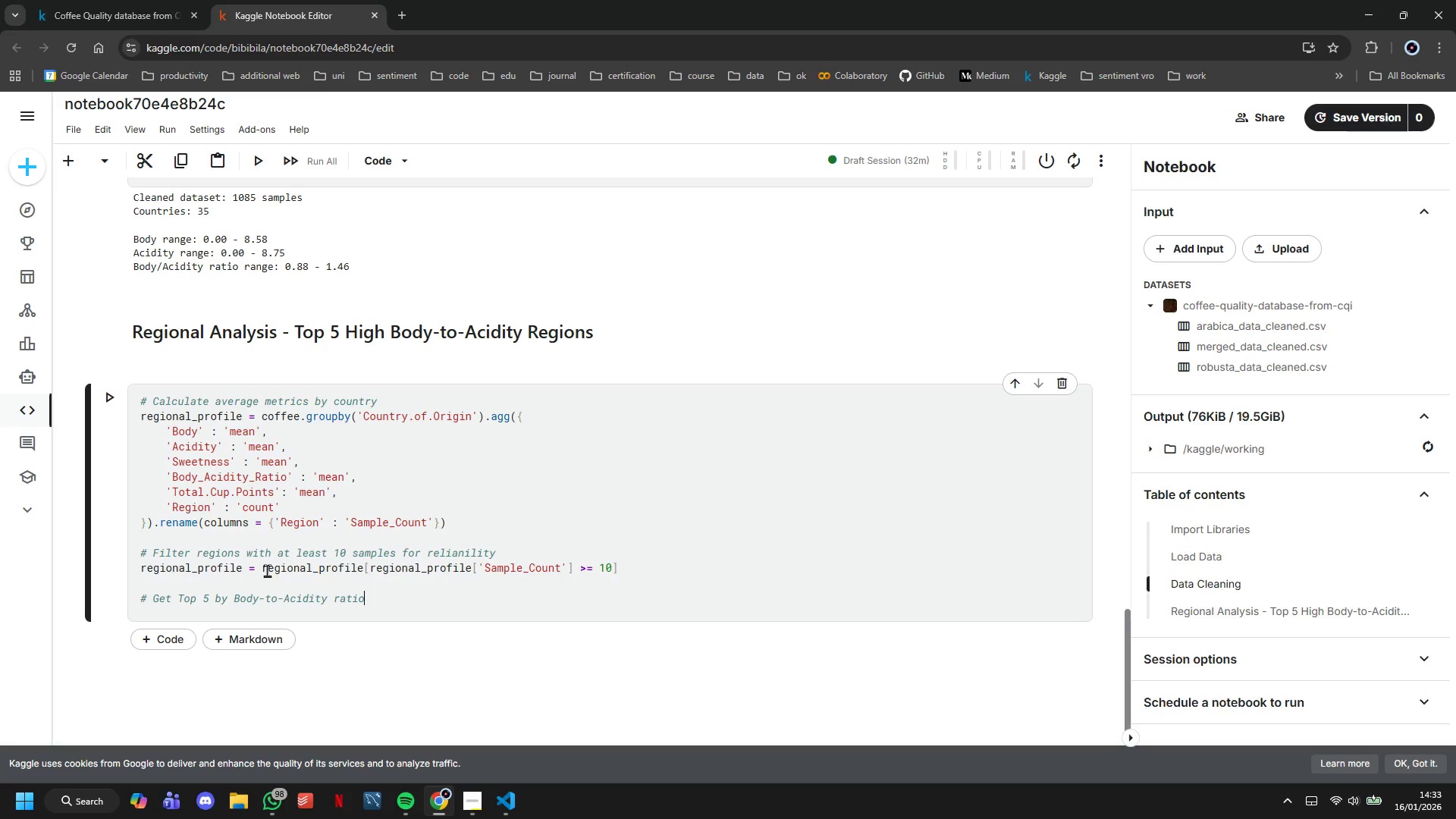 
key(Enter)
 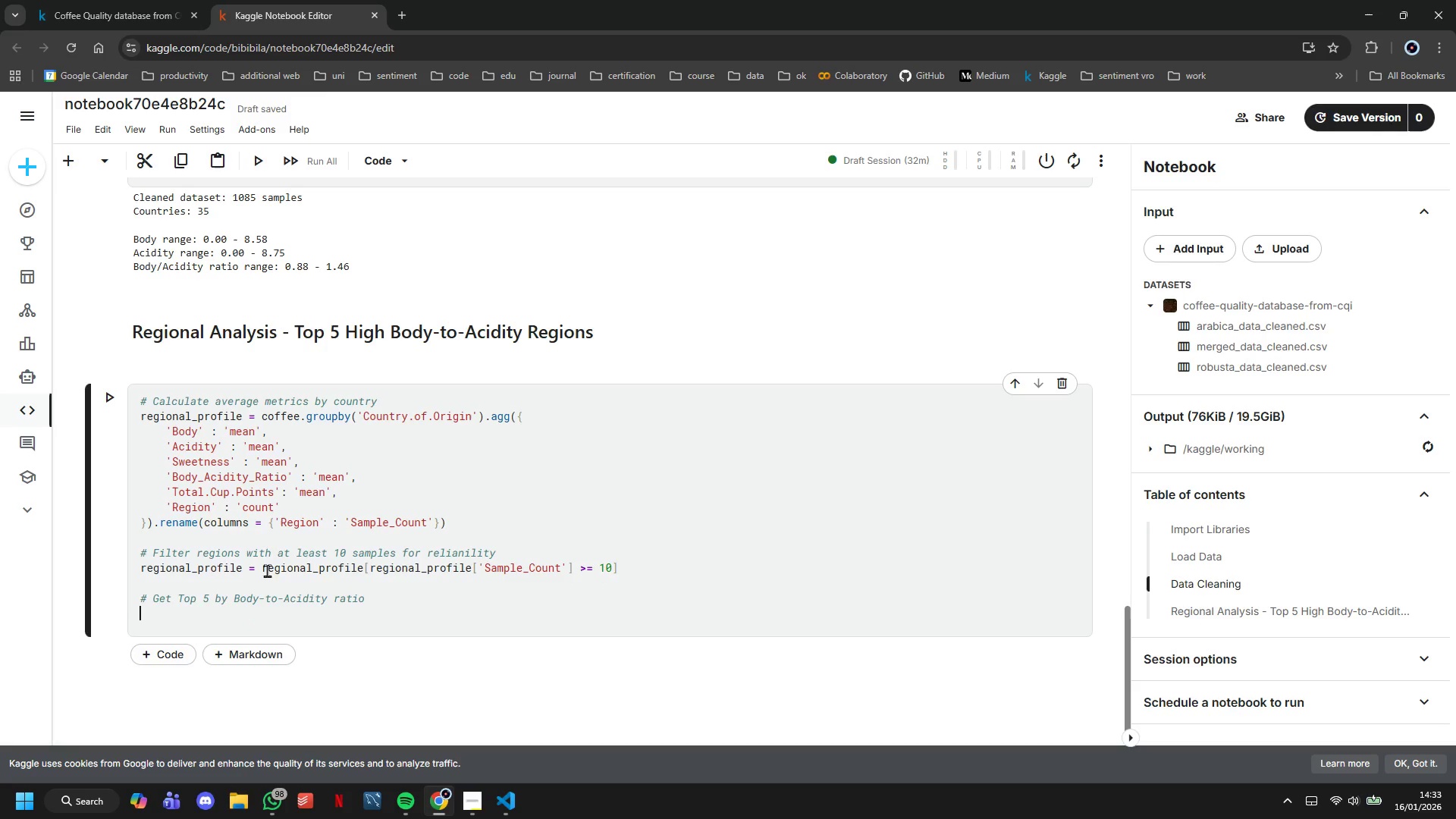 
type(ti)
key(Backspace)
type(op5_regions = )
 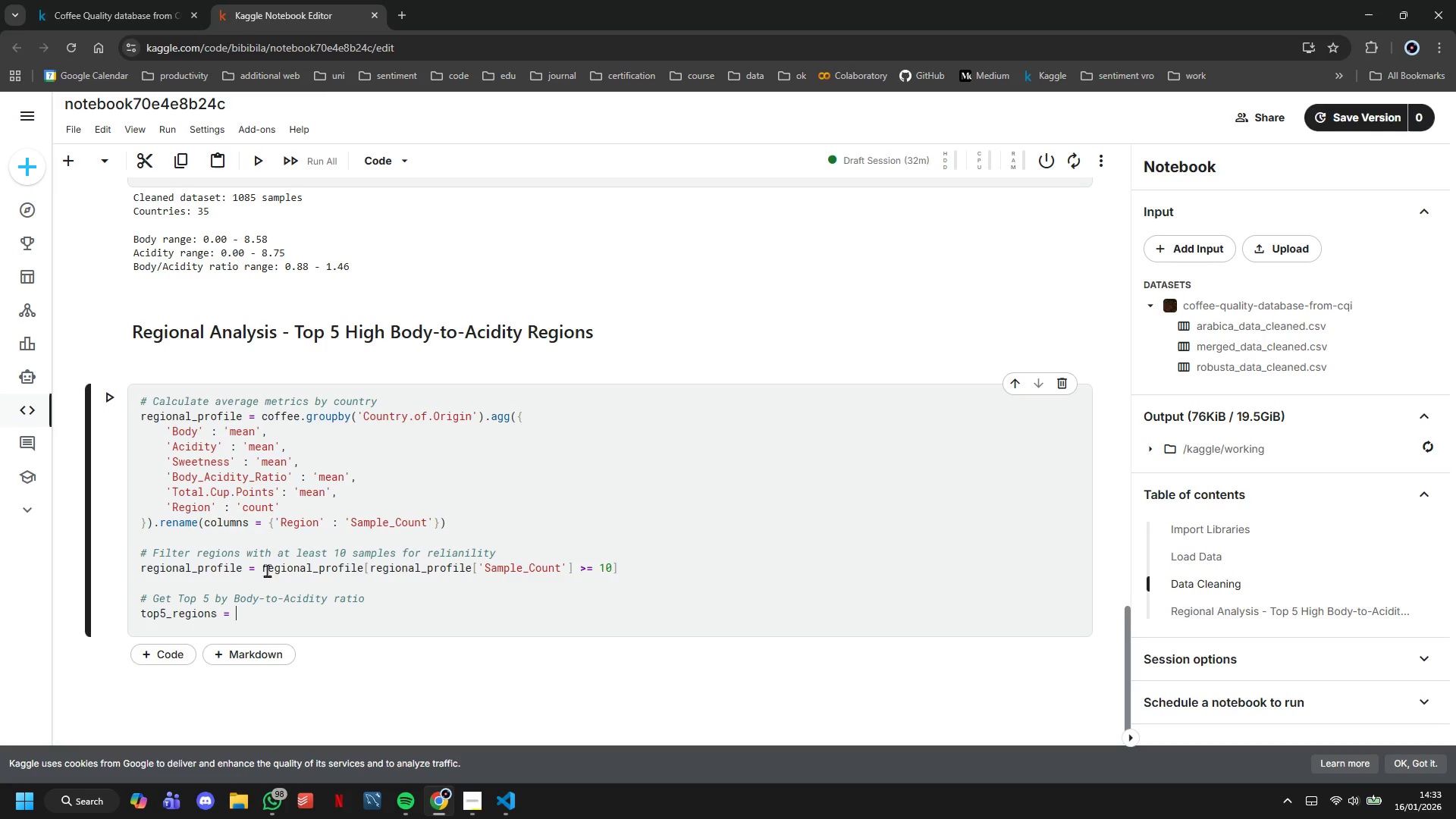 
wait(9.59)
 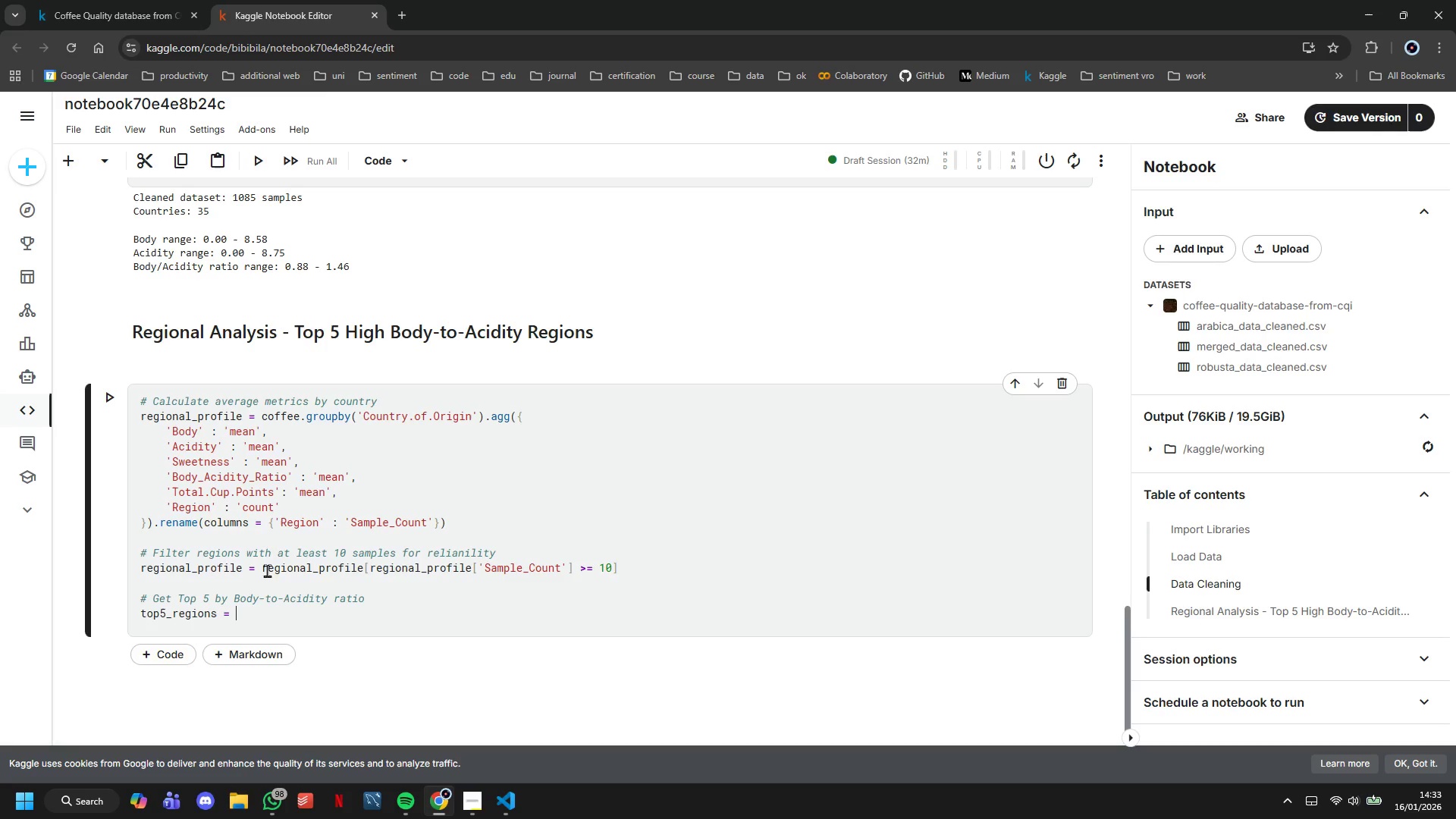 
type(regional_profile.nlargest(5, 'Body_Acidity_Ratio)
 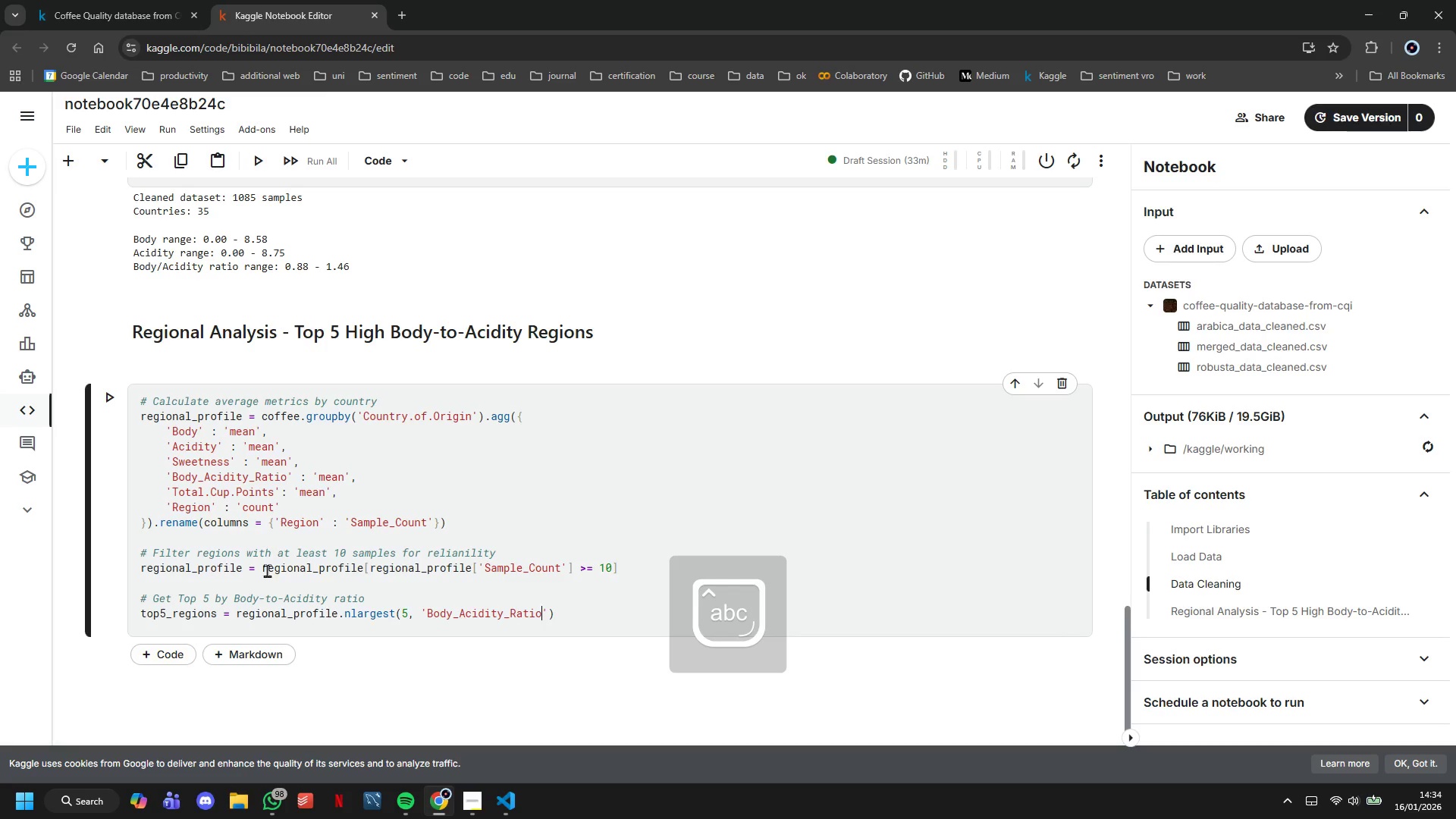 
 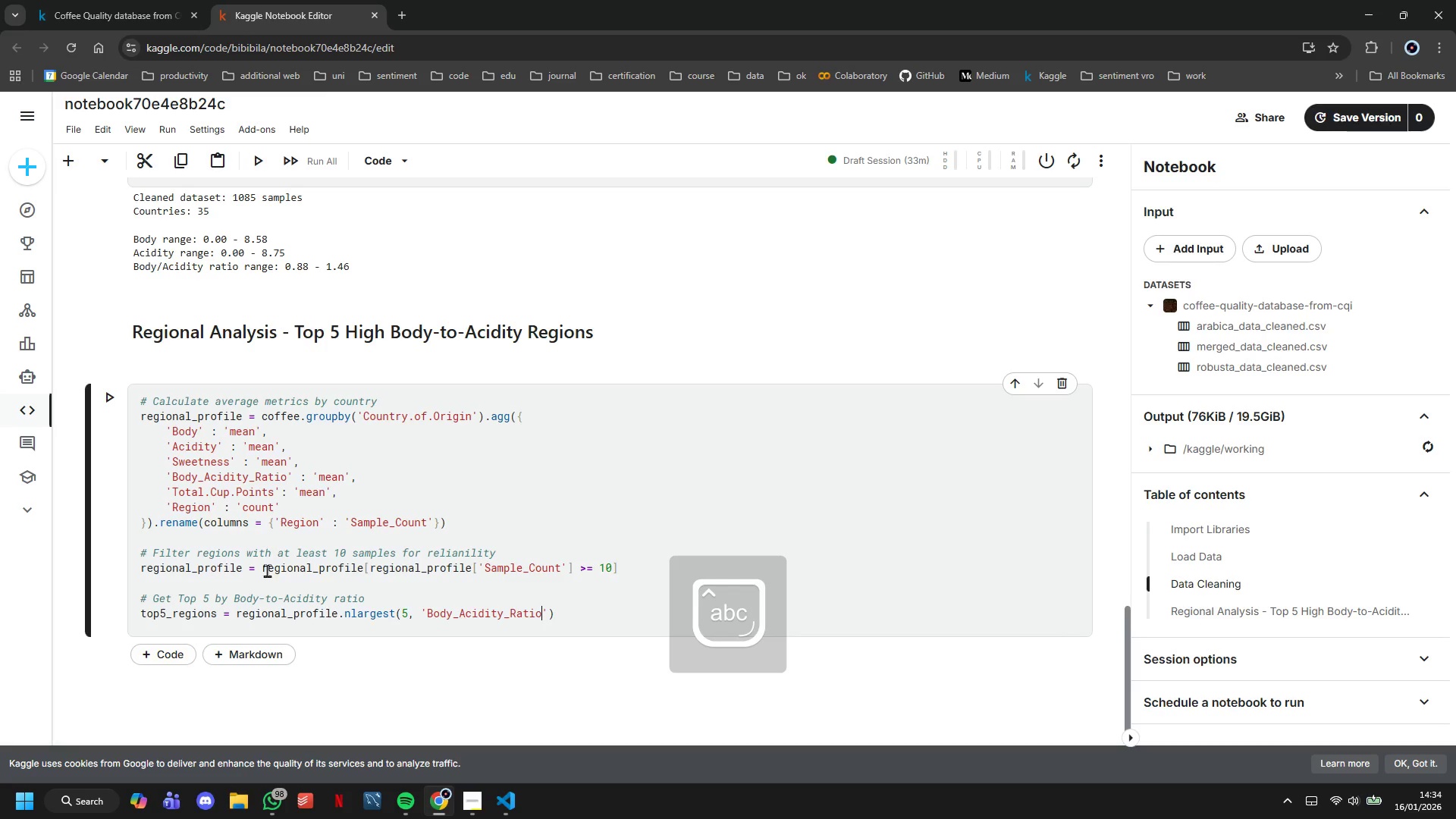 
key(ArrowRight)
 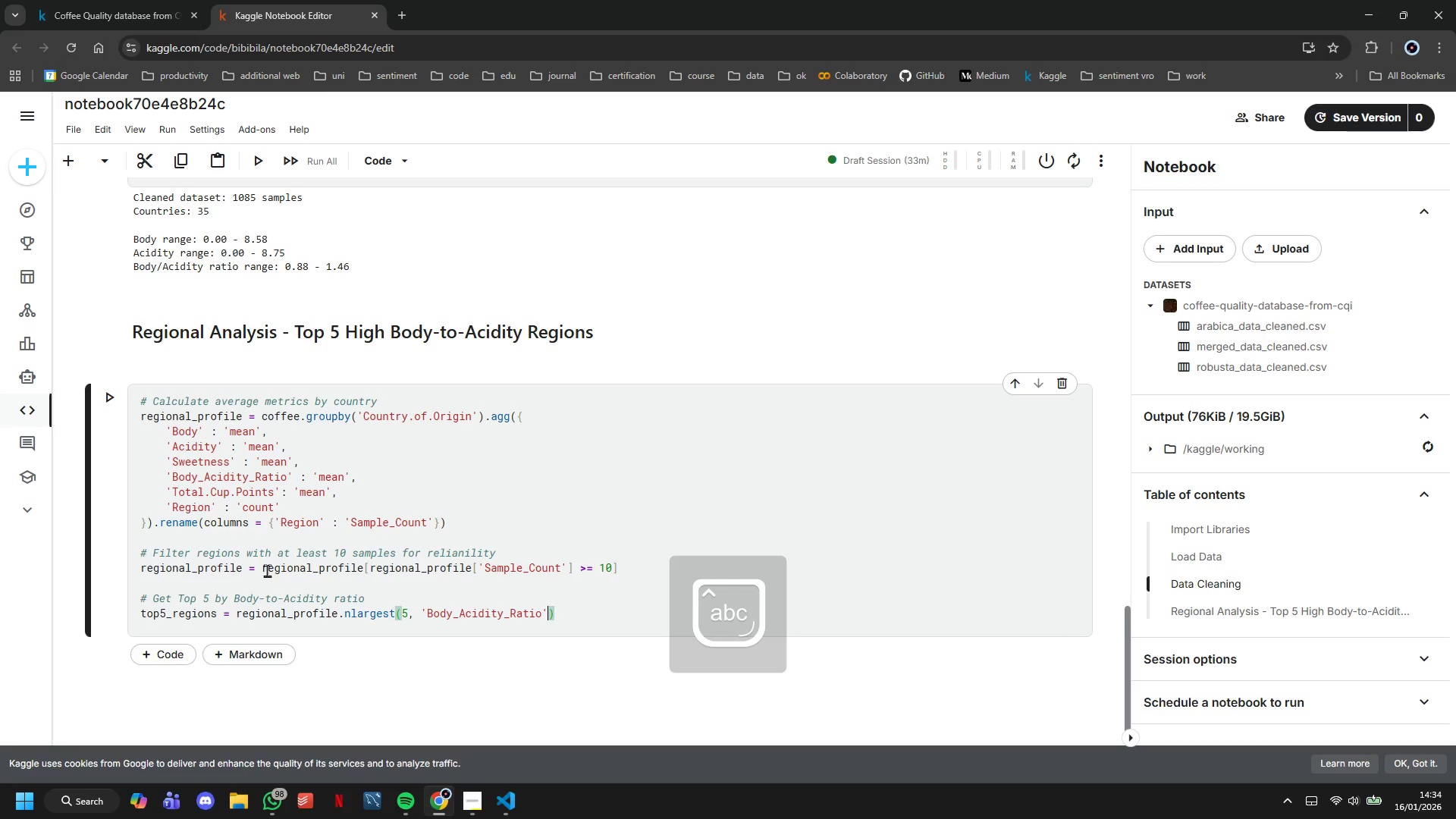 
key(ArrowRight)
 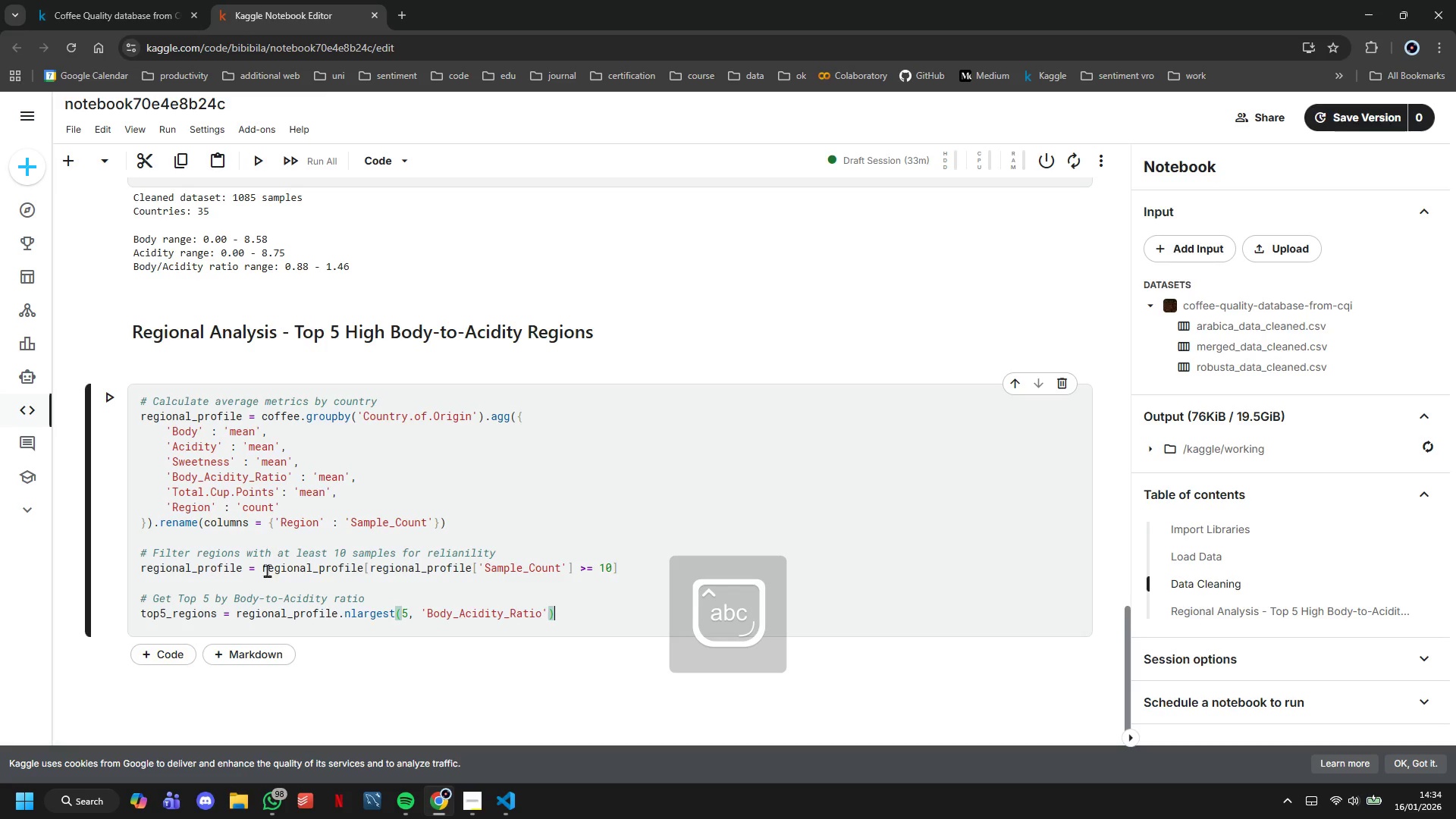 
key(Enter)
 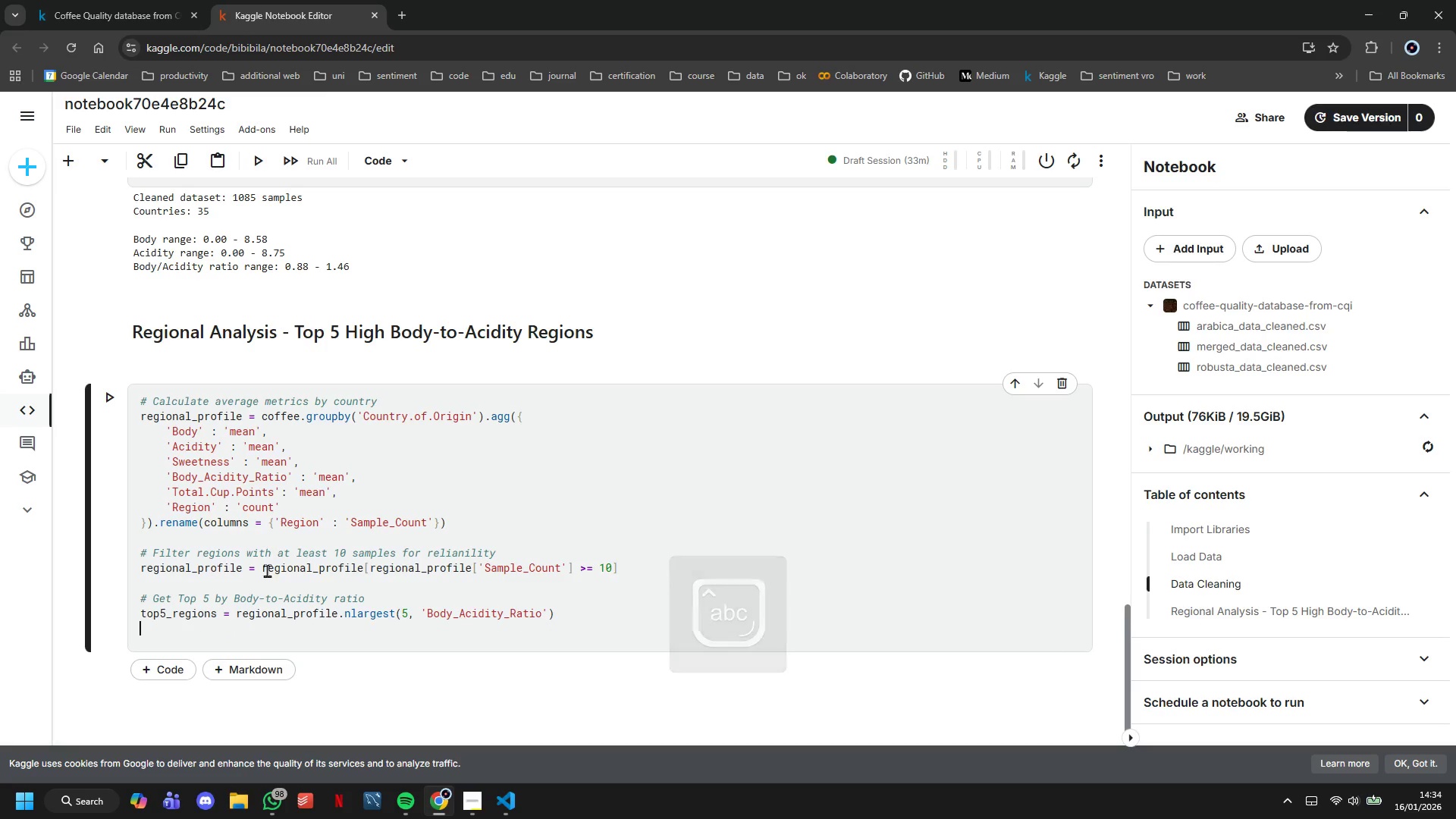 
key(Enter)
 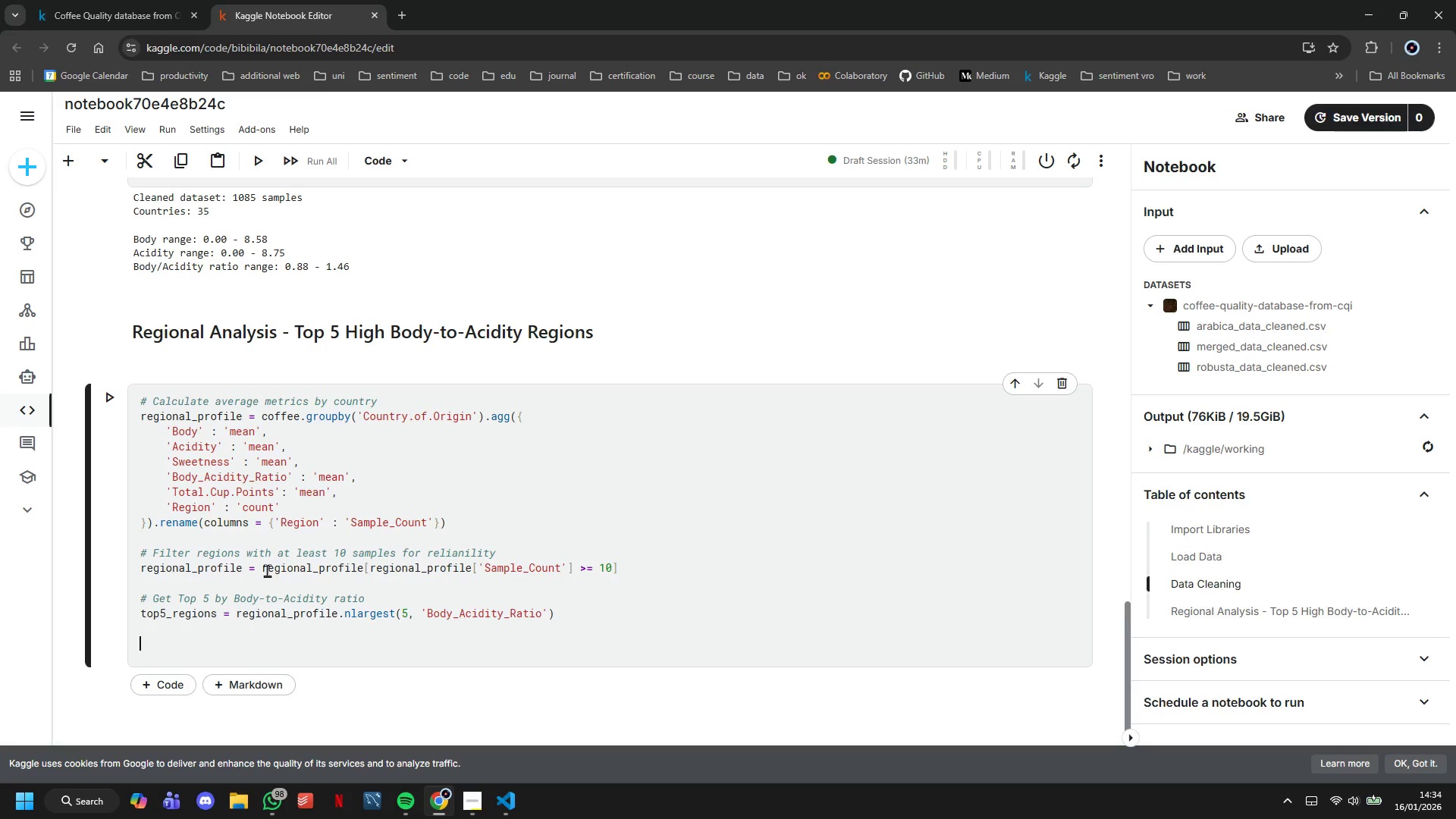 
type(print("TOP 5 REGIONS - HIGHEST BODY )
 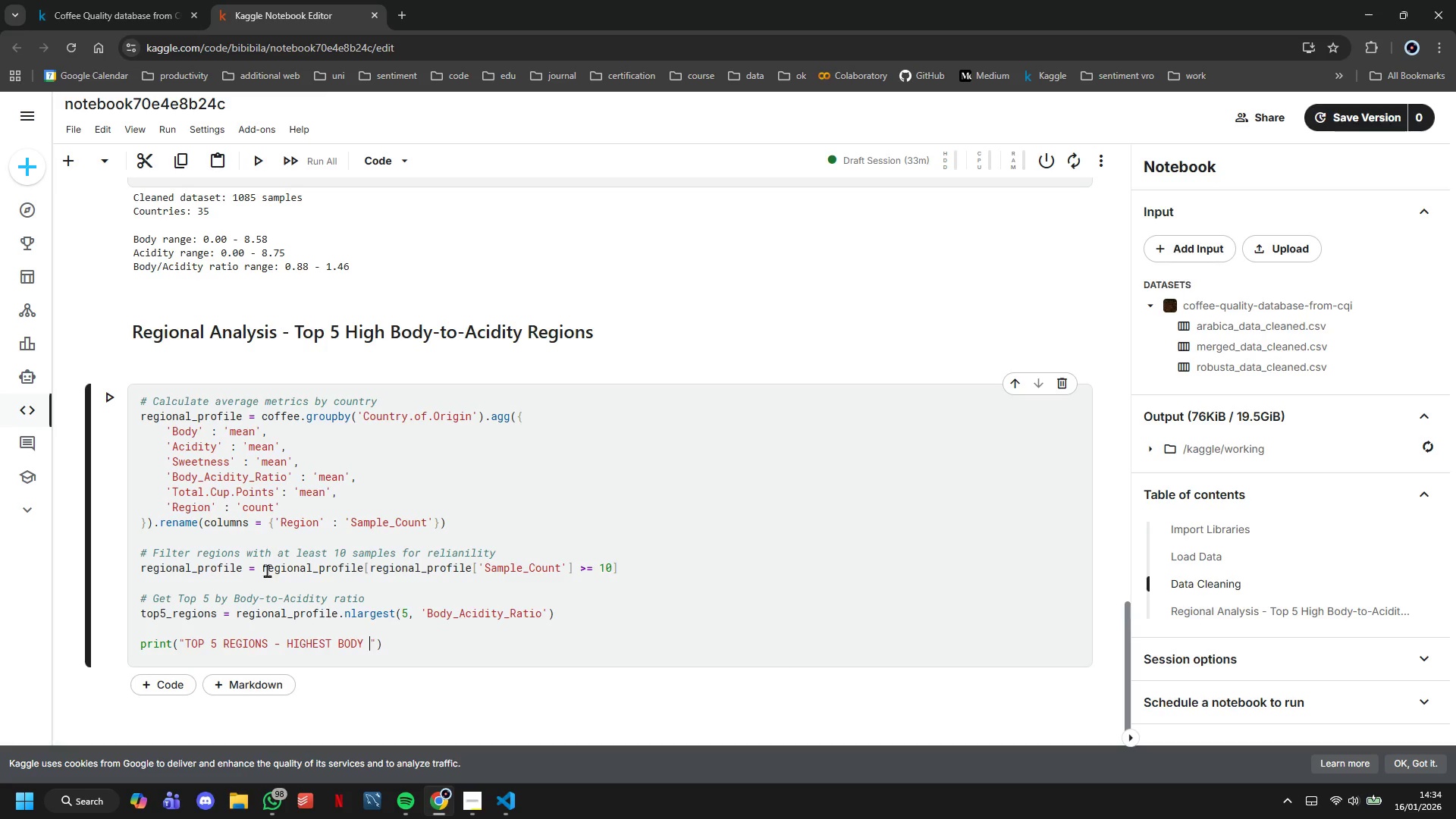 
key(Backspace)
type(-TO-ACIDITY)
 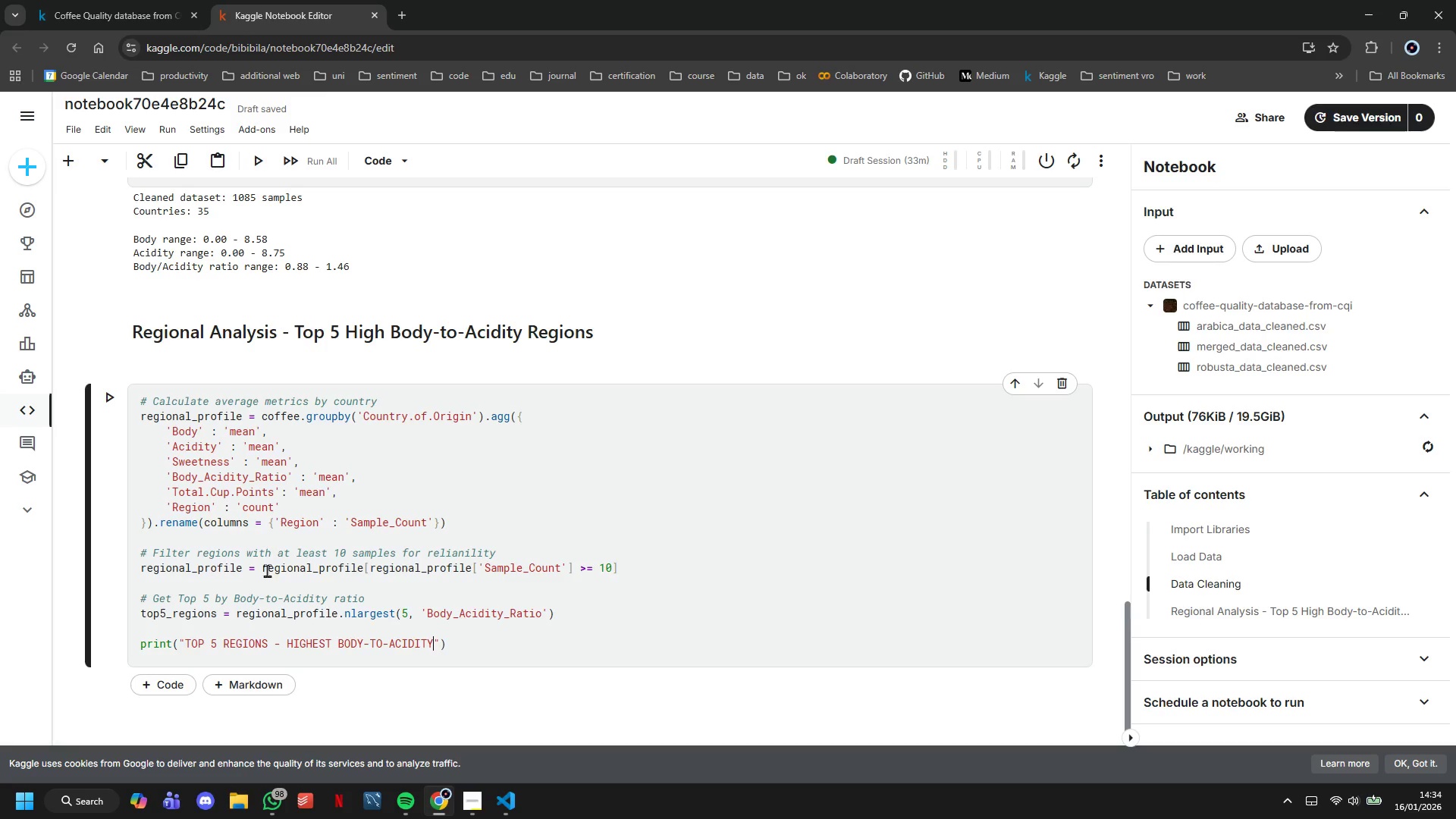 
wait(12.38)
 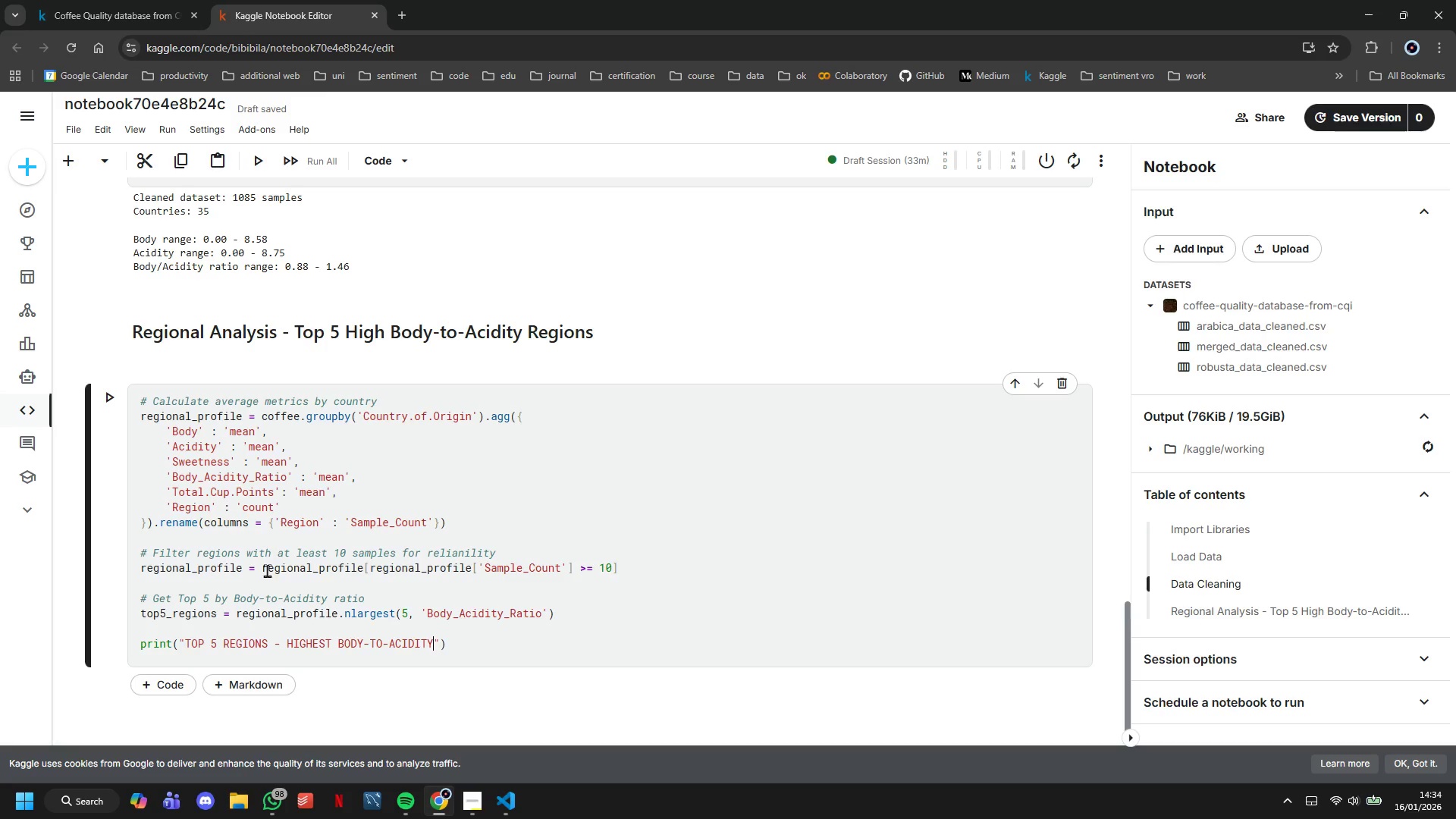 
type( RATIO)
 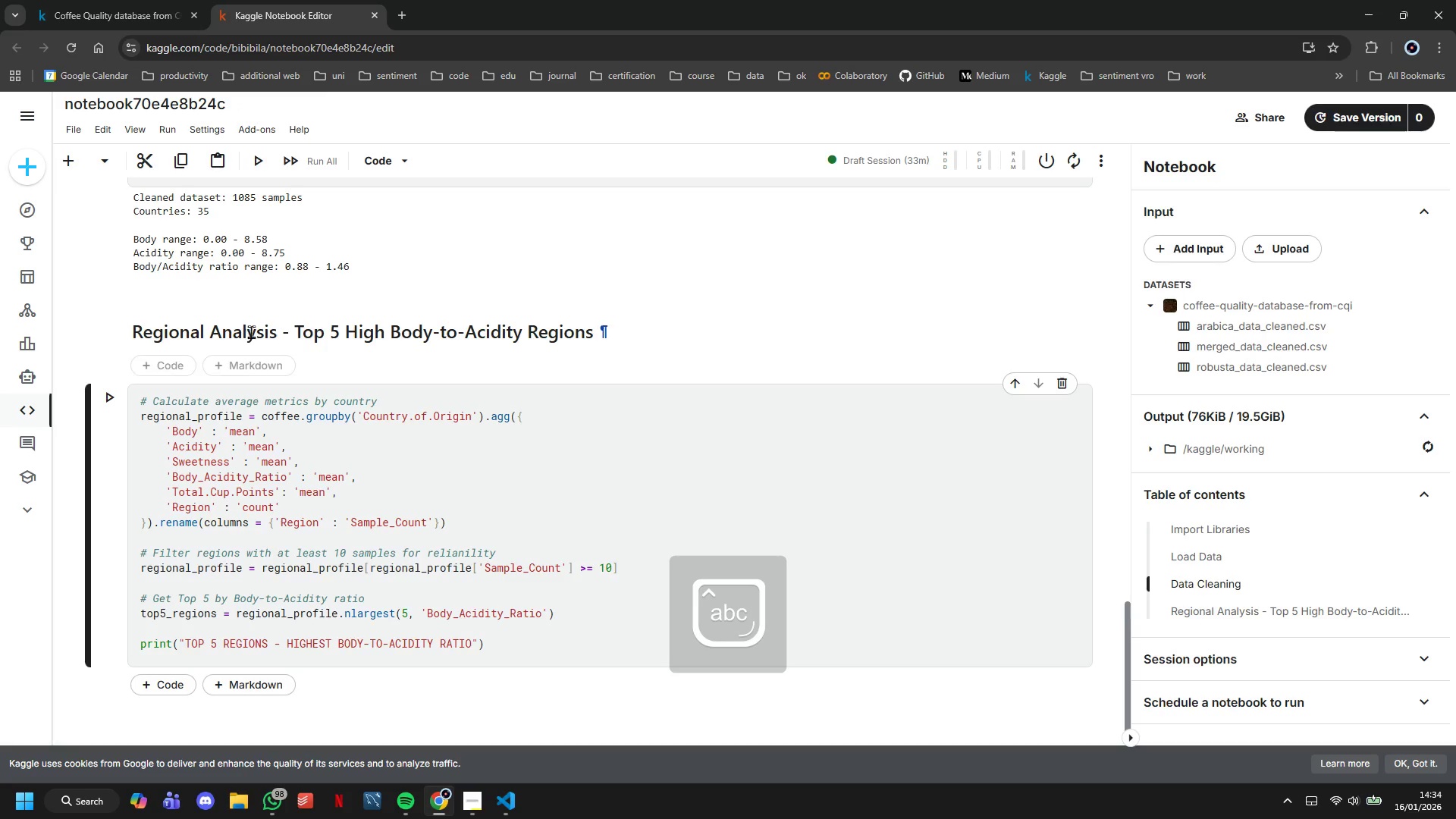 
key(ArrowRight)
 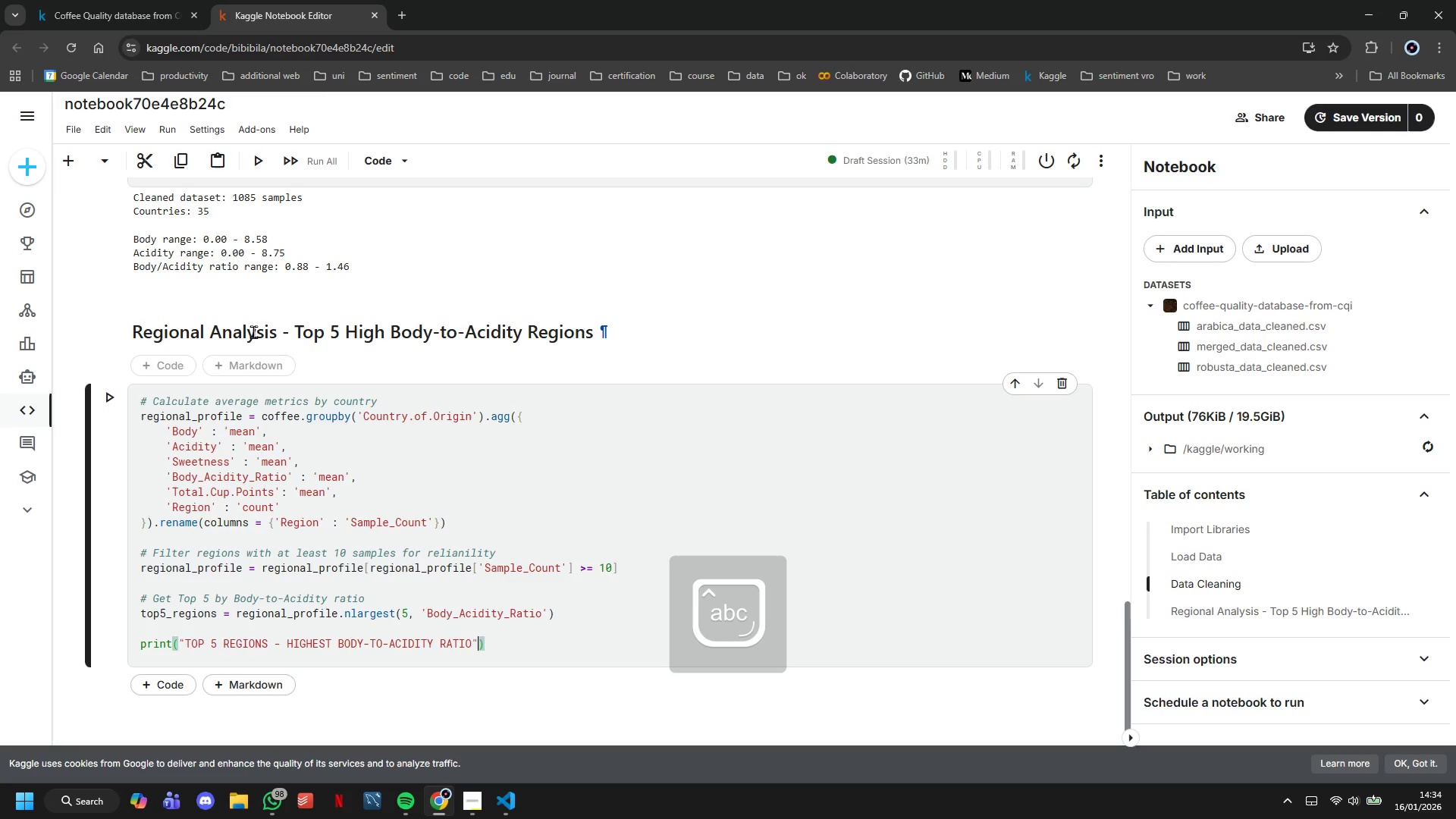 
key(ArrowRight)
 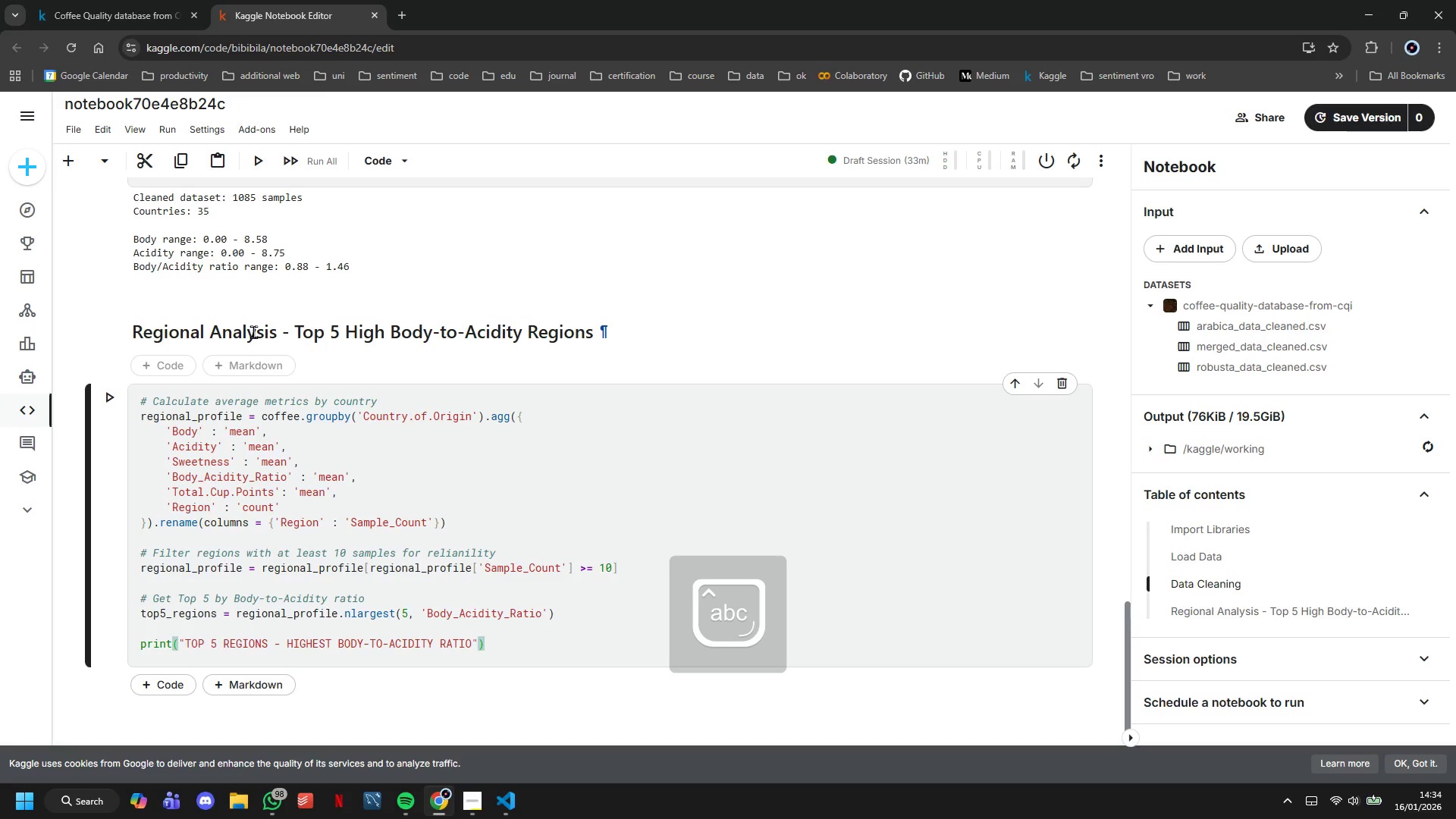 
key(Enter)
 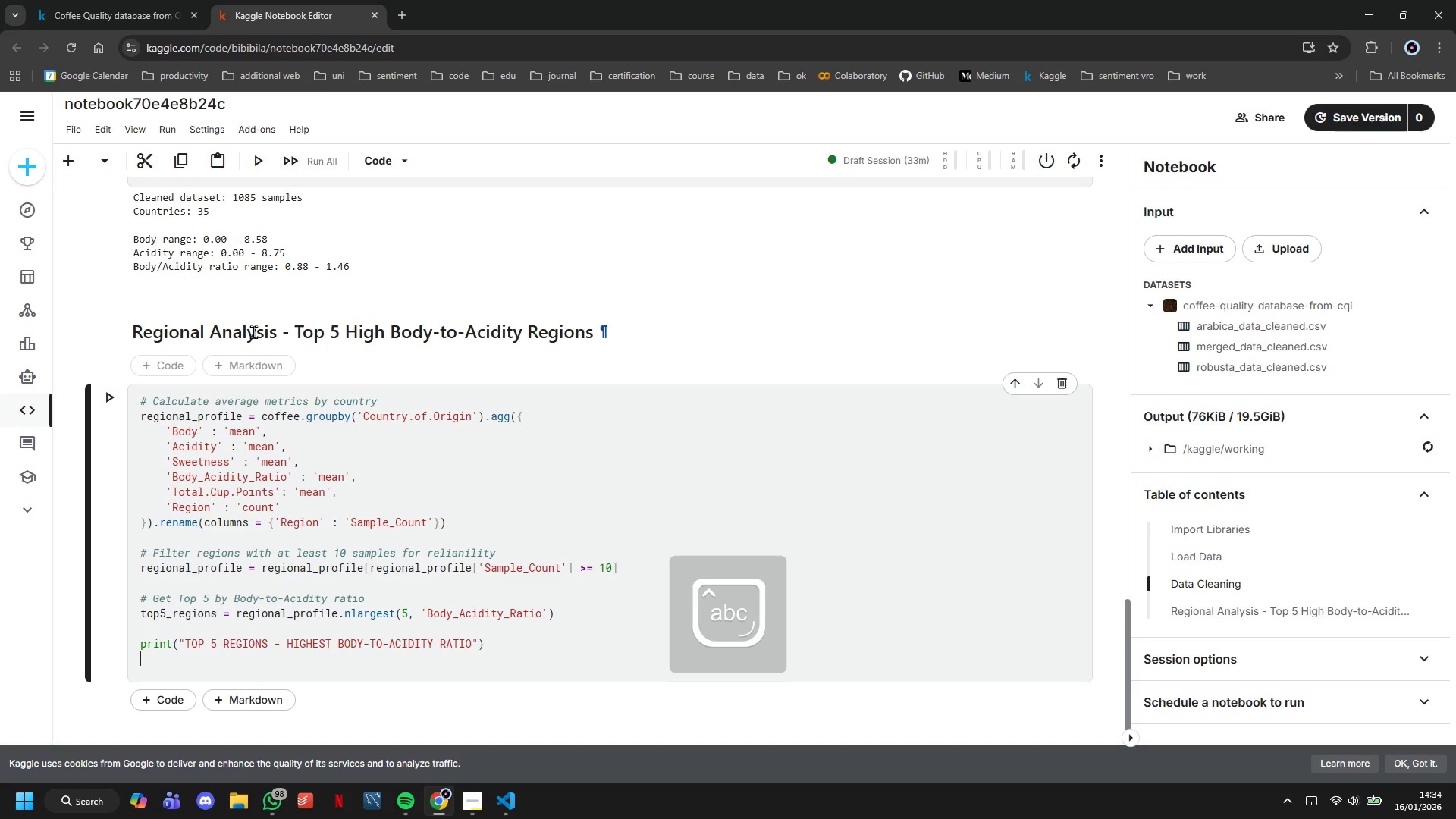 
type(top5_regions)
 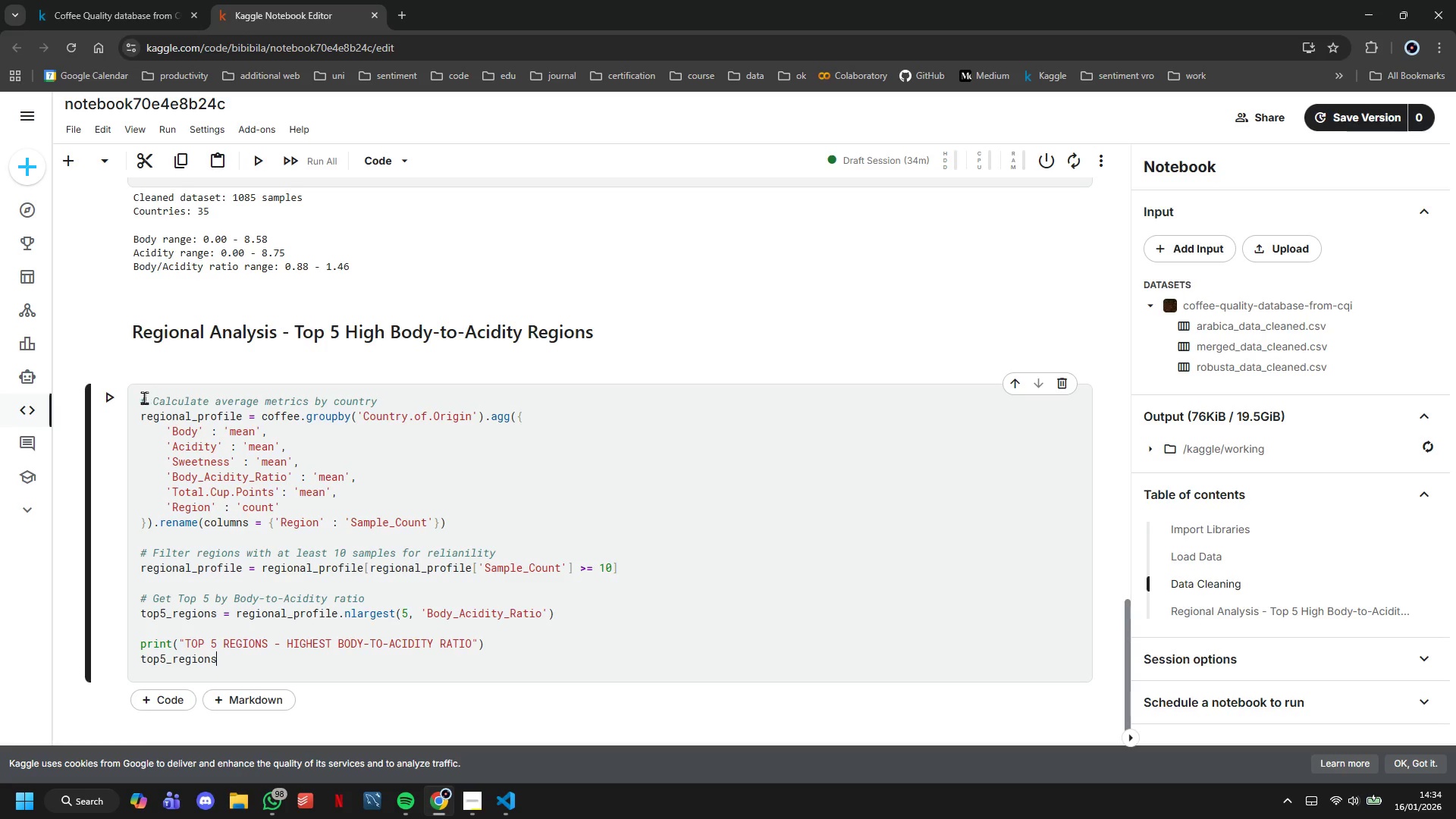 
left_click([104, 403])
 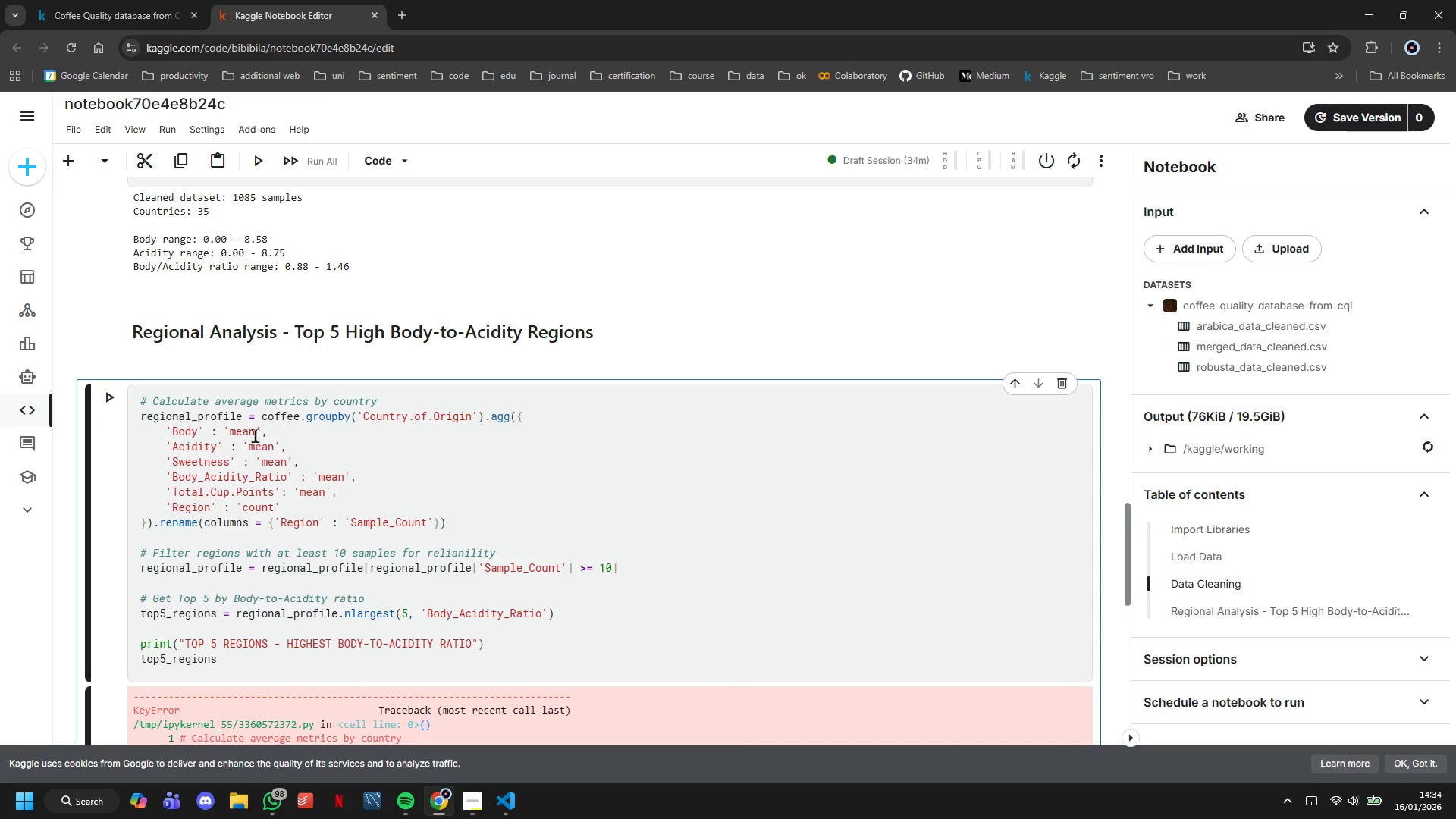 
scroll: coordinate [278, 438], scroll_direction: down, amount: 7.0
 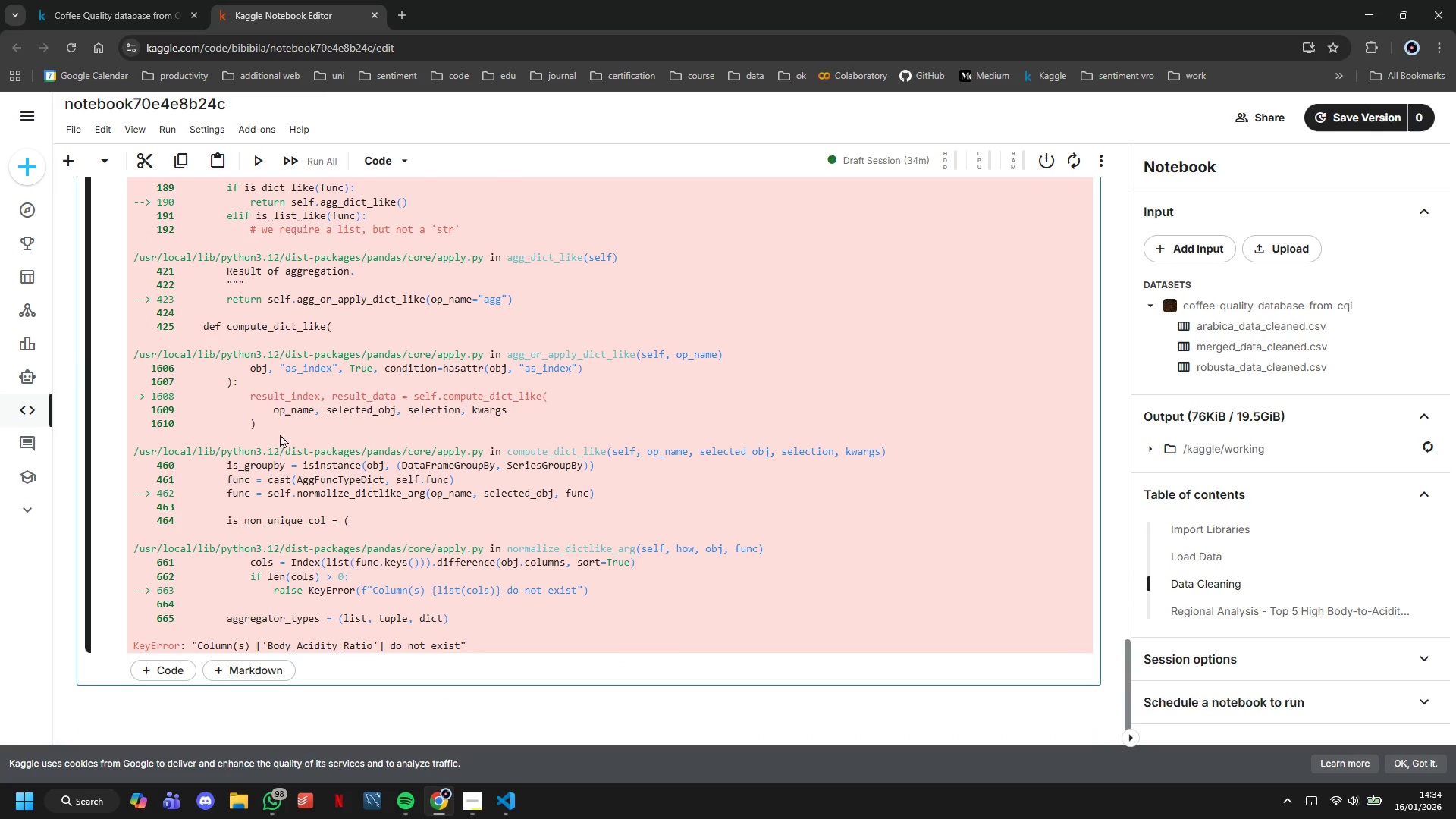 
scroll: coordinate [312, 427], scroll_direction: up, amount: 13.0
 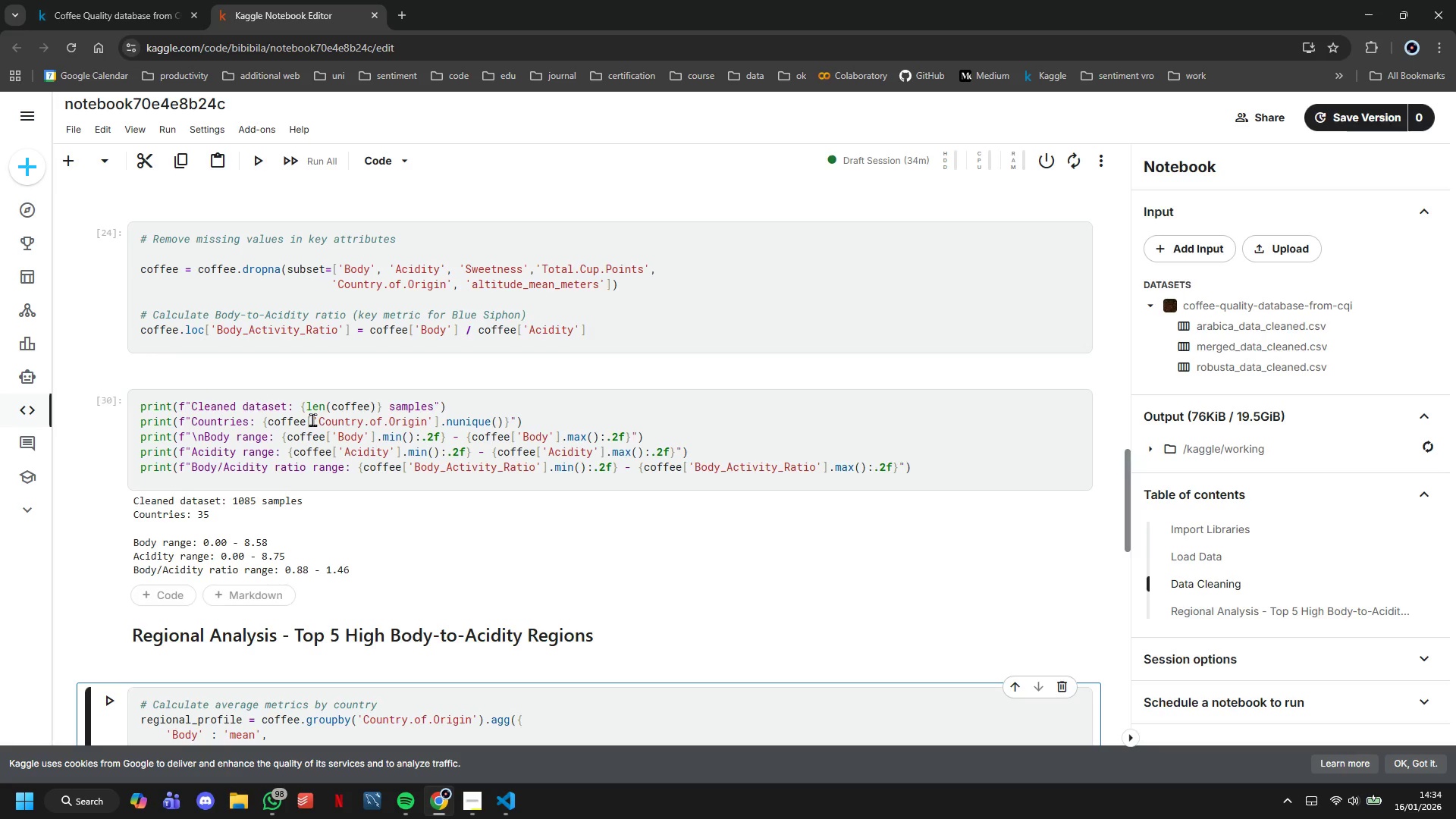 
scroll: coordinate [312, 419], scroll_direction: none, amount: 0.0
 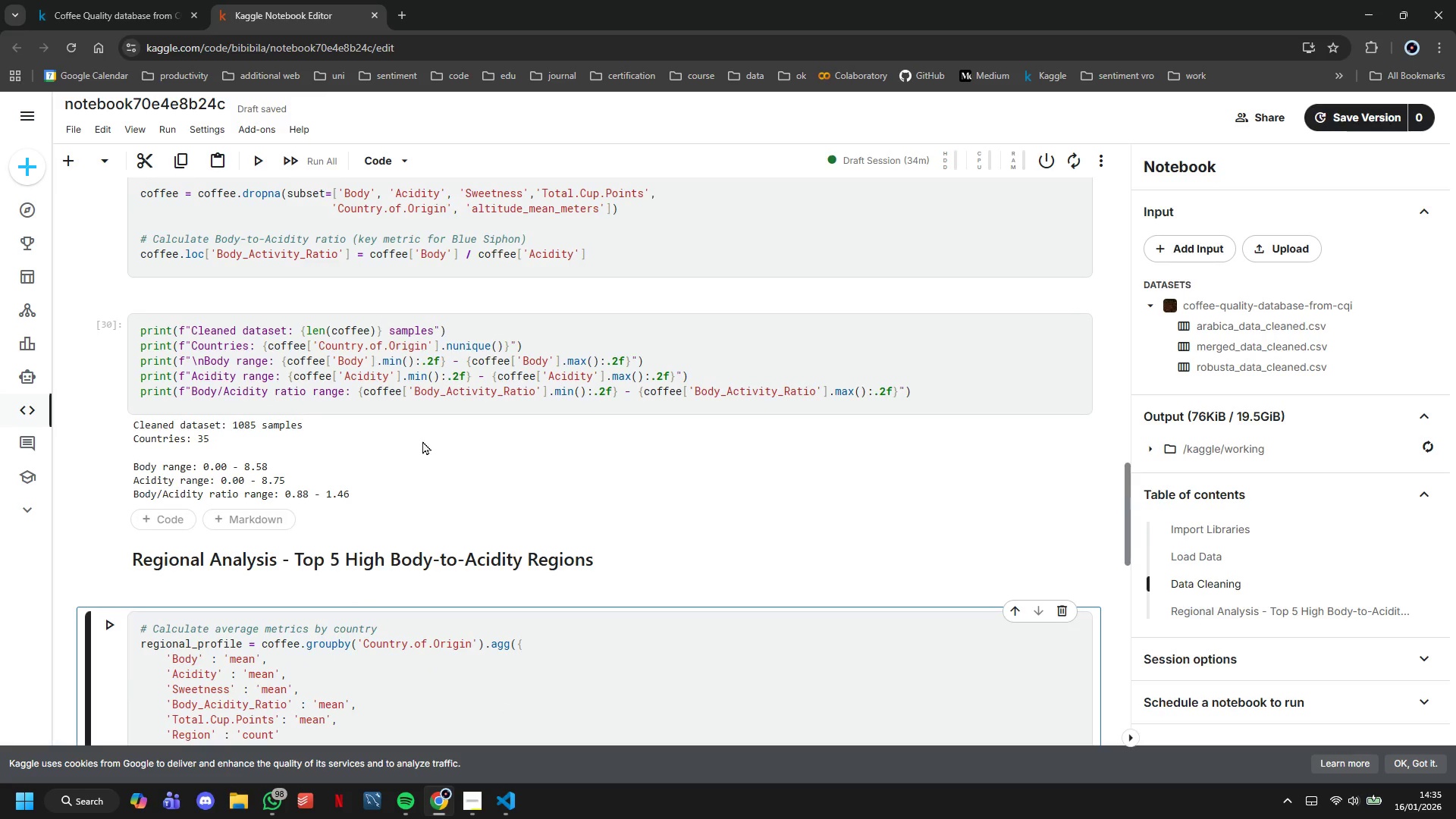 
wait(6.67)
 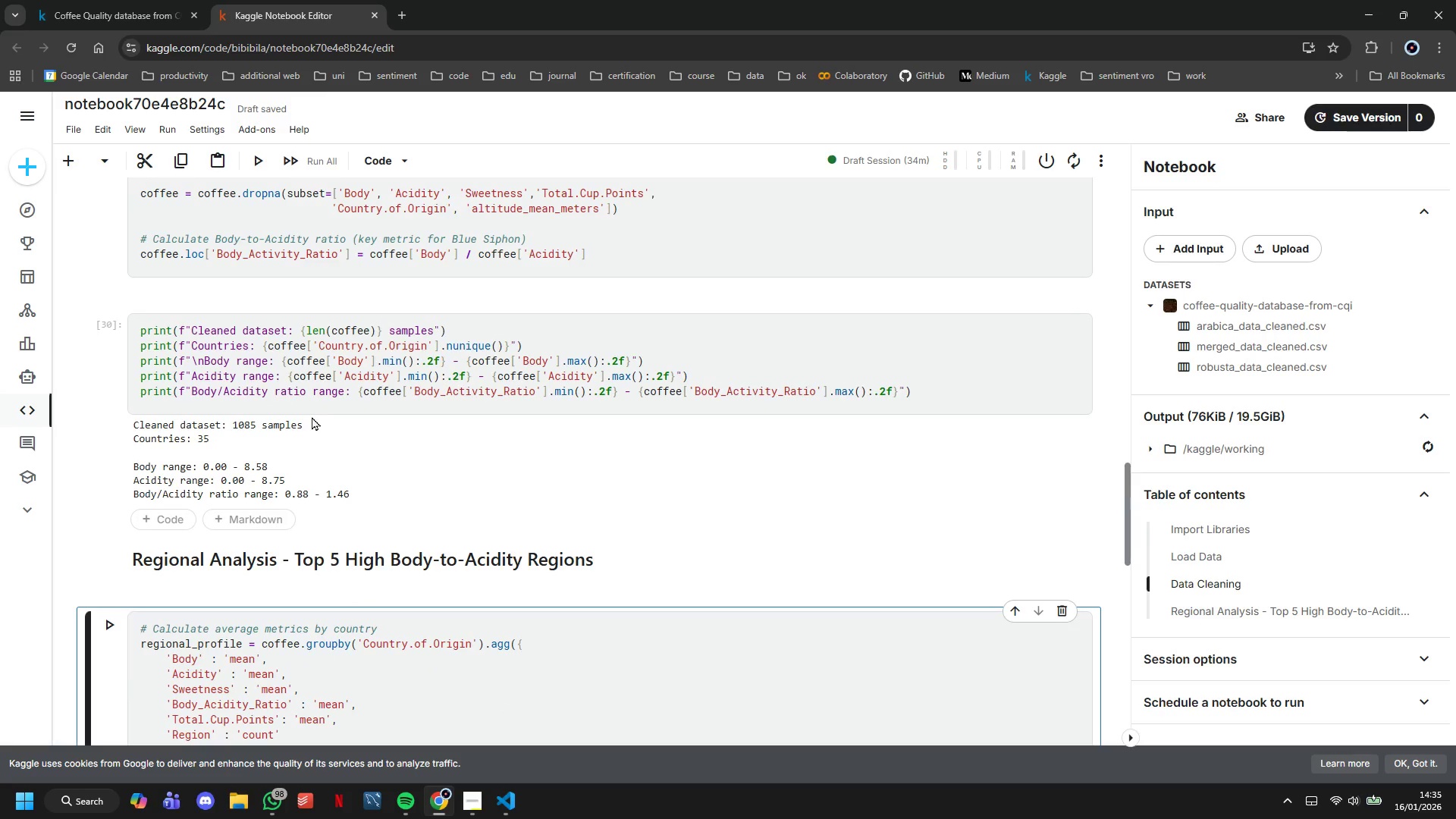 
scroll: coordinate [428, 440], scroll_direction: up, amount: 1.0
 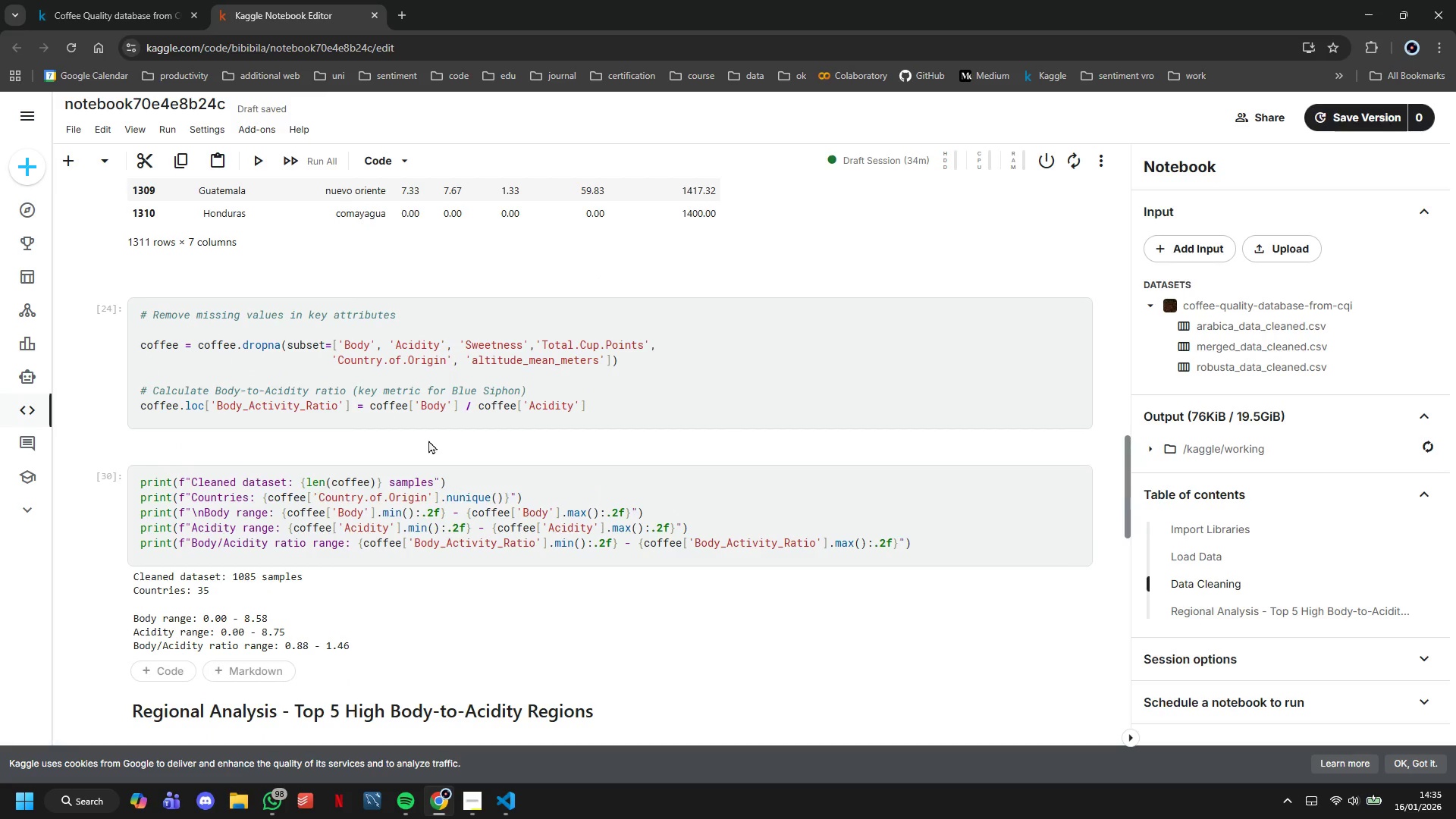 
wait(17.83)
 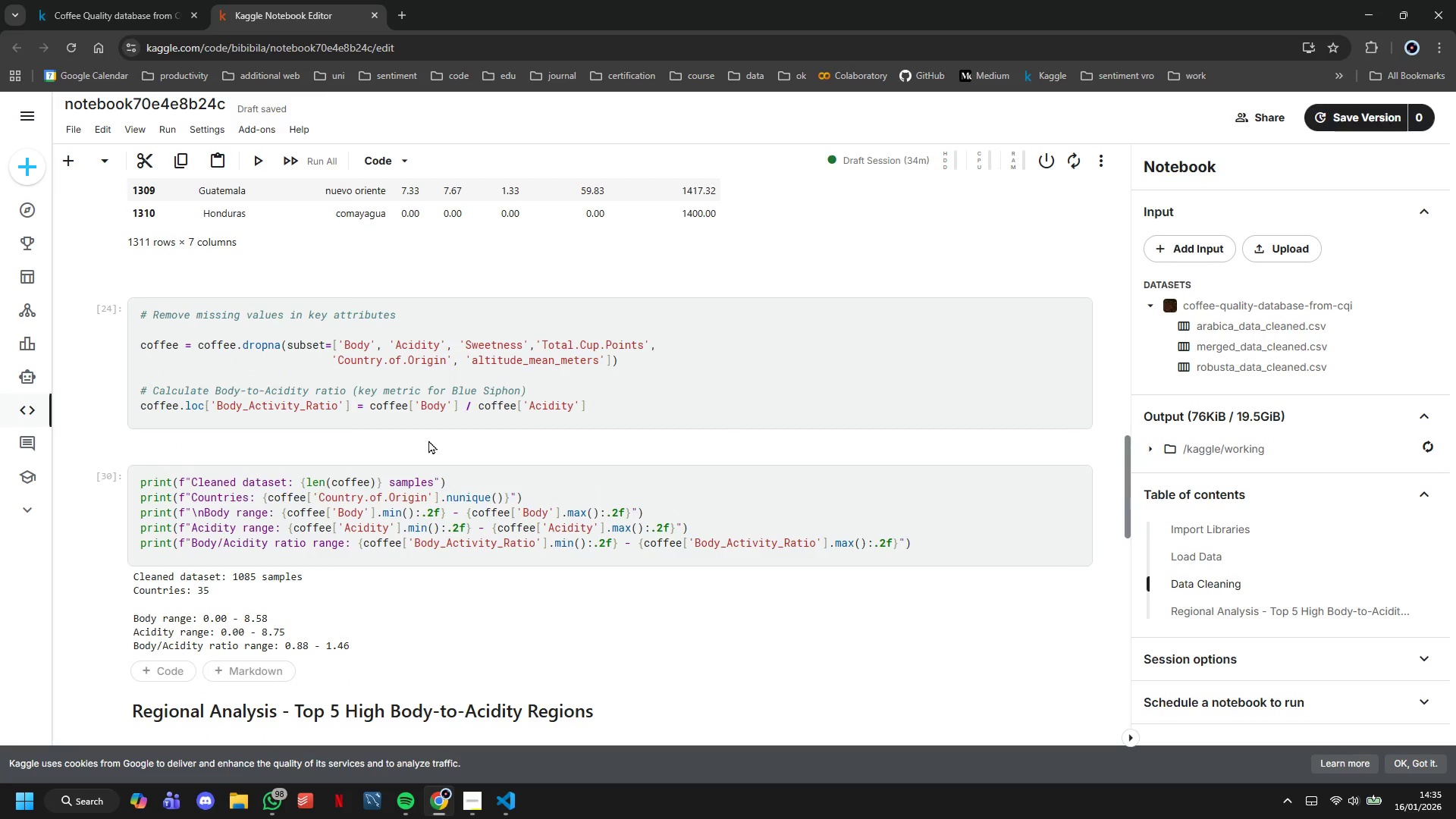 
scroll: coordinate [414, 421], scroll_direction: up, amount: 5.0
 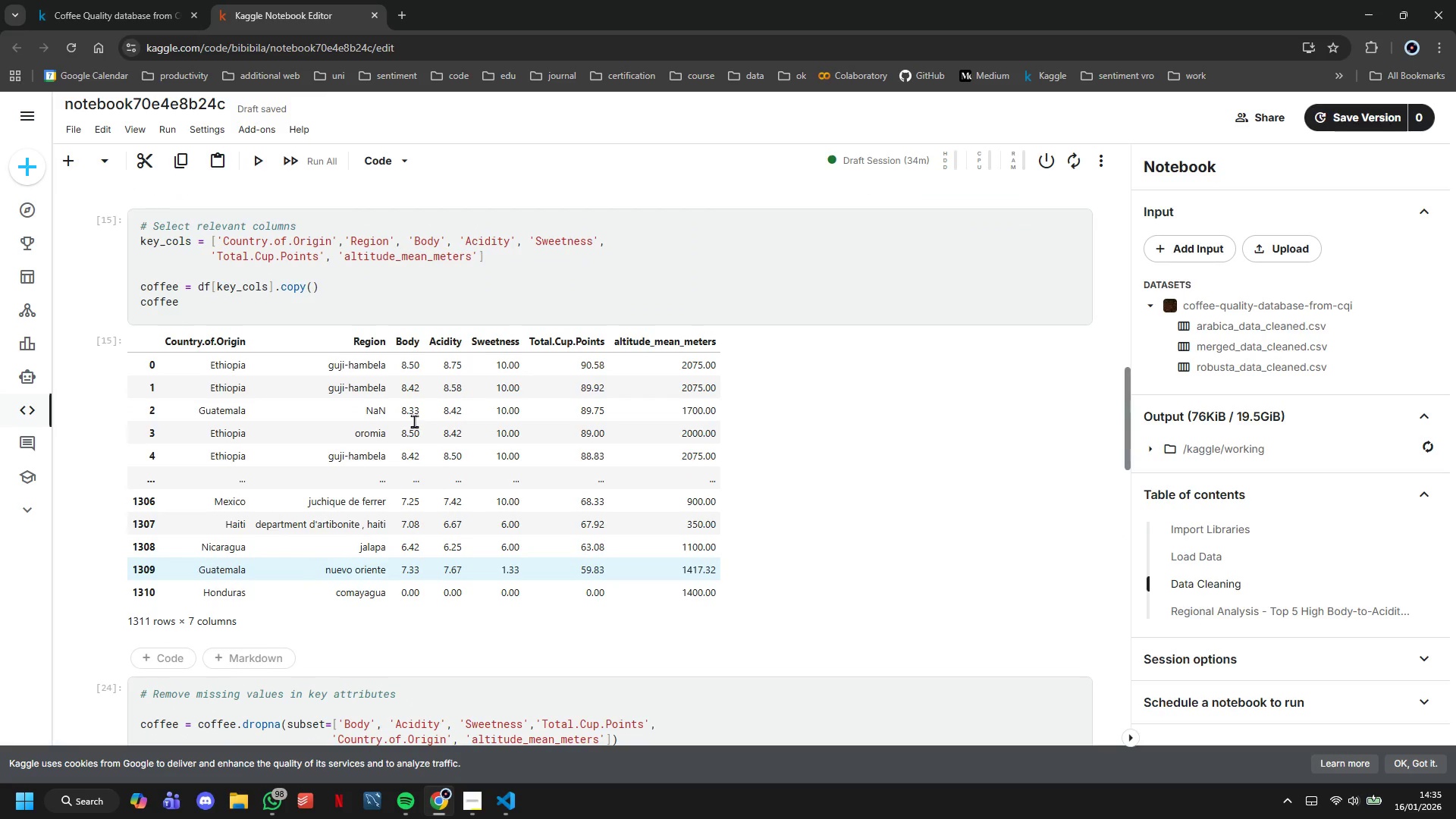 
scroll: coordinate [414, 421], scroll_direction: down, amount: 15.0
 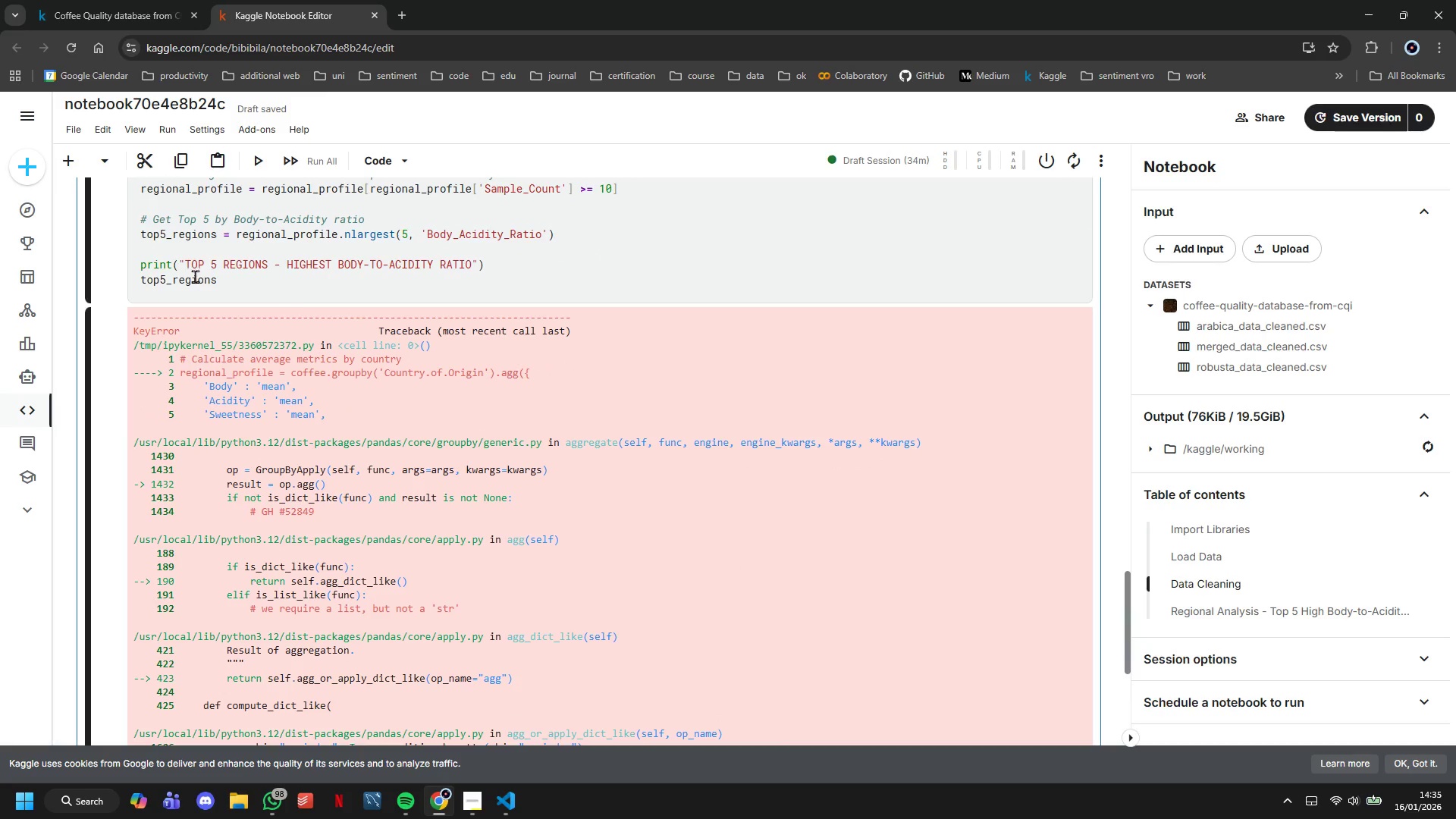 
scroll: coordinate [322, 392], scroll_direction: up, amount: 22.0
 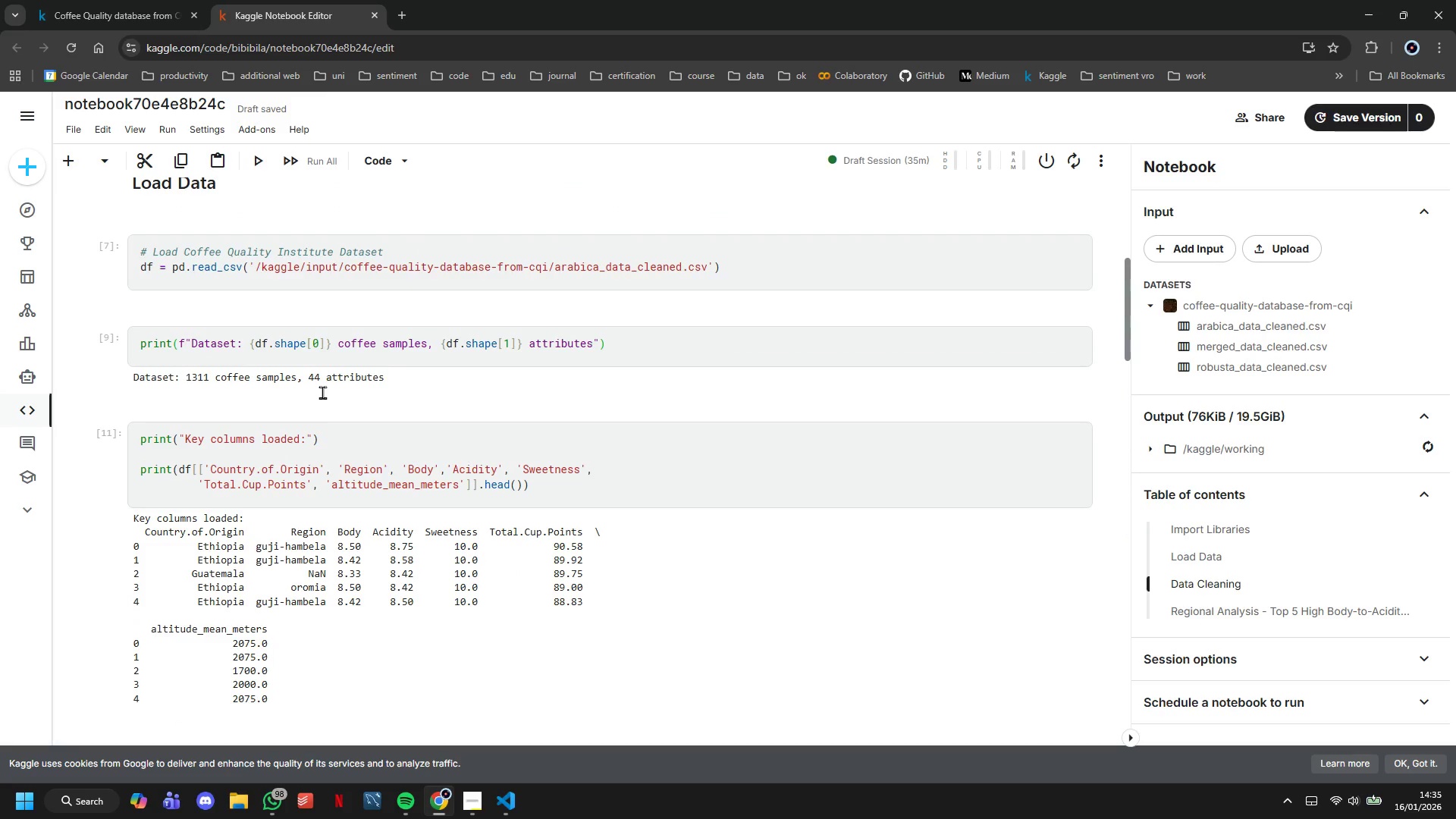 
scroll: coordinate [323, 392], scroll_direction: down, amount: 18.0
 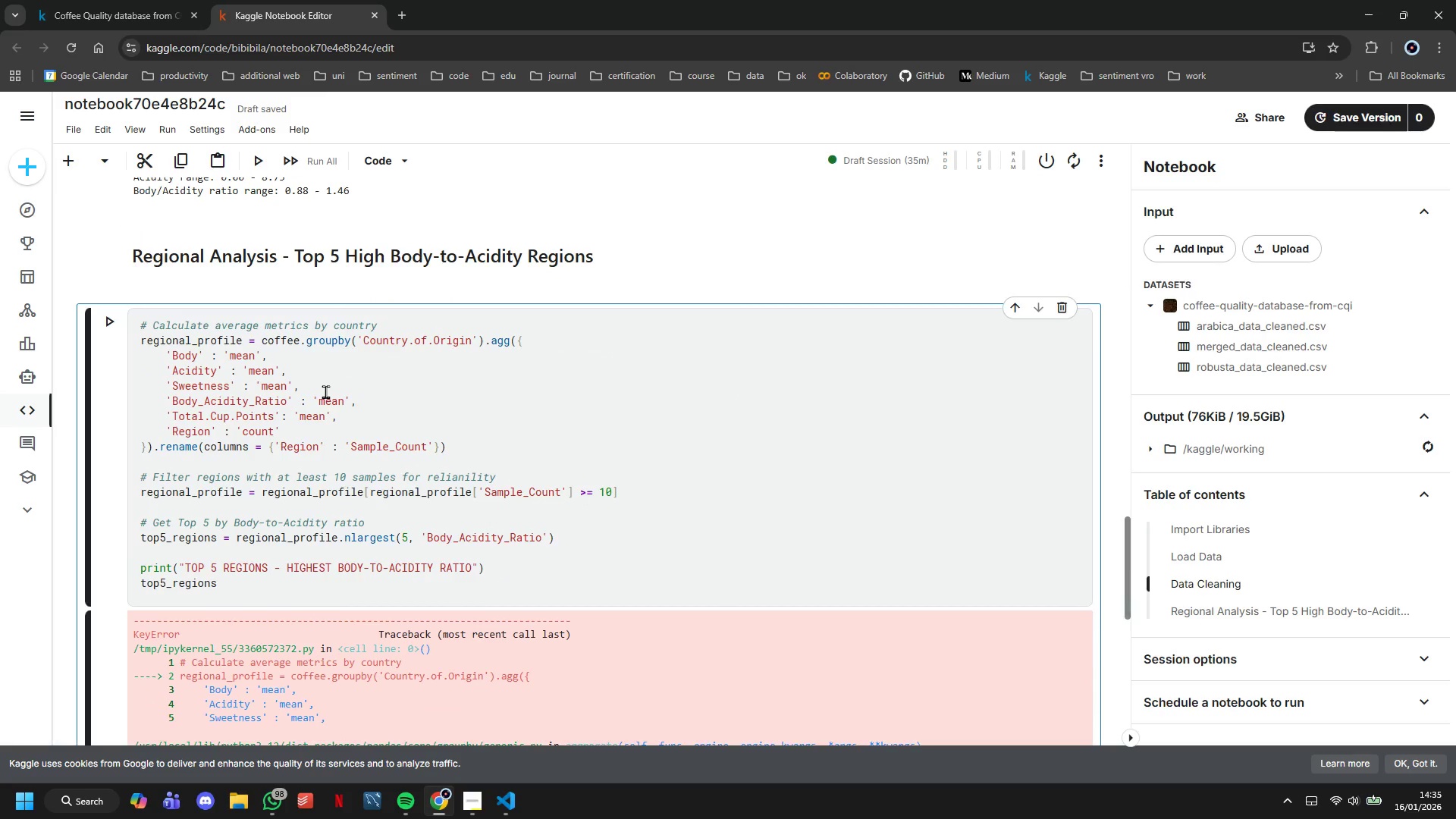 
scroll: coordinate [413, 454], scroll_direction: up, amount: 4.0
 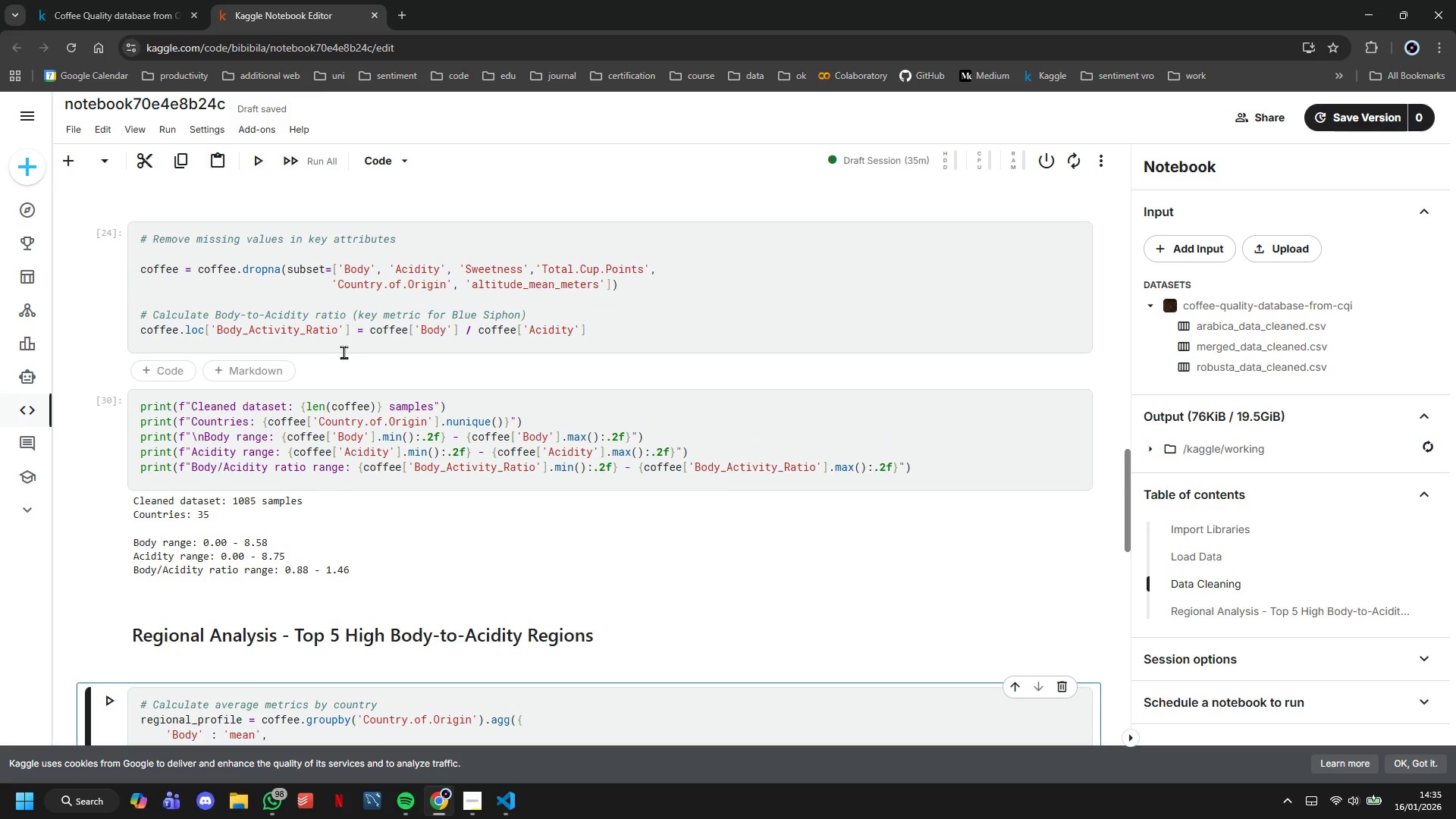 
left_click([298, 330])
 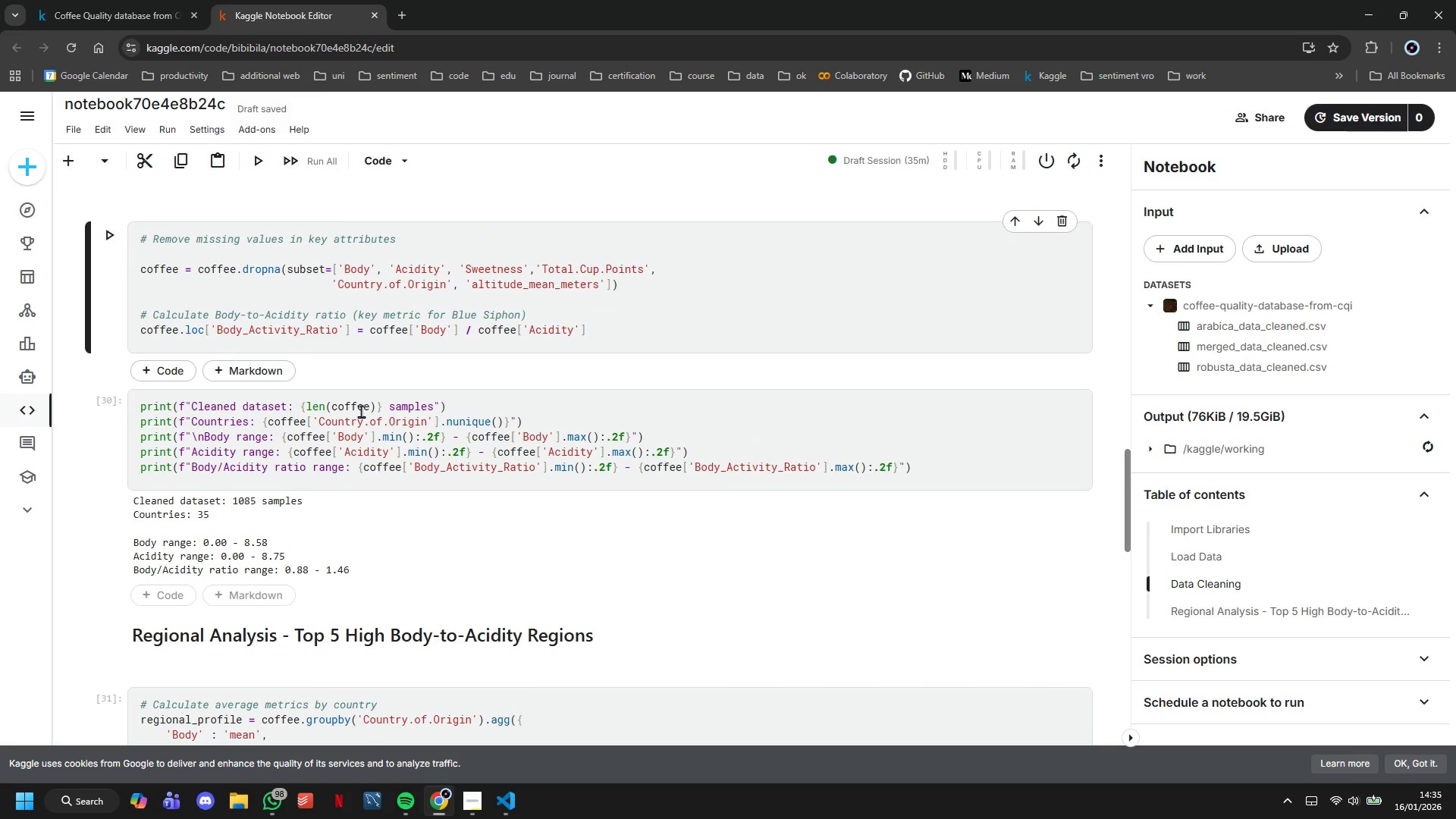 
key(Backspace)
key(Backspace)
key(Backspace)
key(Backspace)
key(Backspace)
key(Backspace)
type(u)
key(Backspace)
type(idity)
 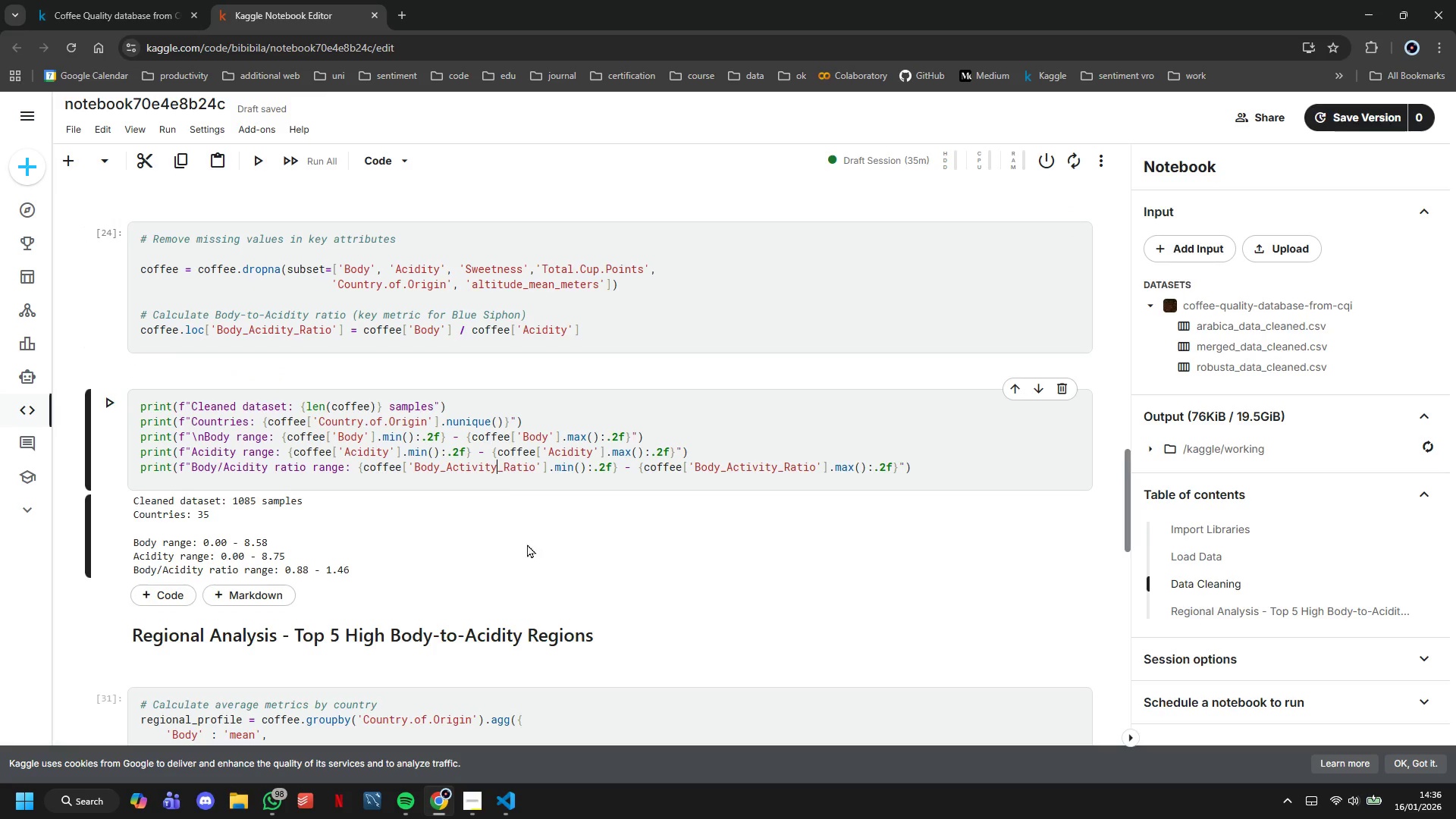 
key(Backspace)
key(Backspace)
key(Backspace)
key(Backspace)
key(Backspace)
key(Backspace)
type(idity)
 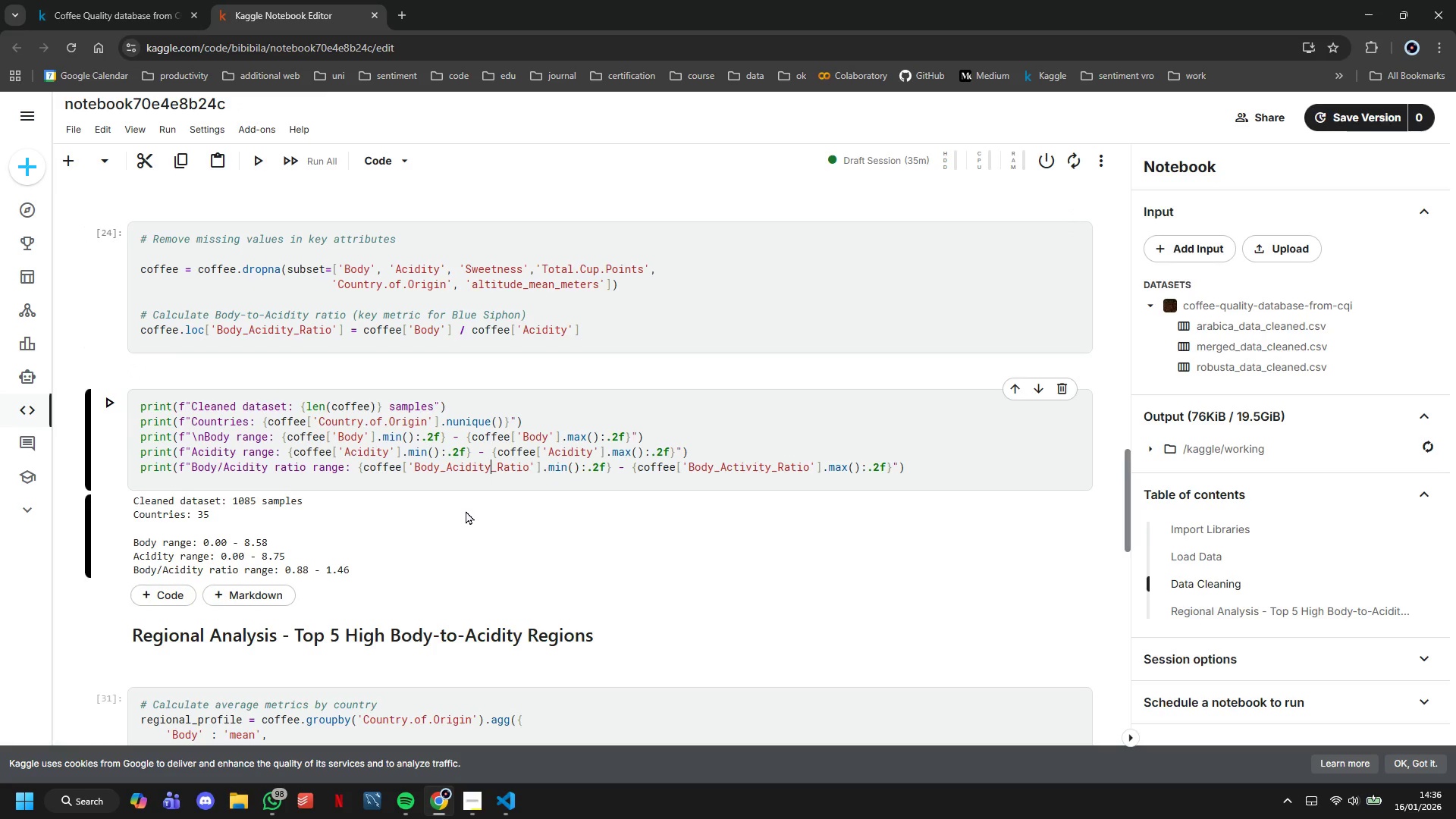 
hold_key(key=ArrowRight, duration=1.5)
 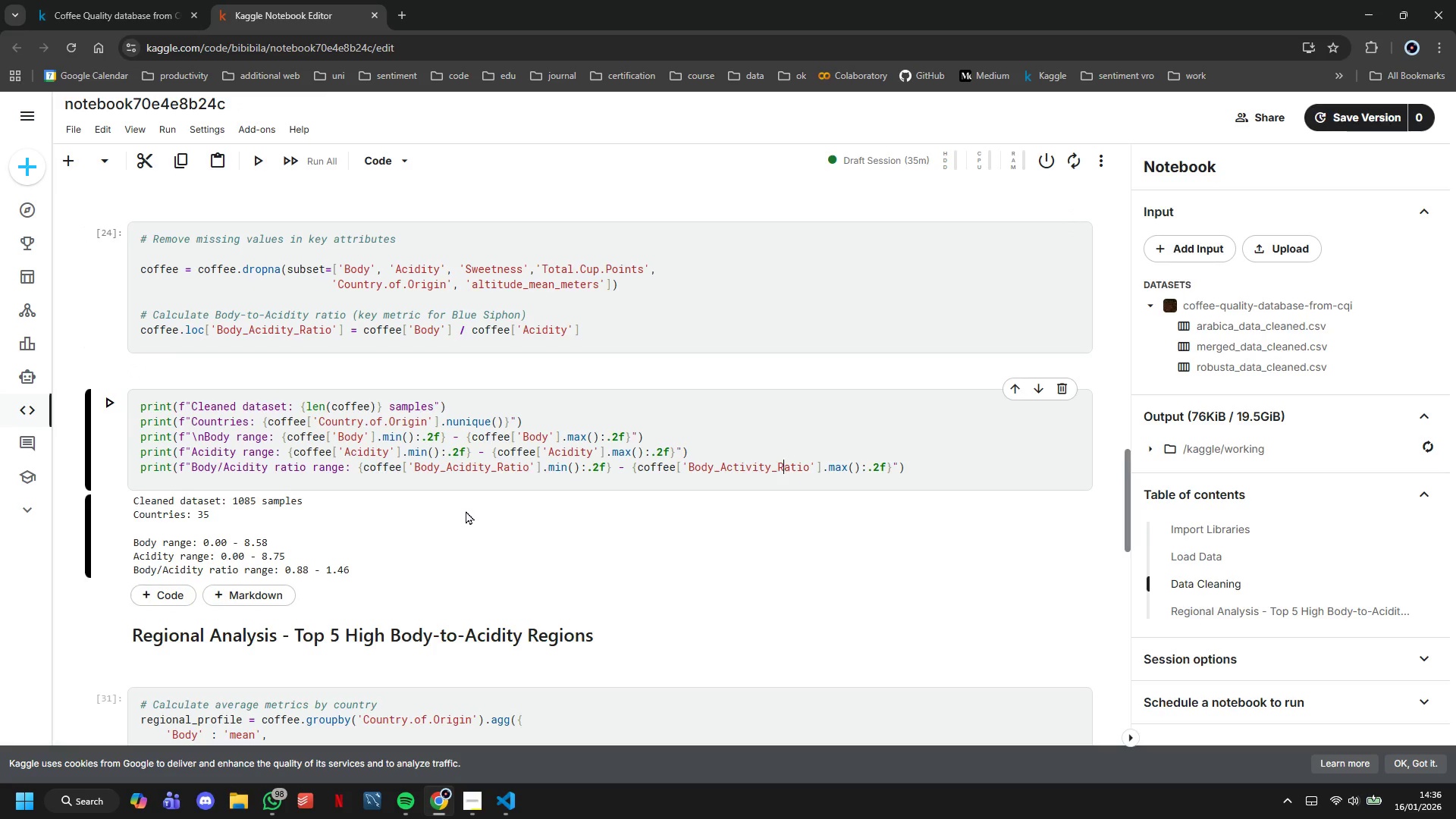 
hold_key(key=ArrowRight, duration=0.34)
 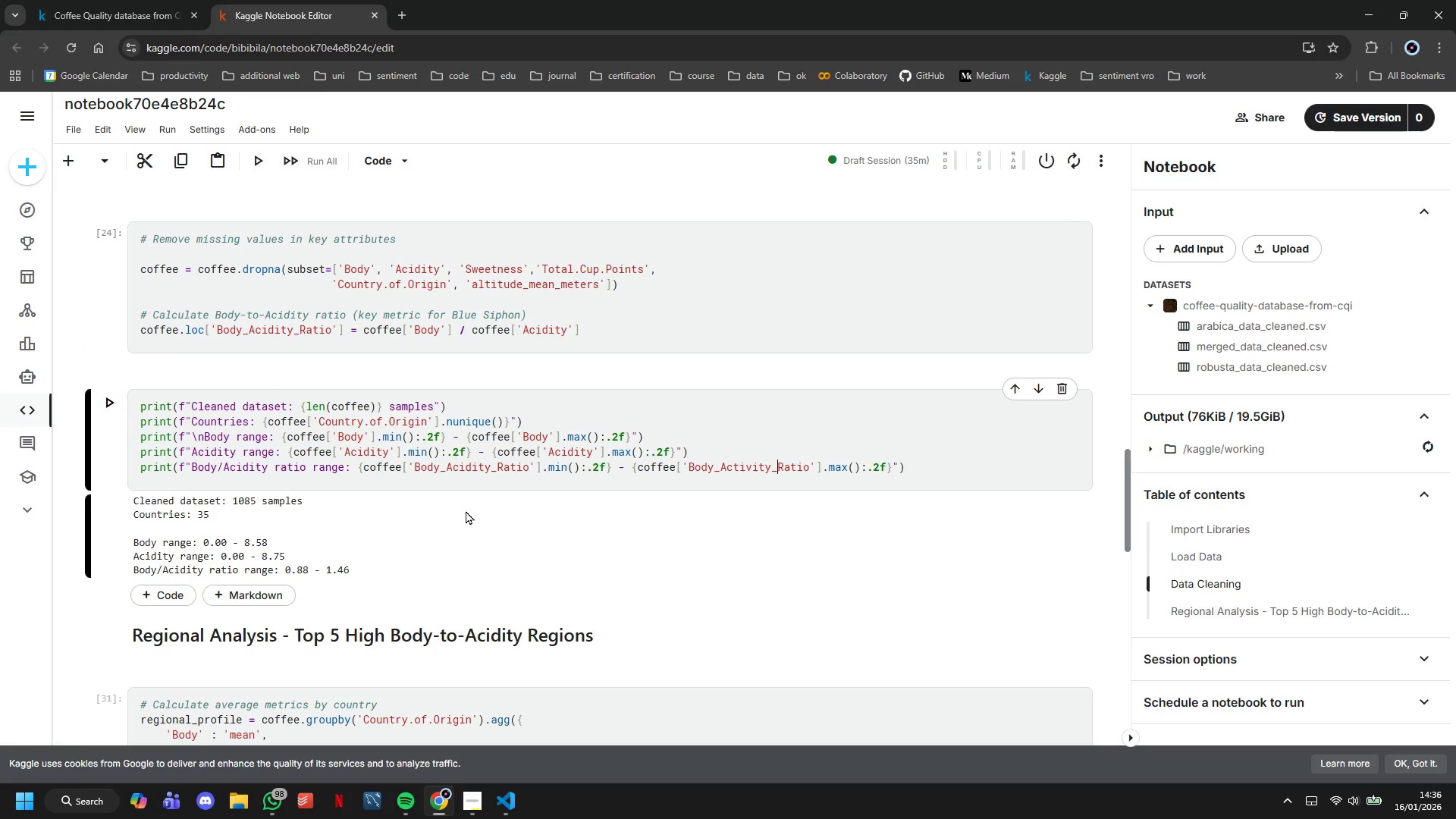 
key(ArrowLeft)
 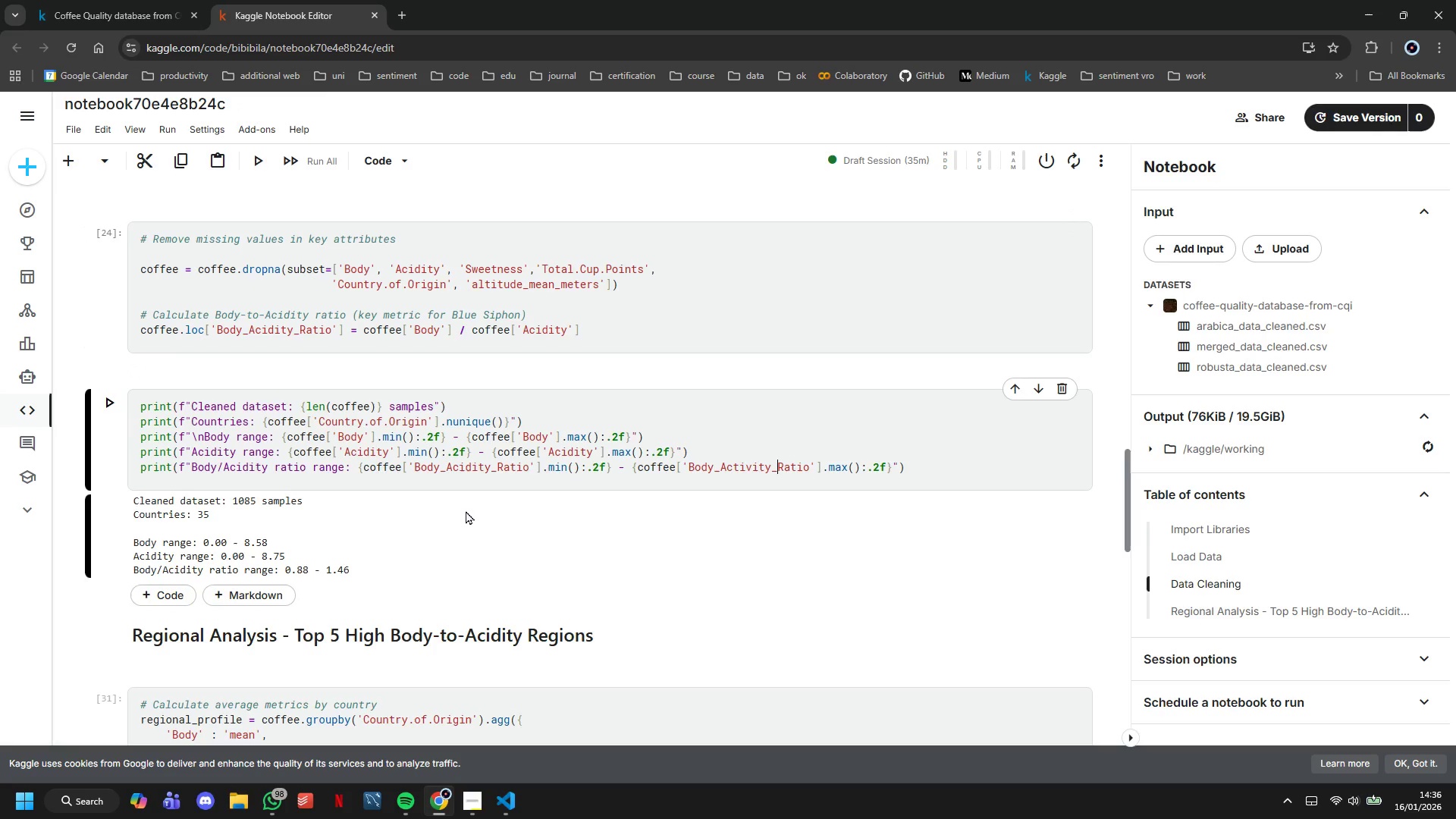 
key(ArrowLeft)
 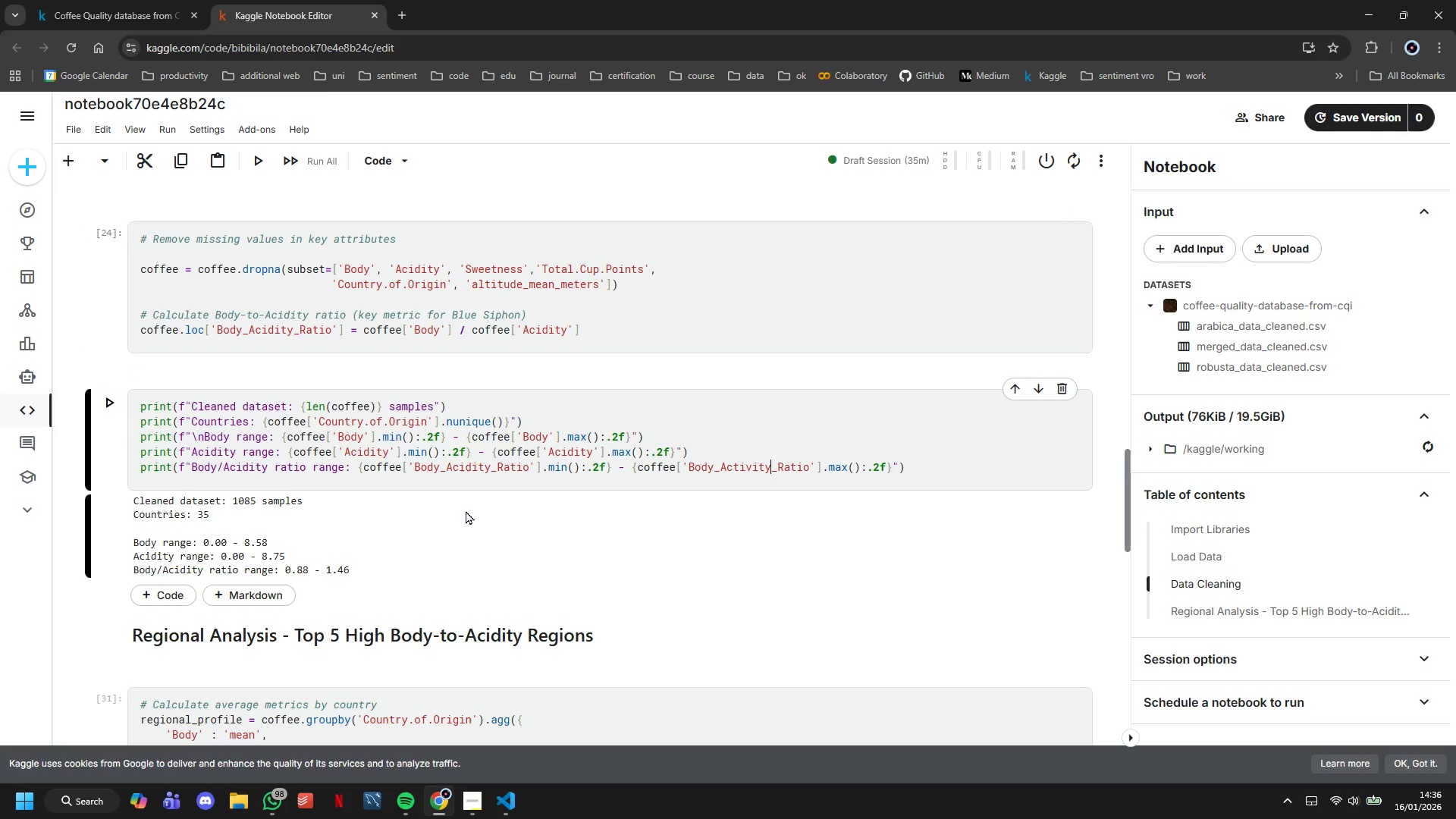 
key(Backspace)
key(Backspace)
key(Backspace)
key(Backspace)
key(Backspace)
key(Backspace)
type(idity)
 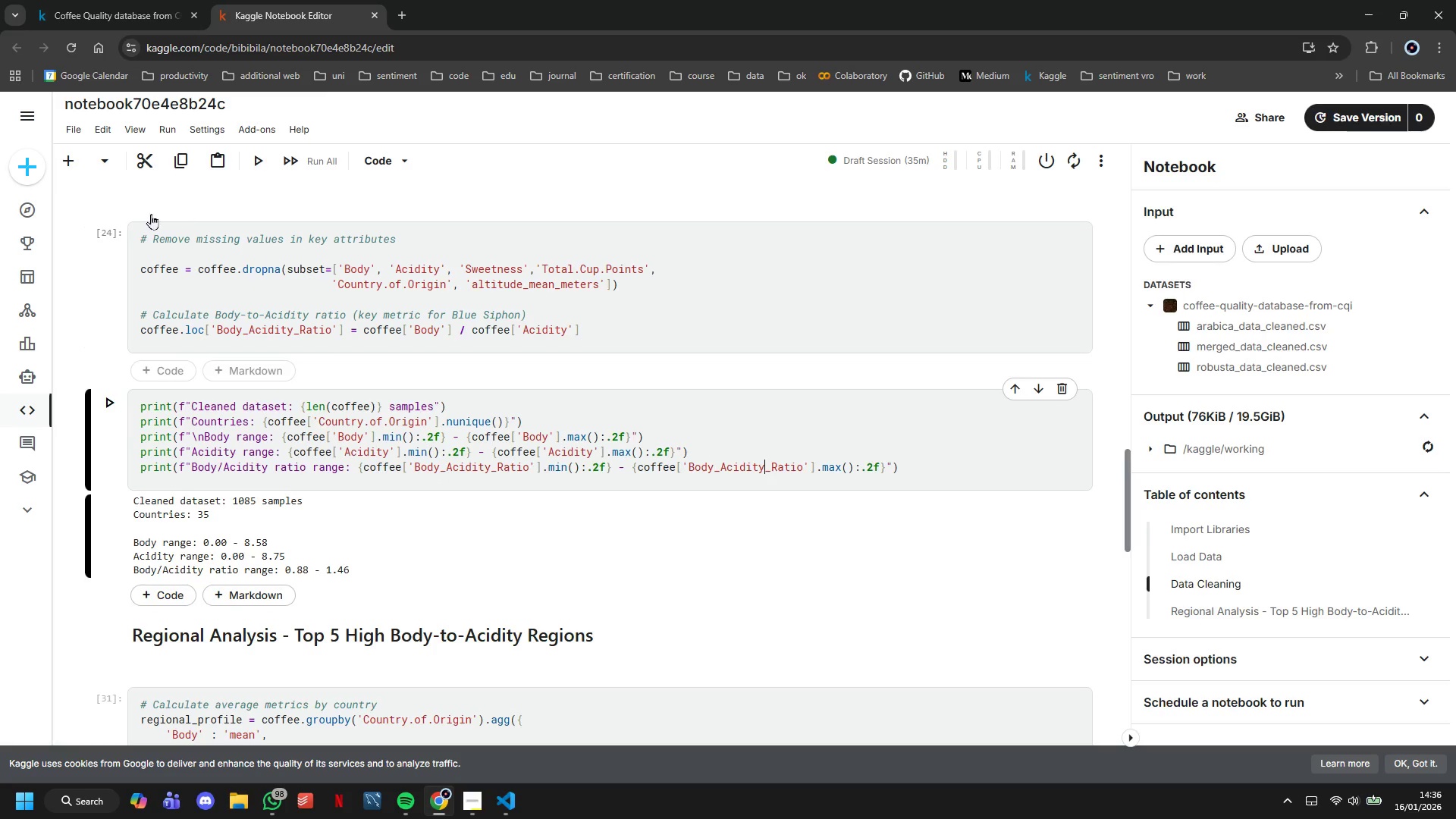 
left_click([128, 249])
 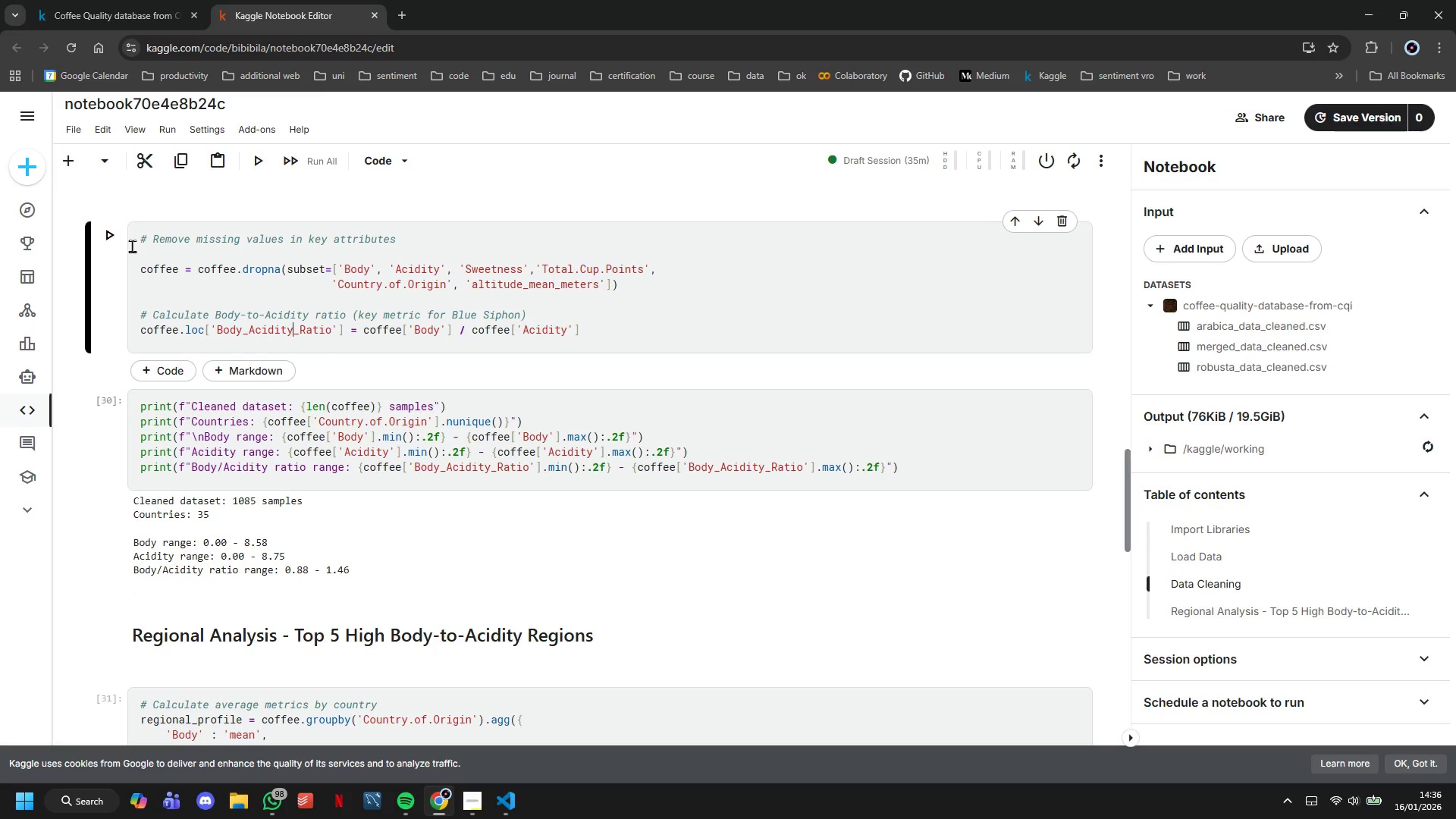 
left_click([111, 237])
 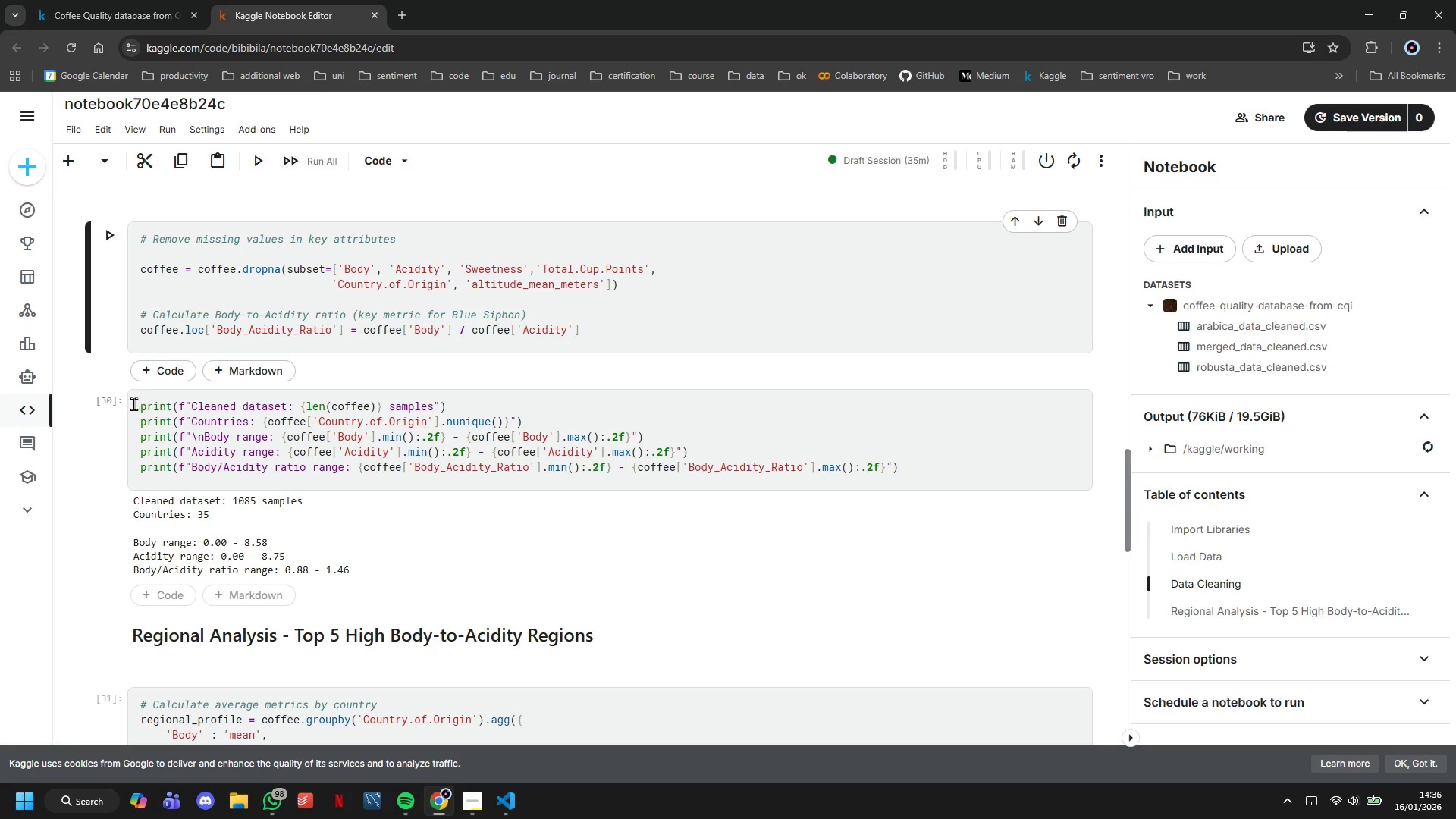 
left_click([118, 407])
 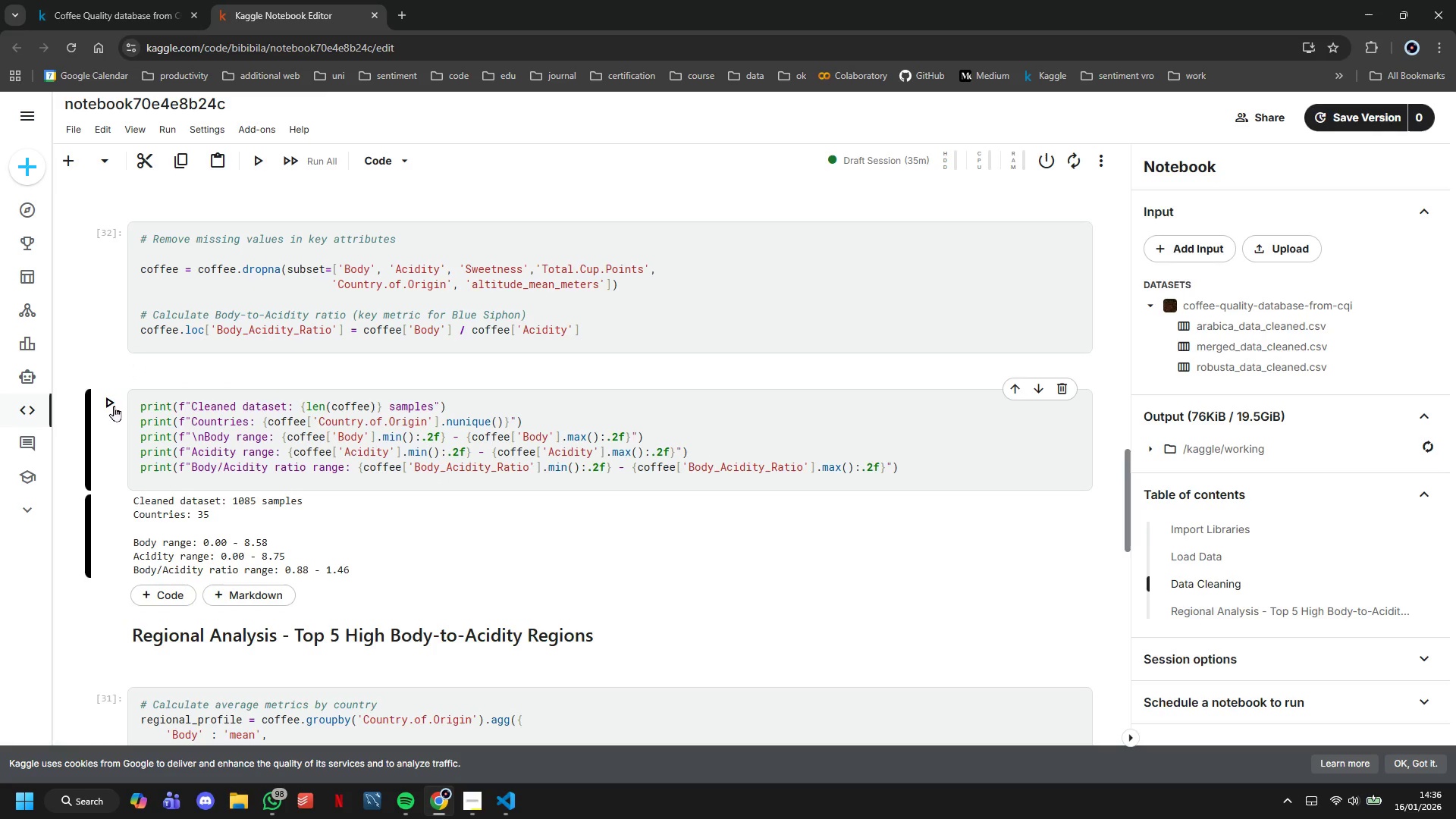 
left_click([114, 405])
 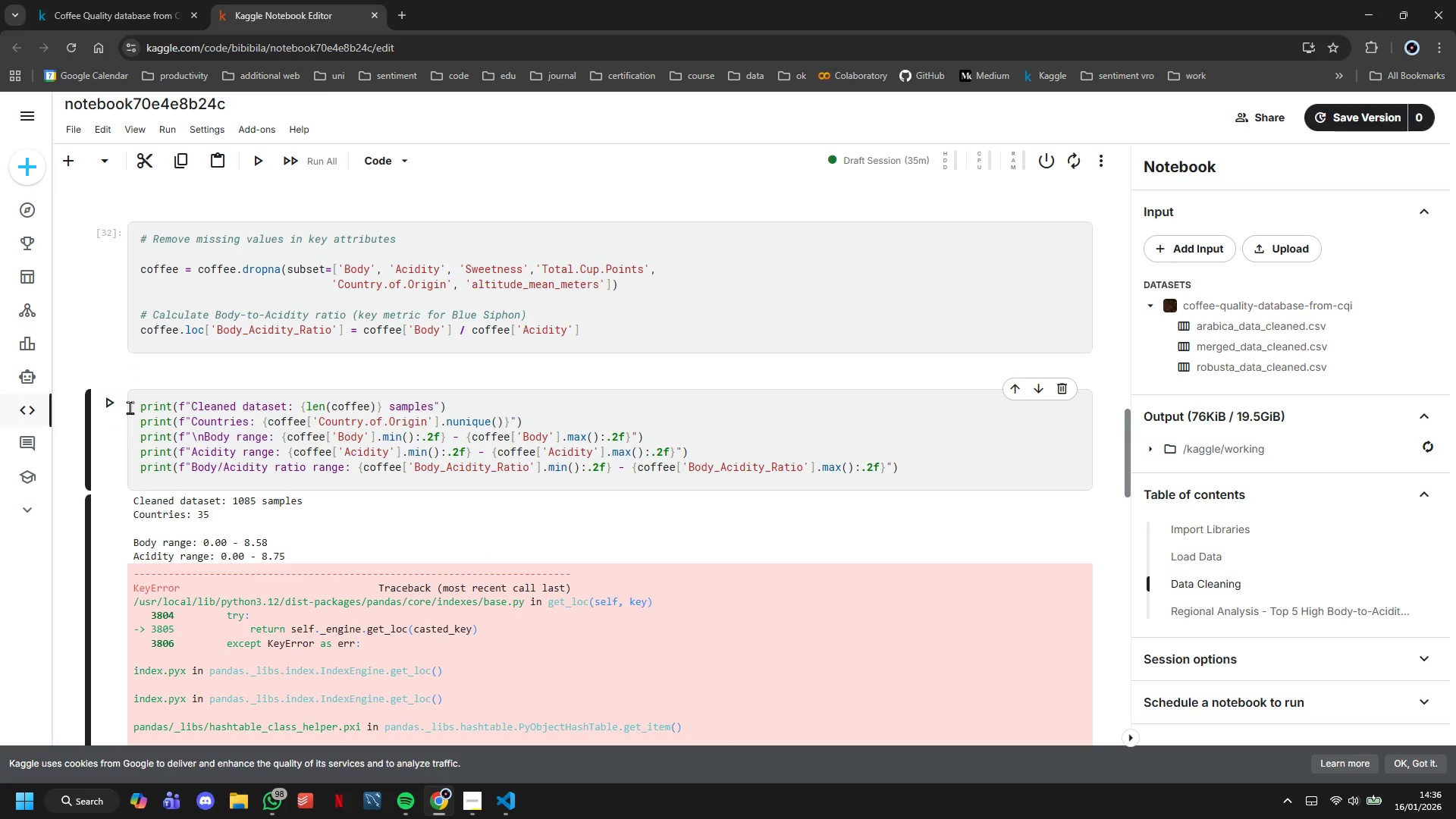 
scroll: coordinate [232, 445], scroll_direction: down, amount: 6.0
 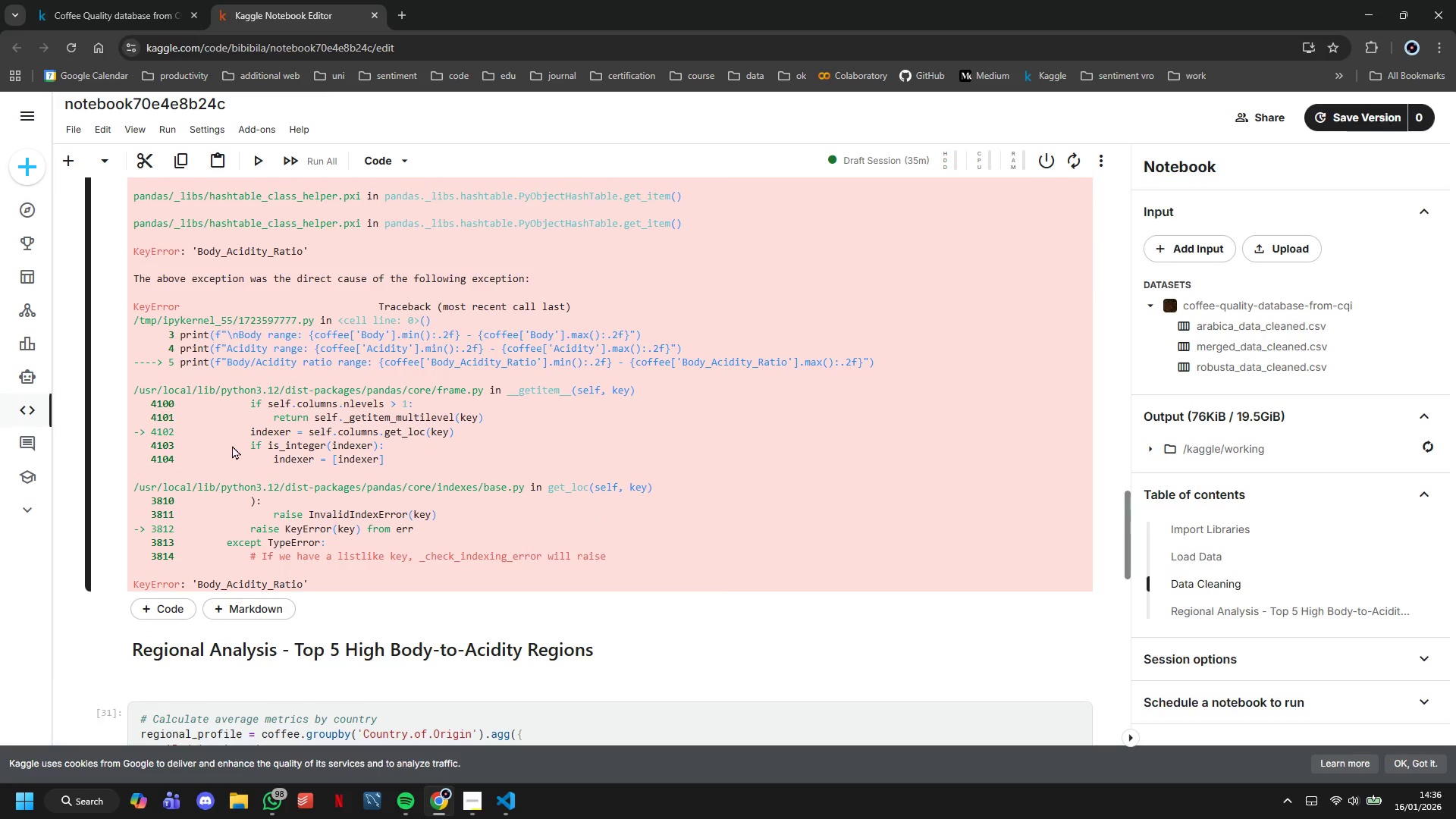 
scroll: coordinate [237, 428], scroll_direction: up, amount: 7.0
 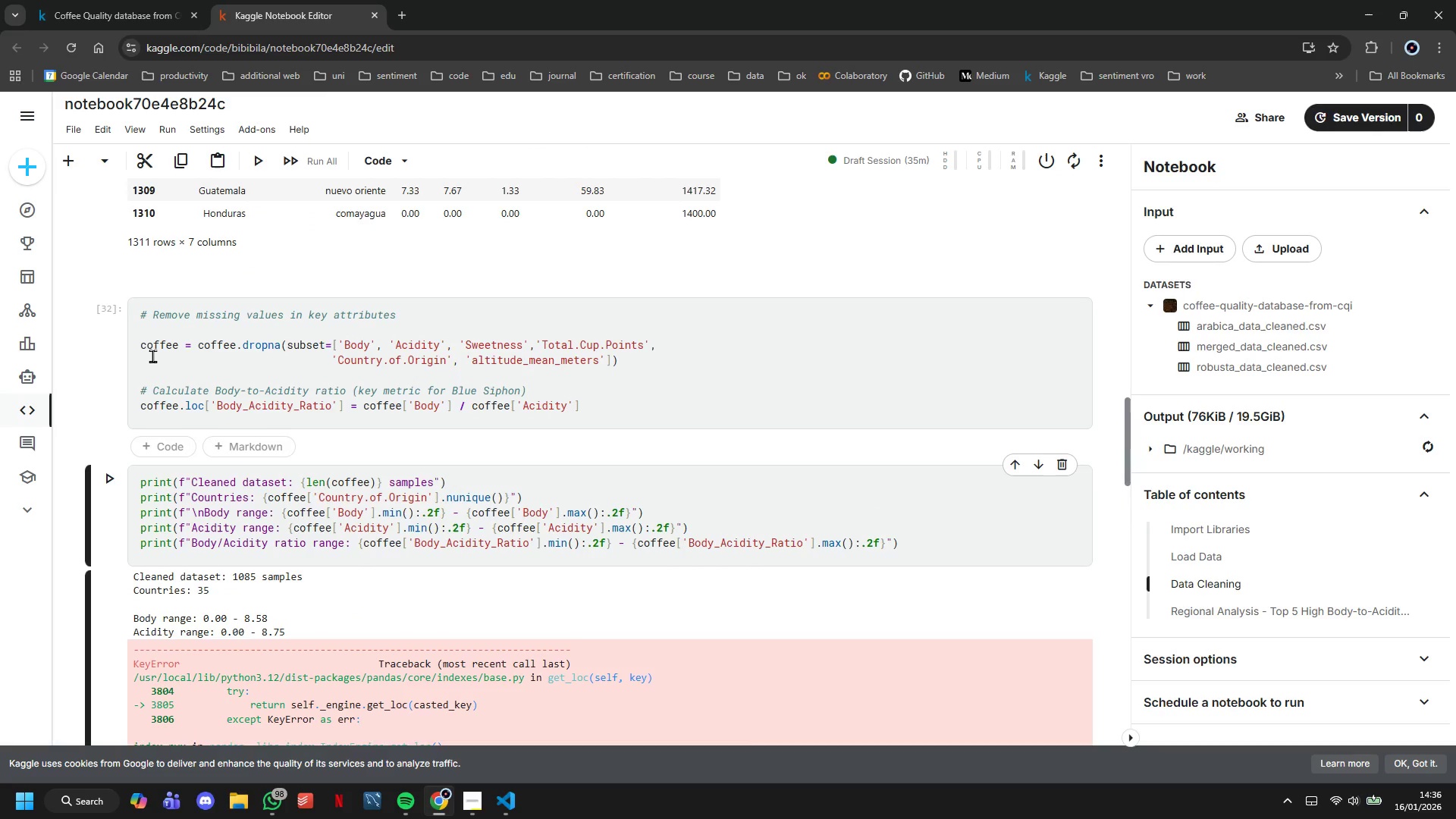 
left_click([112, 322])
 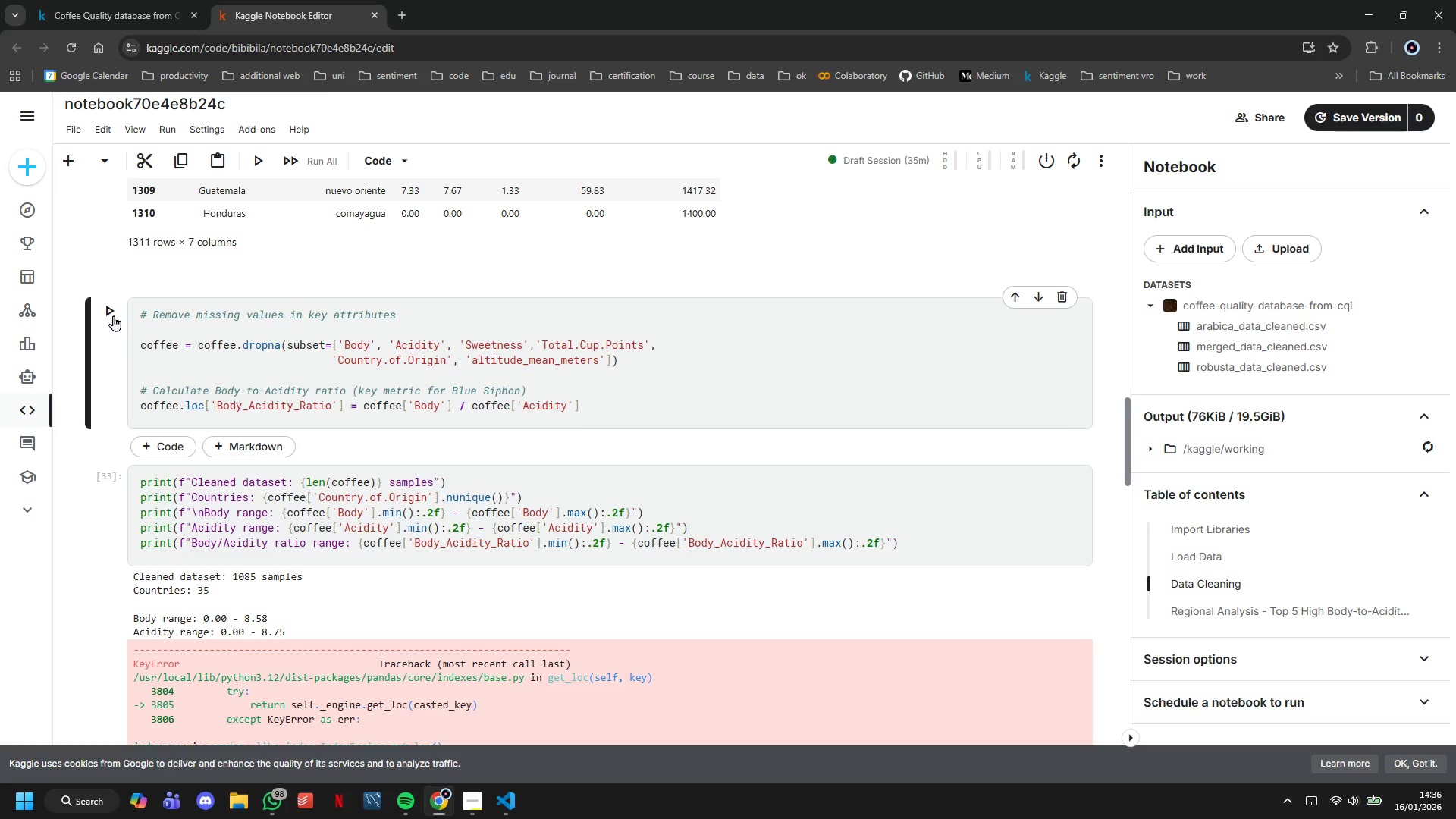 
left_click([112, 310])
 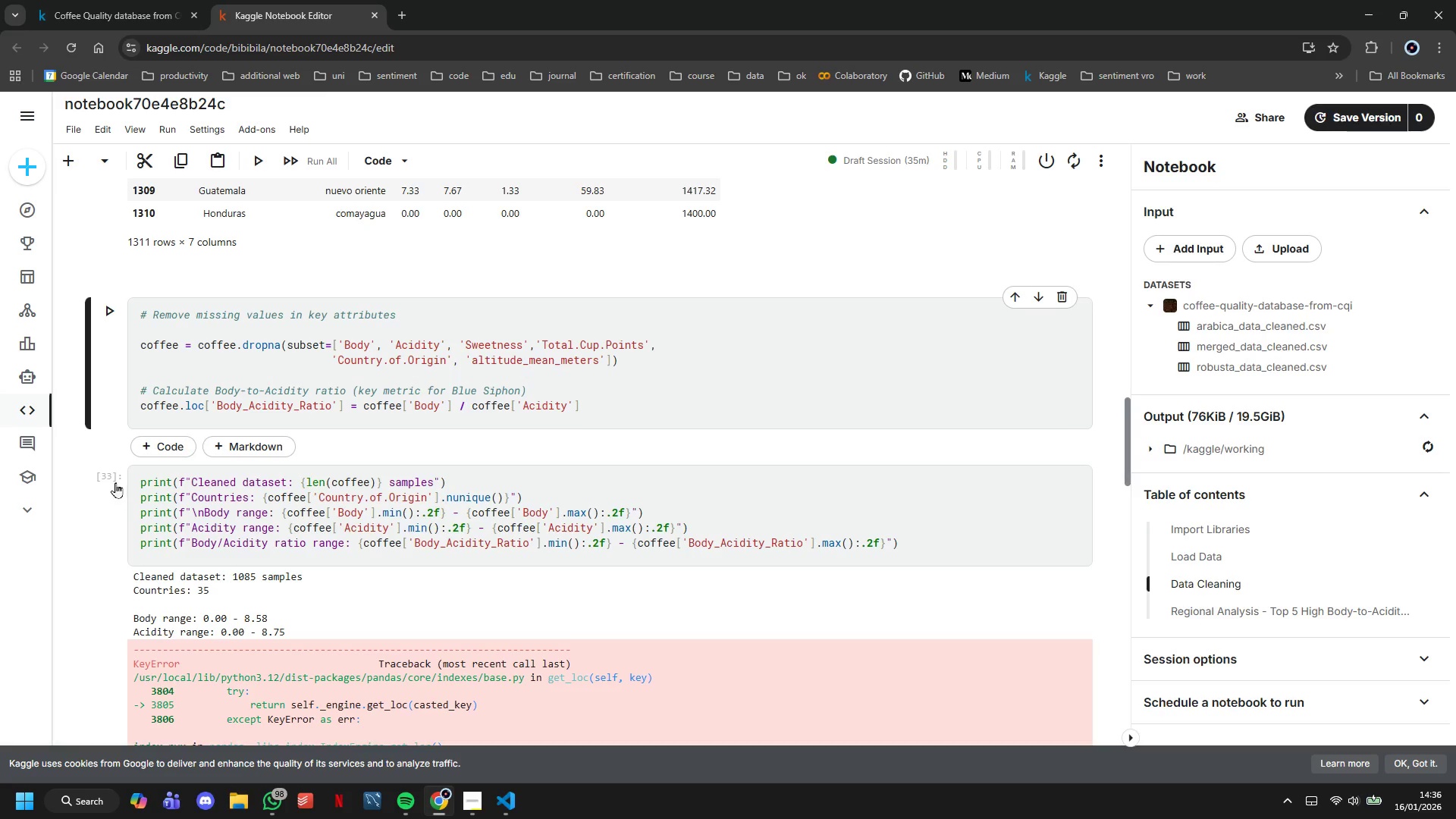 
double_click([114, 476])
 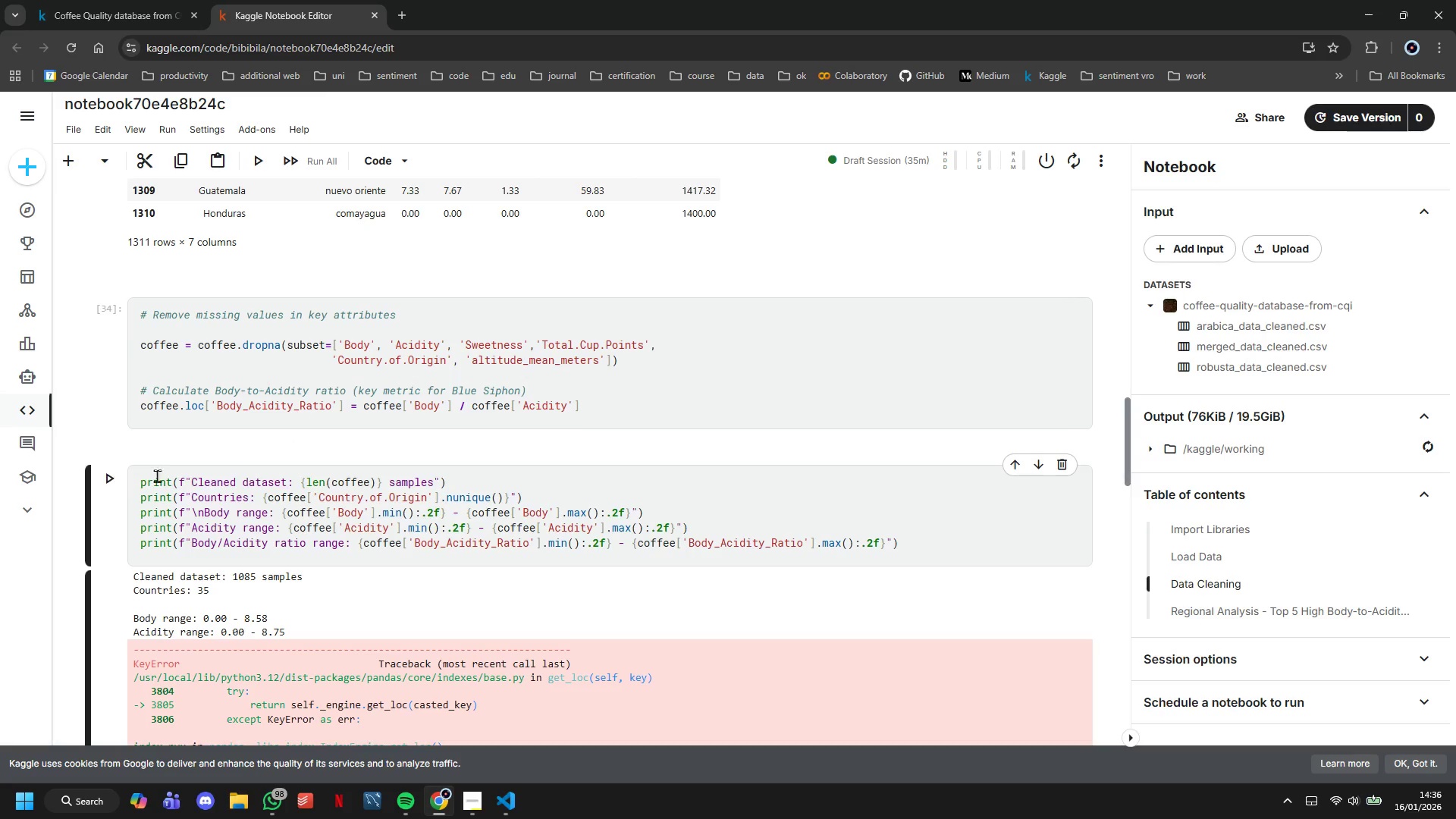 
scroll: coordinate [172, 478], scroll_direction: down, amount: 7.0
 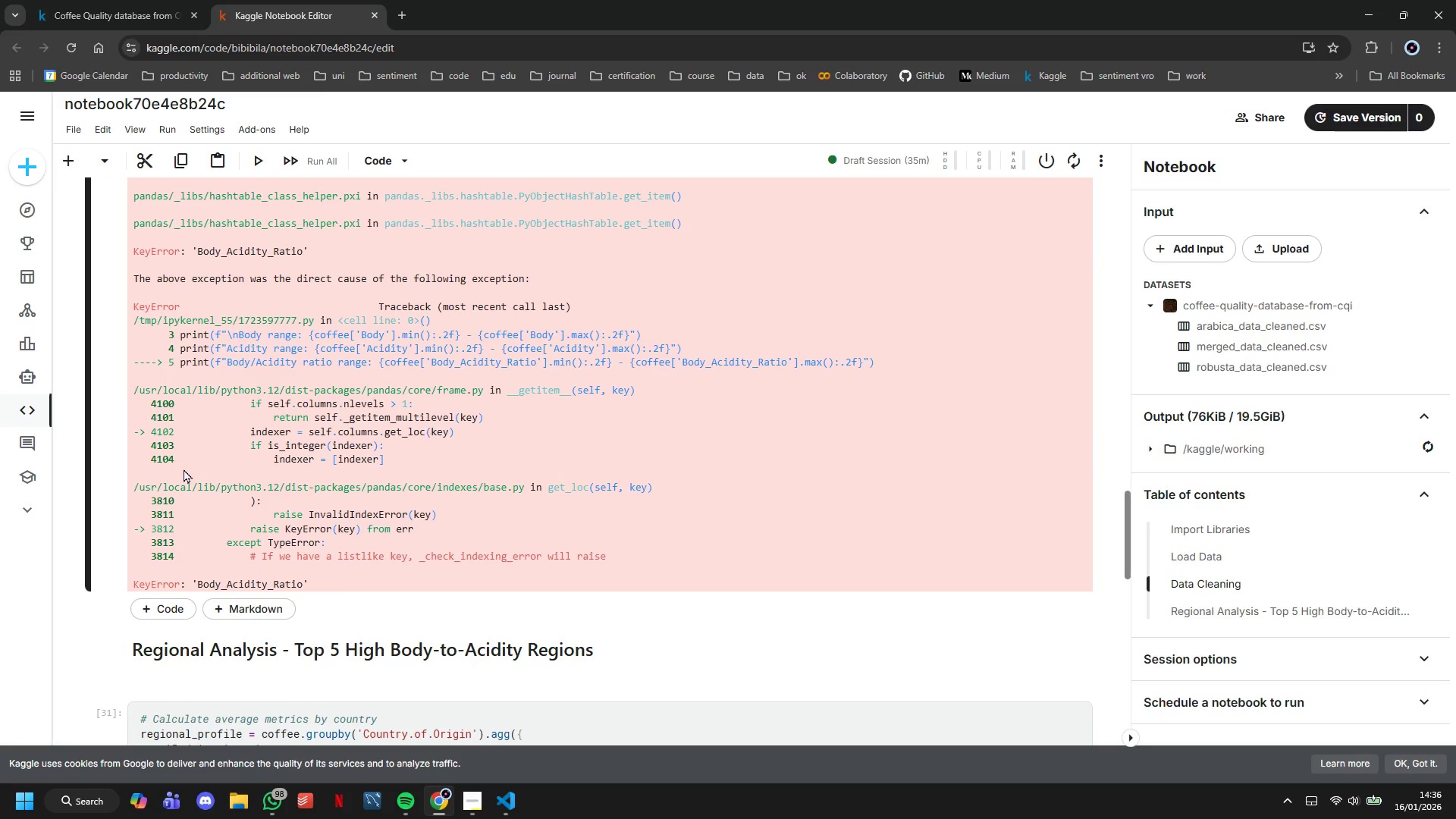 
scroll: coordinate [250, 497], scroll_direction: up, amount: 6.0
 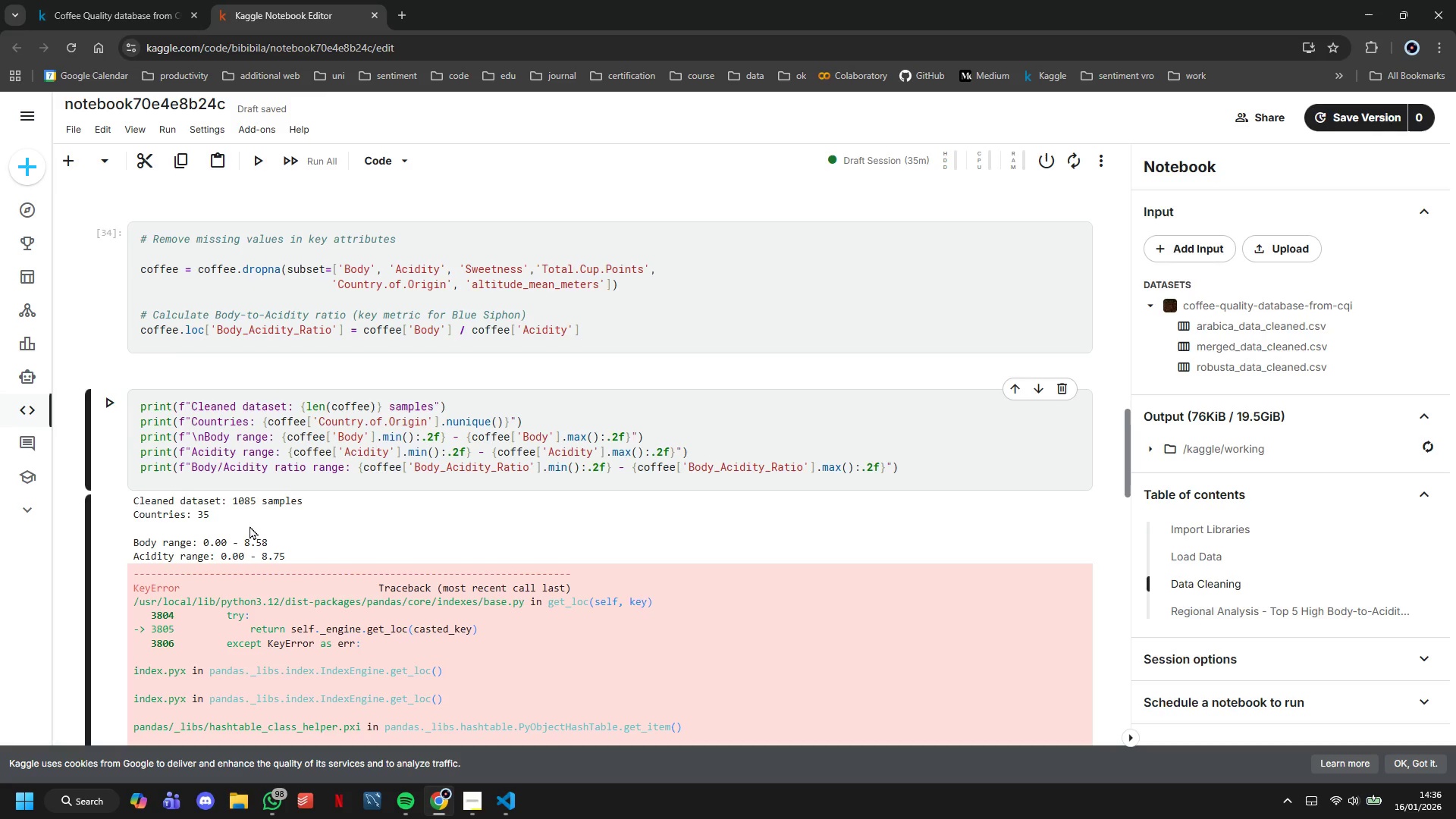 
left_click([269, 474])
 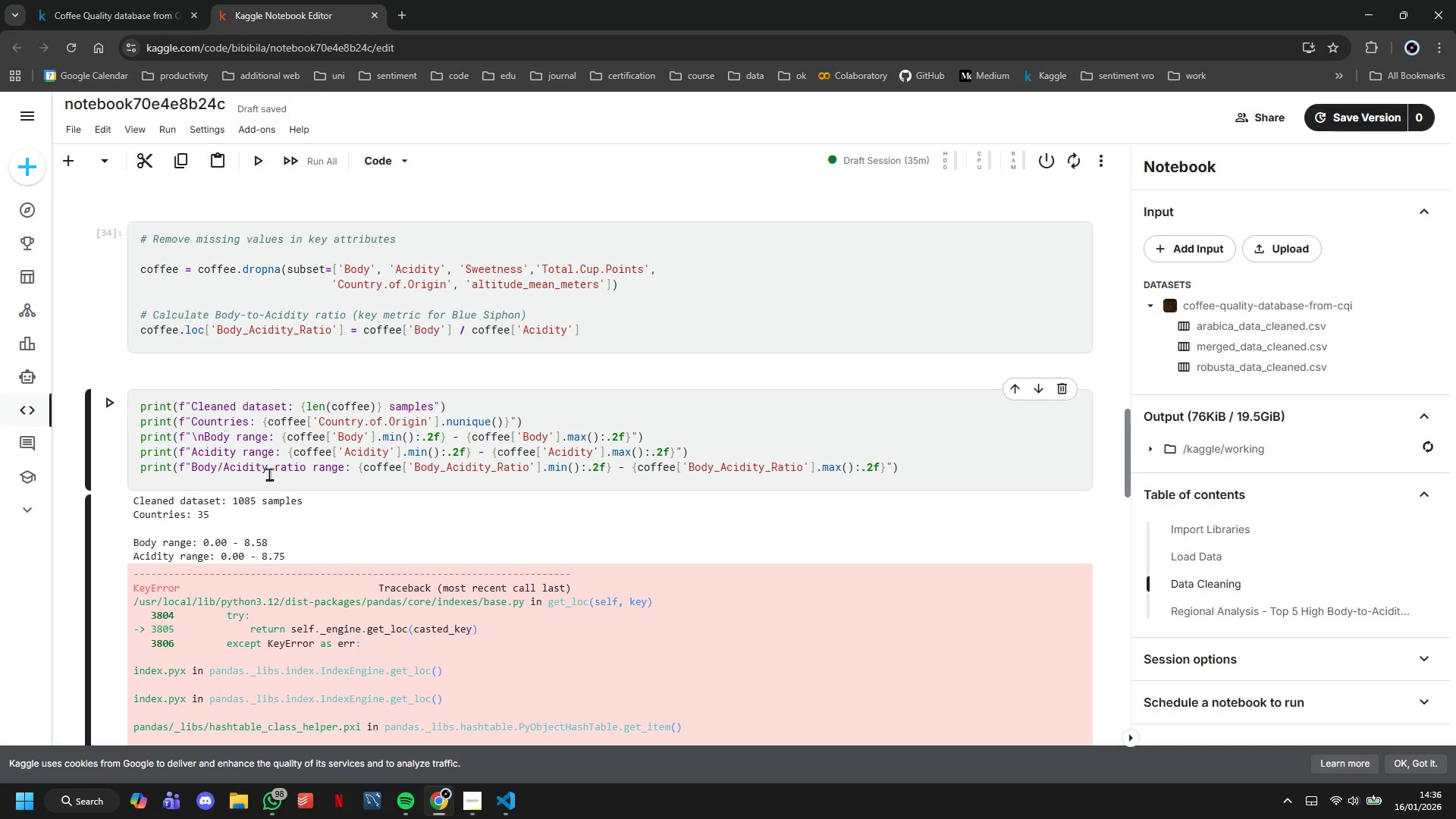 
key(Control+Z)
 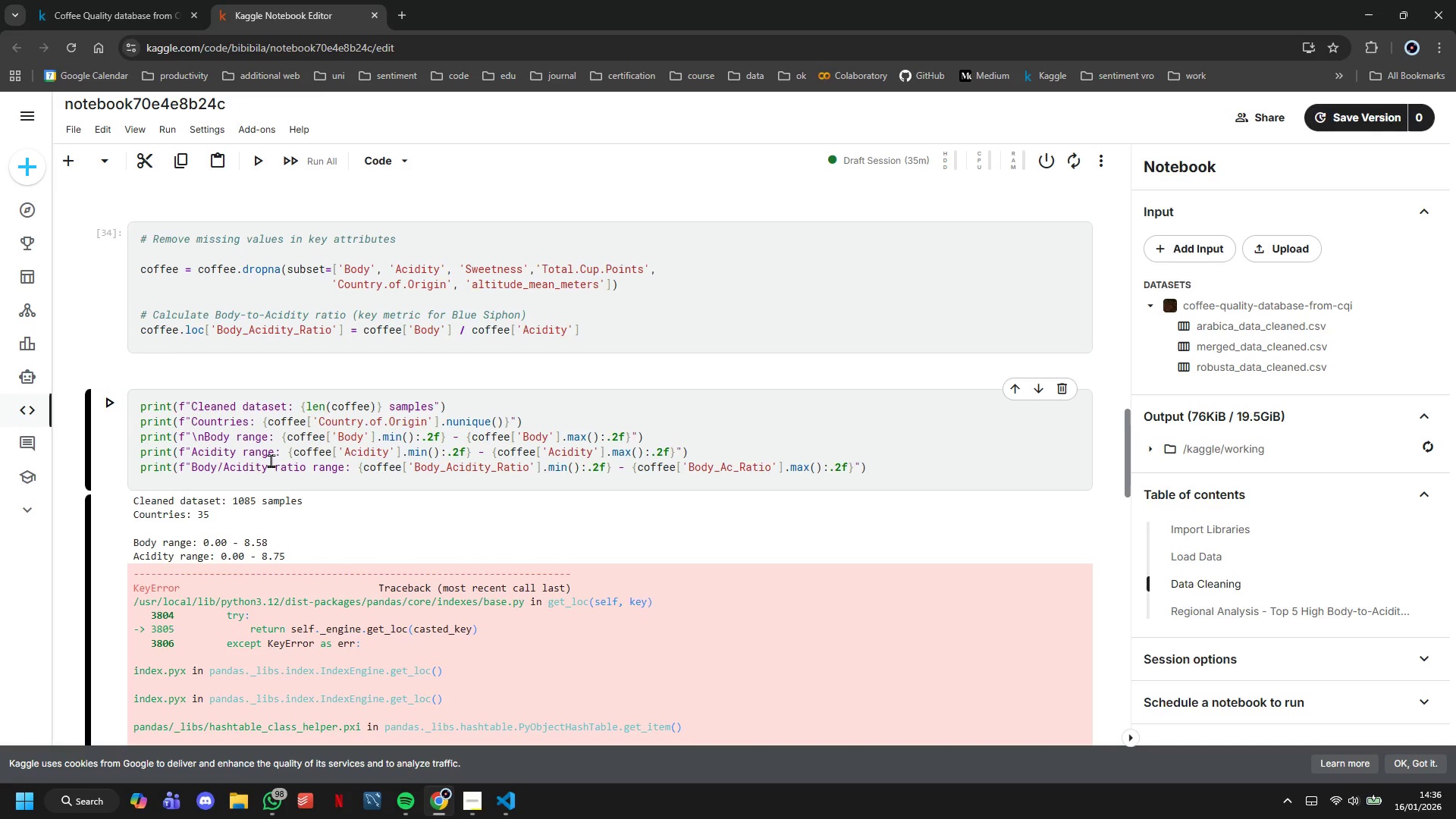 
key(Control+Z)
 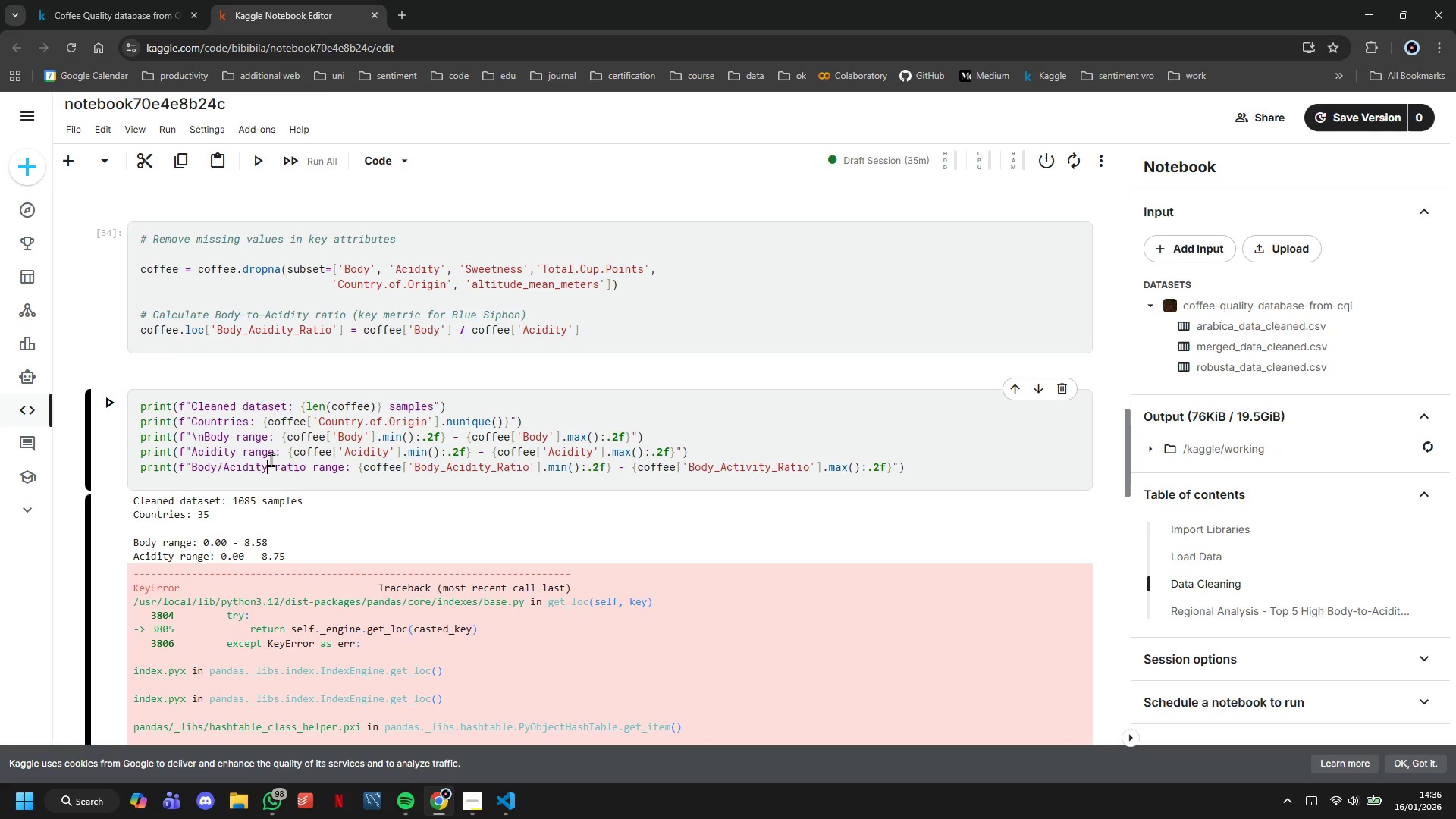 
key(Control+Z)
 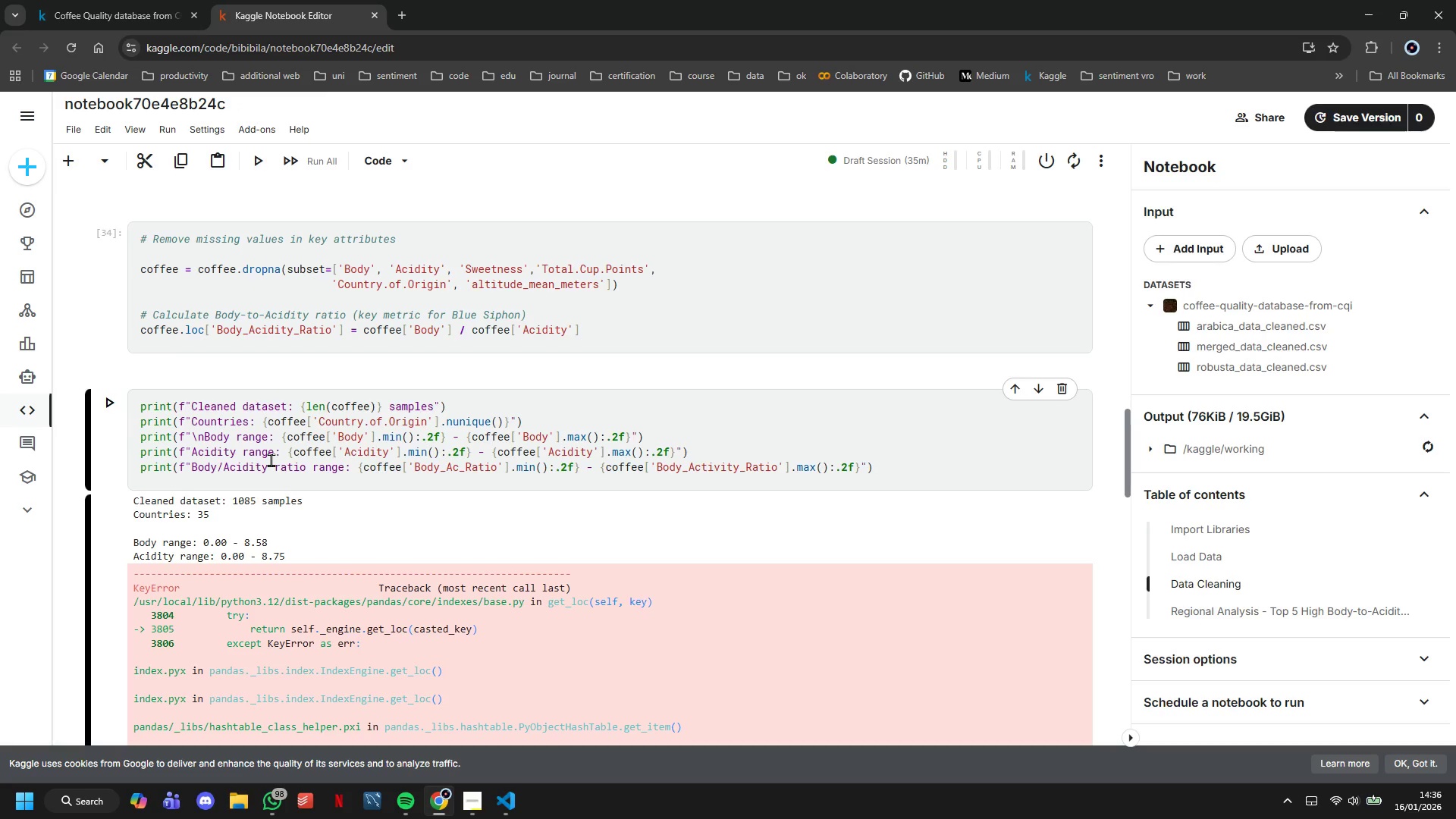 
key(Control+Z)
 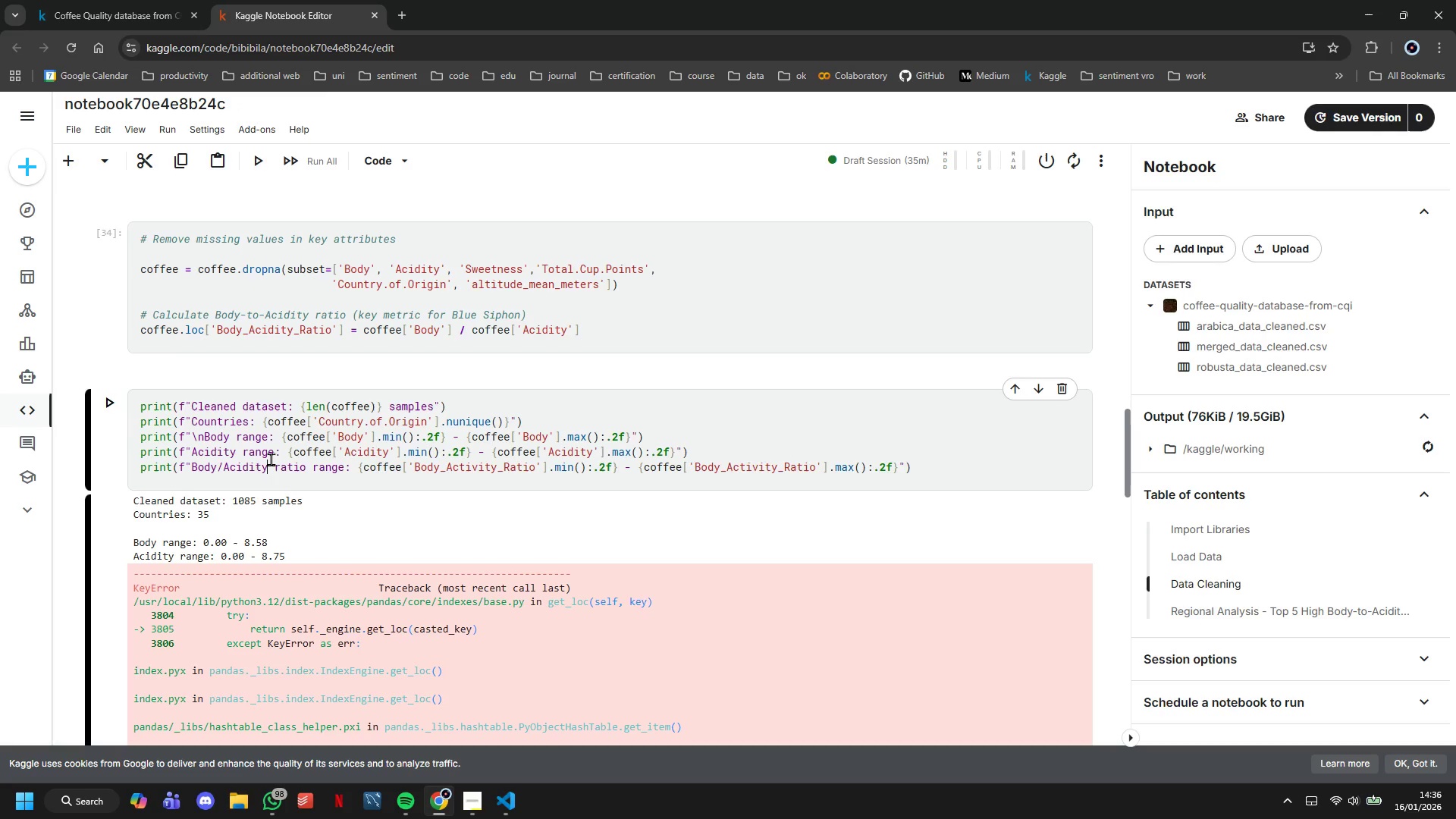 
key(Control+Z)
 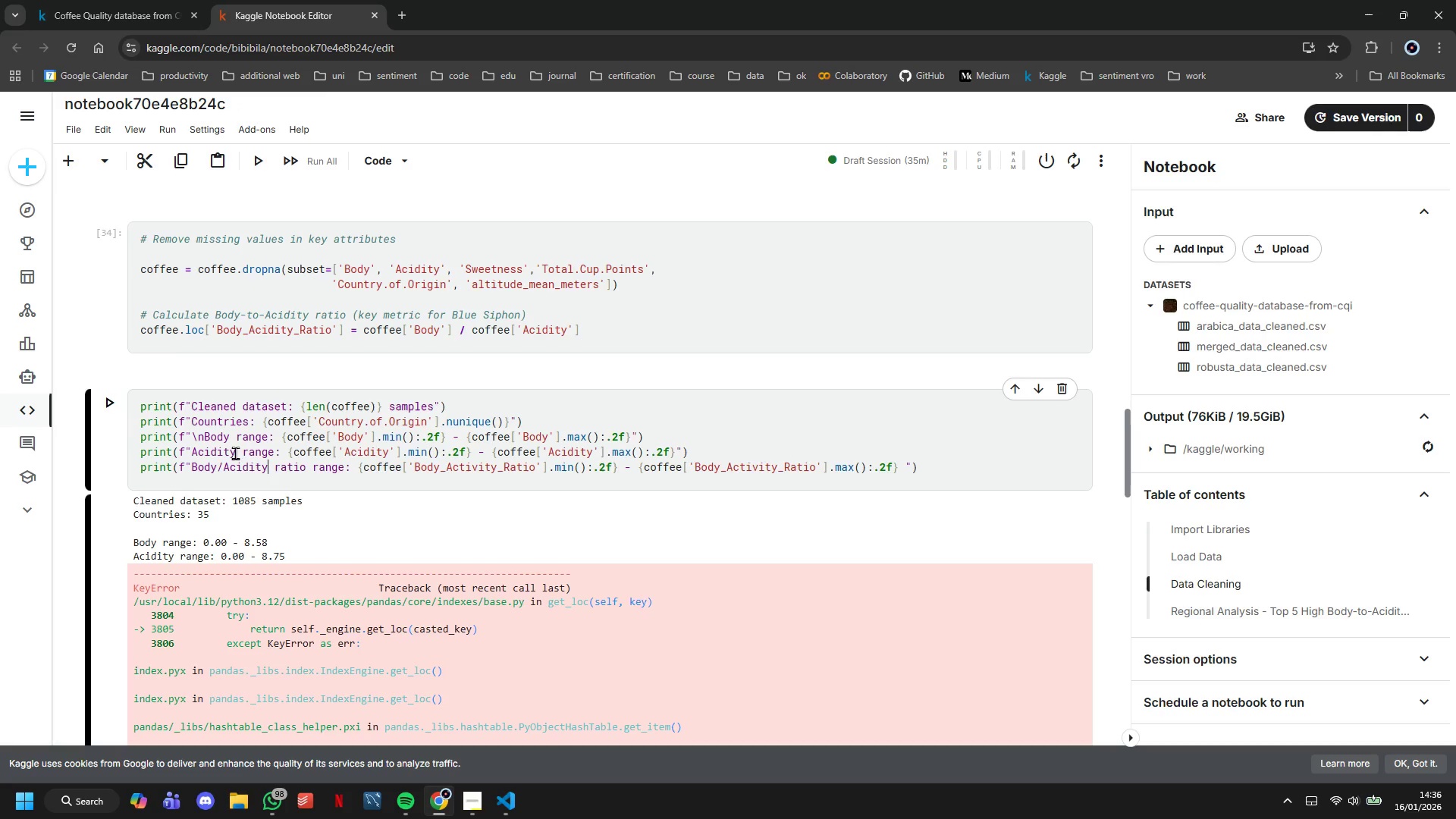 
key(Control+Z)
 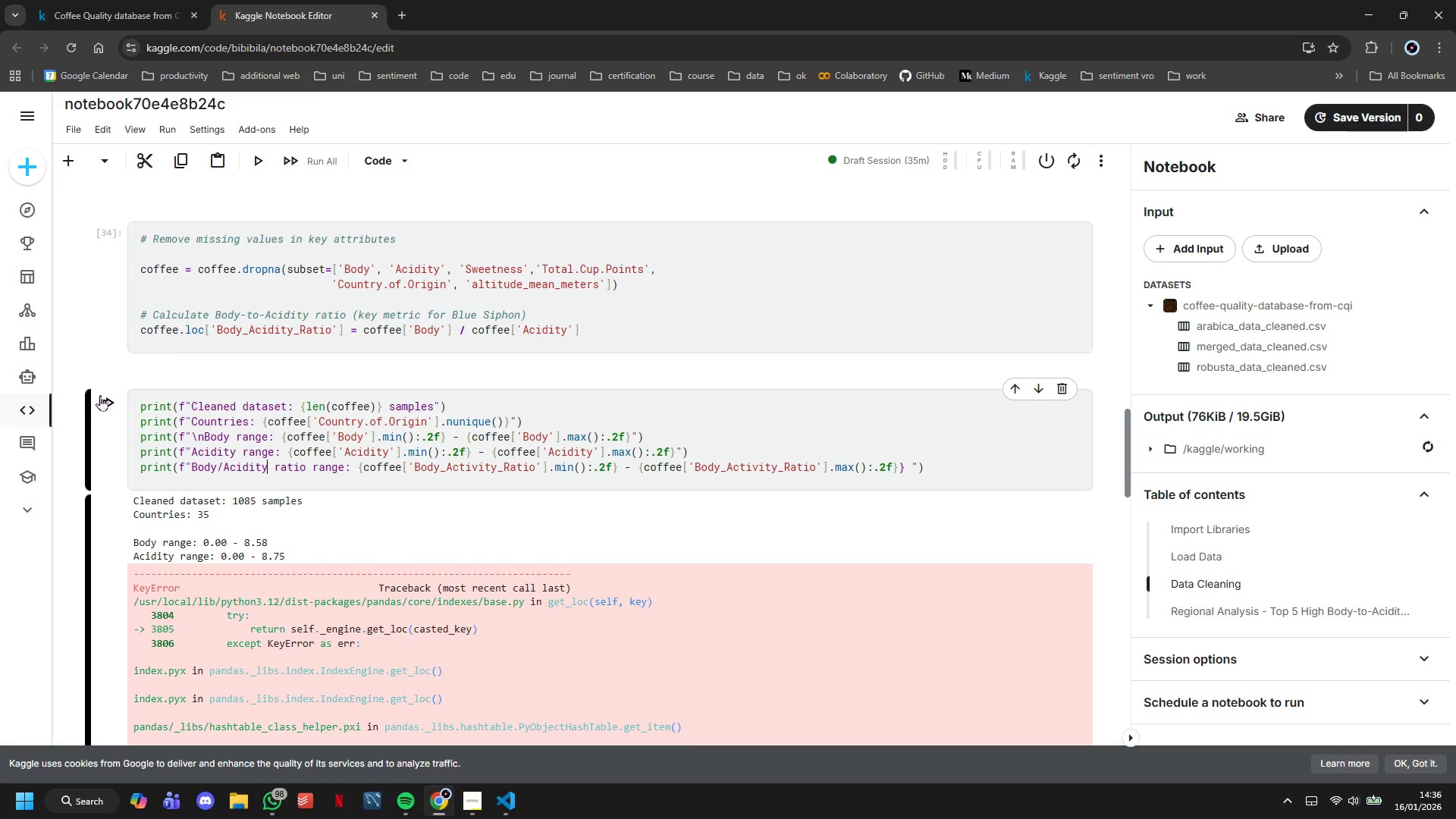 
left_click([107, 395])
 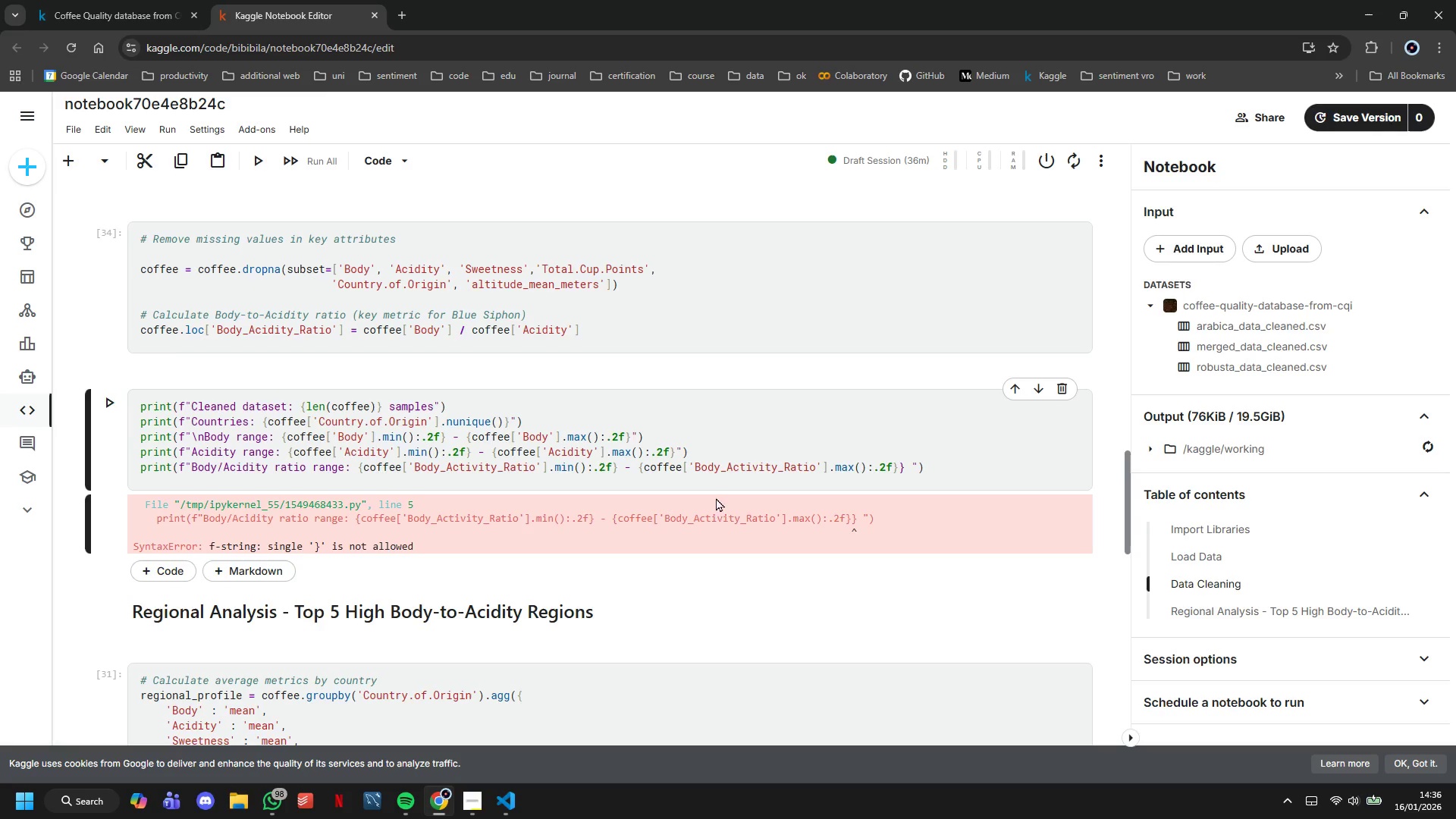 
left_click([909, 468])
 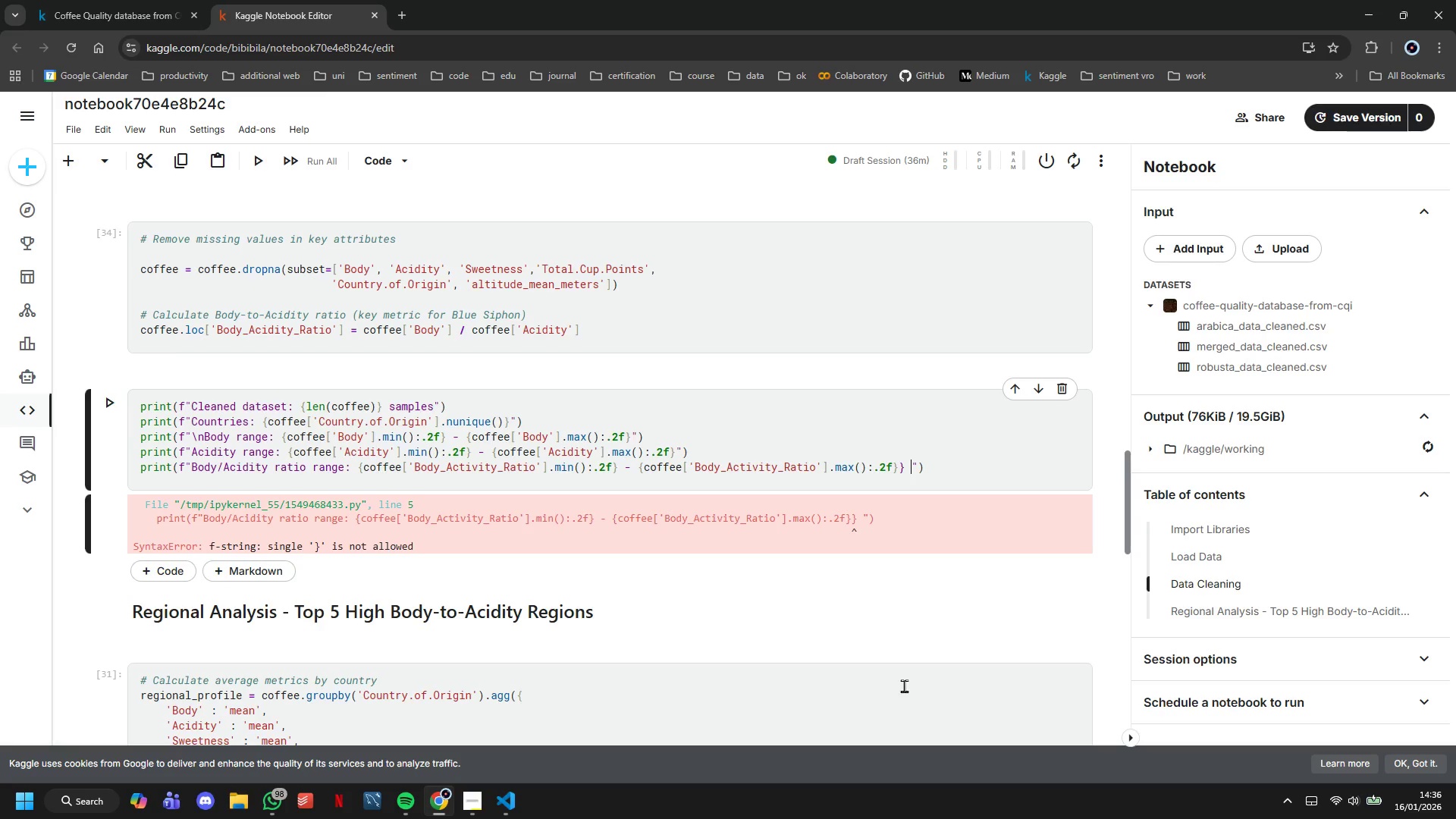 
key(ArrowLeft)
 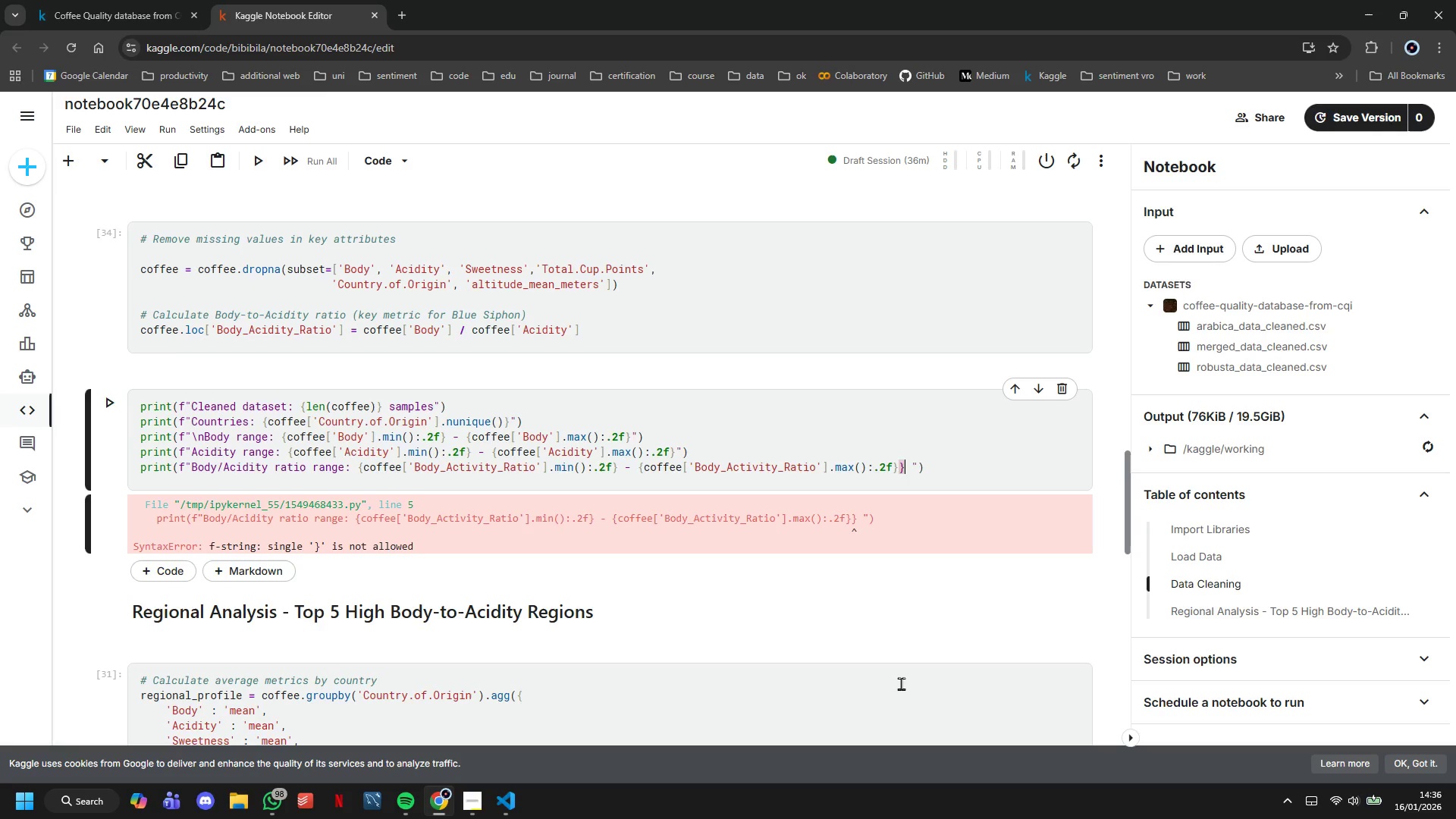 
key(Backspace)
 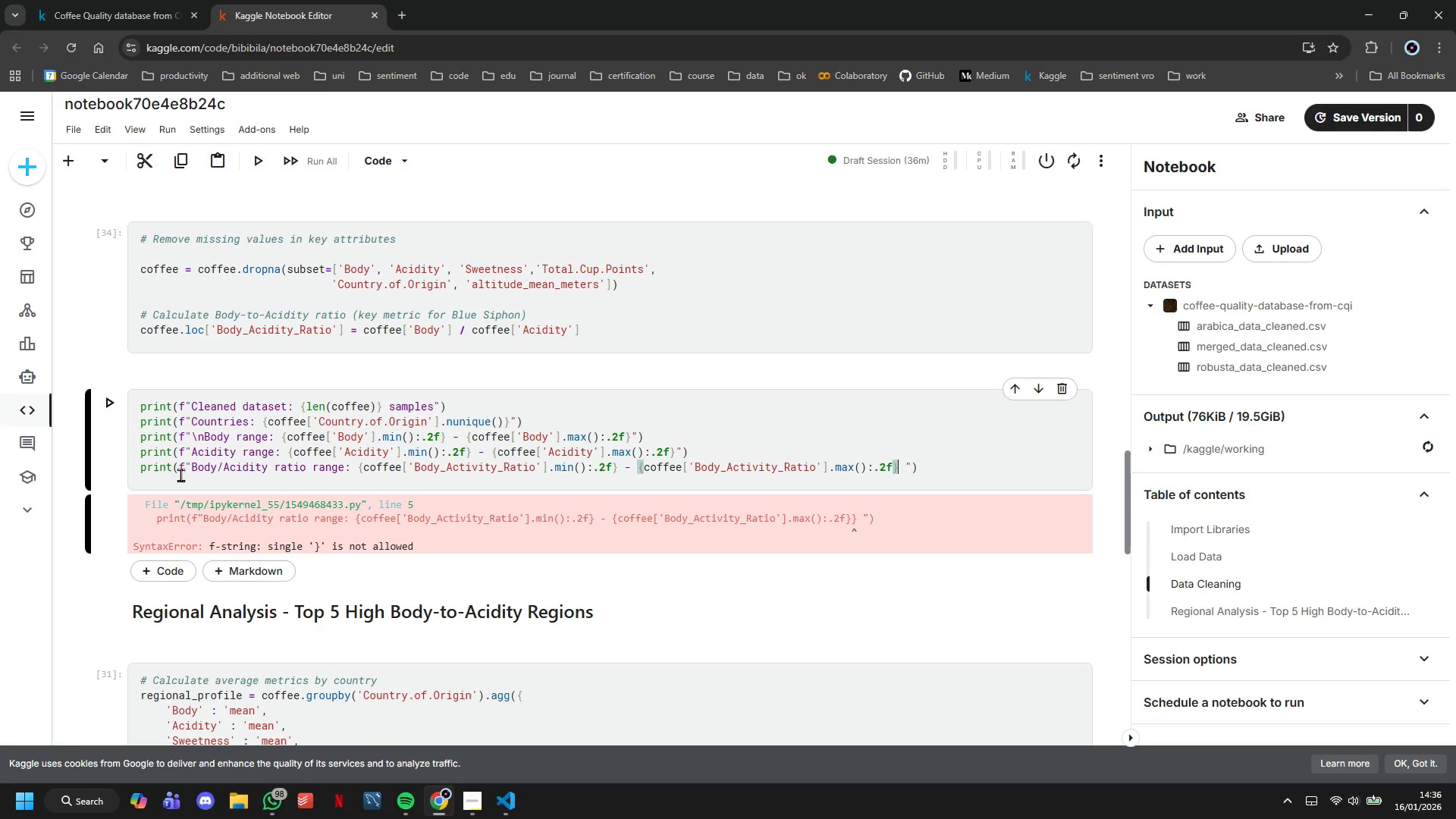 
left_click([106, 390])
 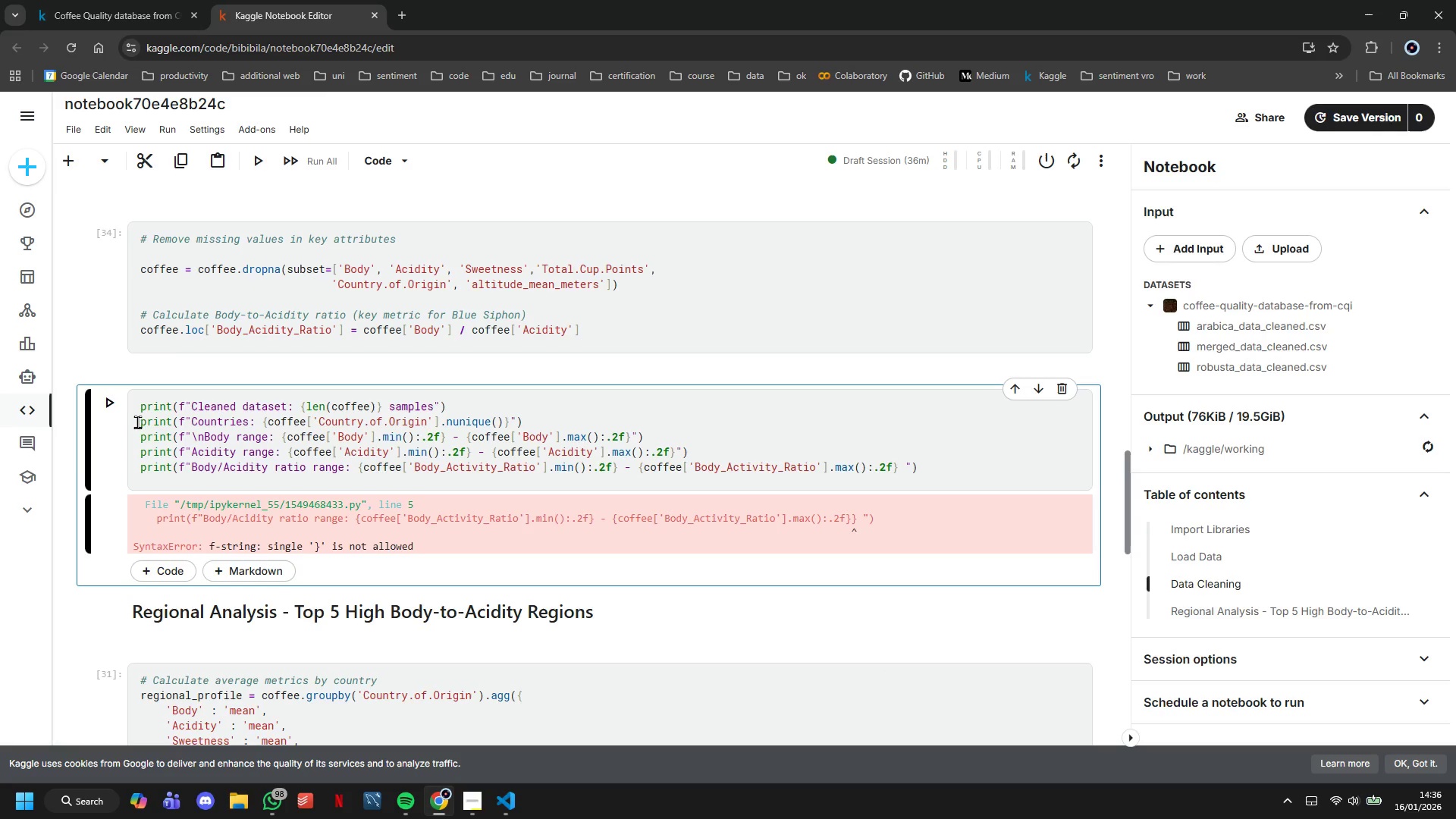 
left_click([111, 410])
 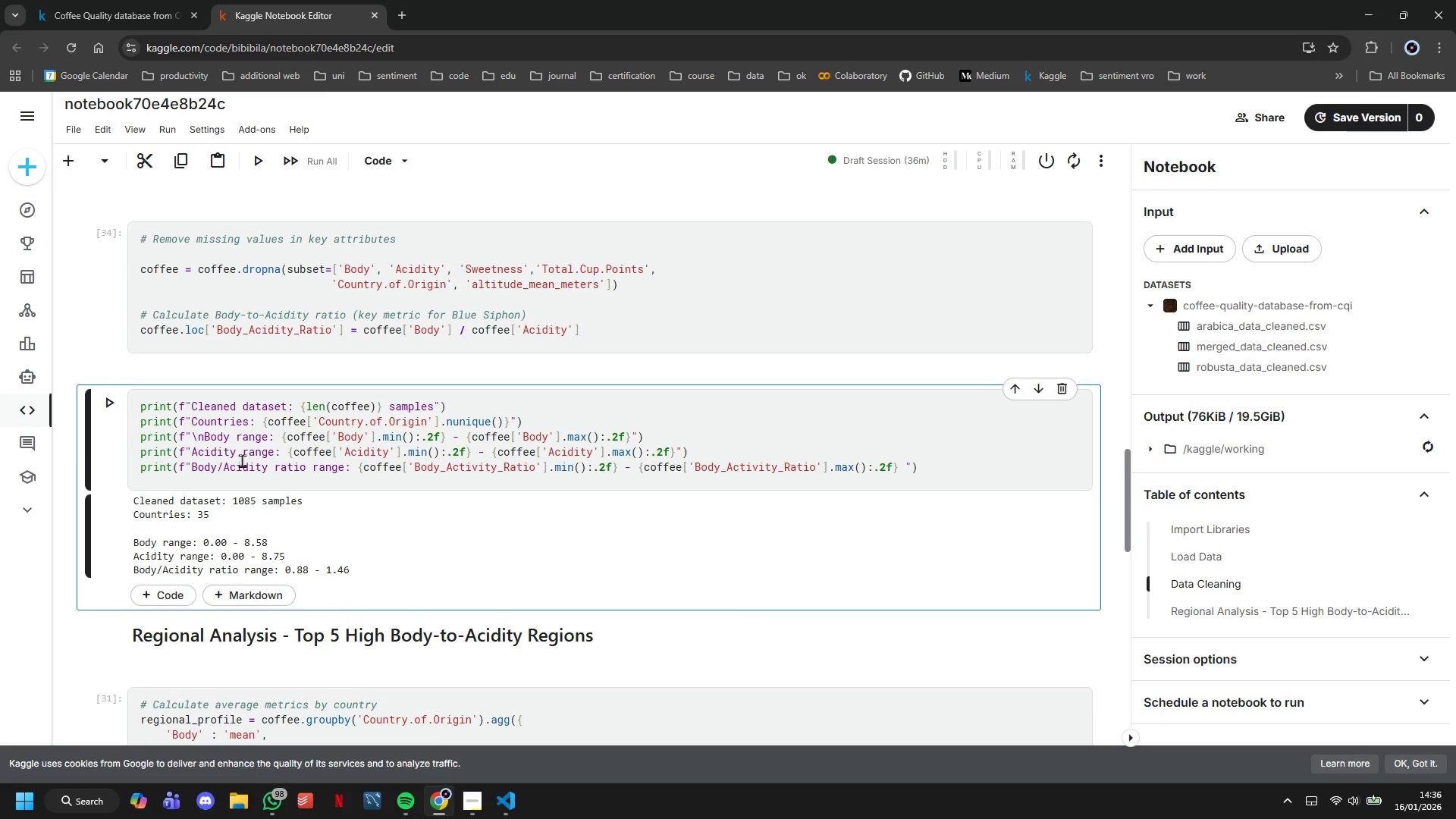 
scroll: coordinate [244, 460], scroll_direction: down, amount: 3.0
 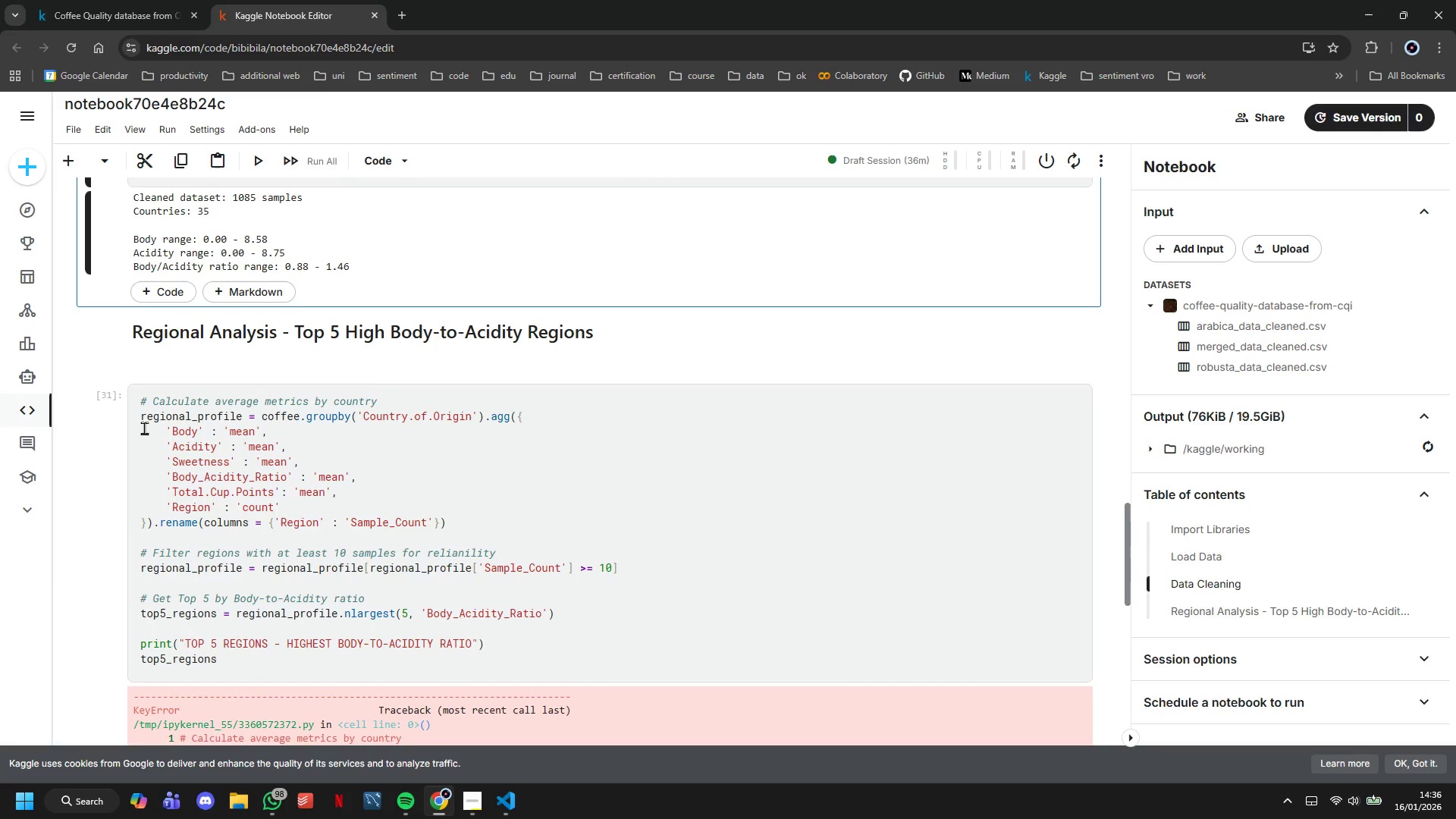 
left_click([144, 428])
 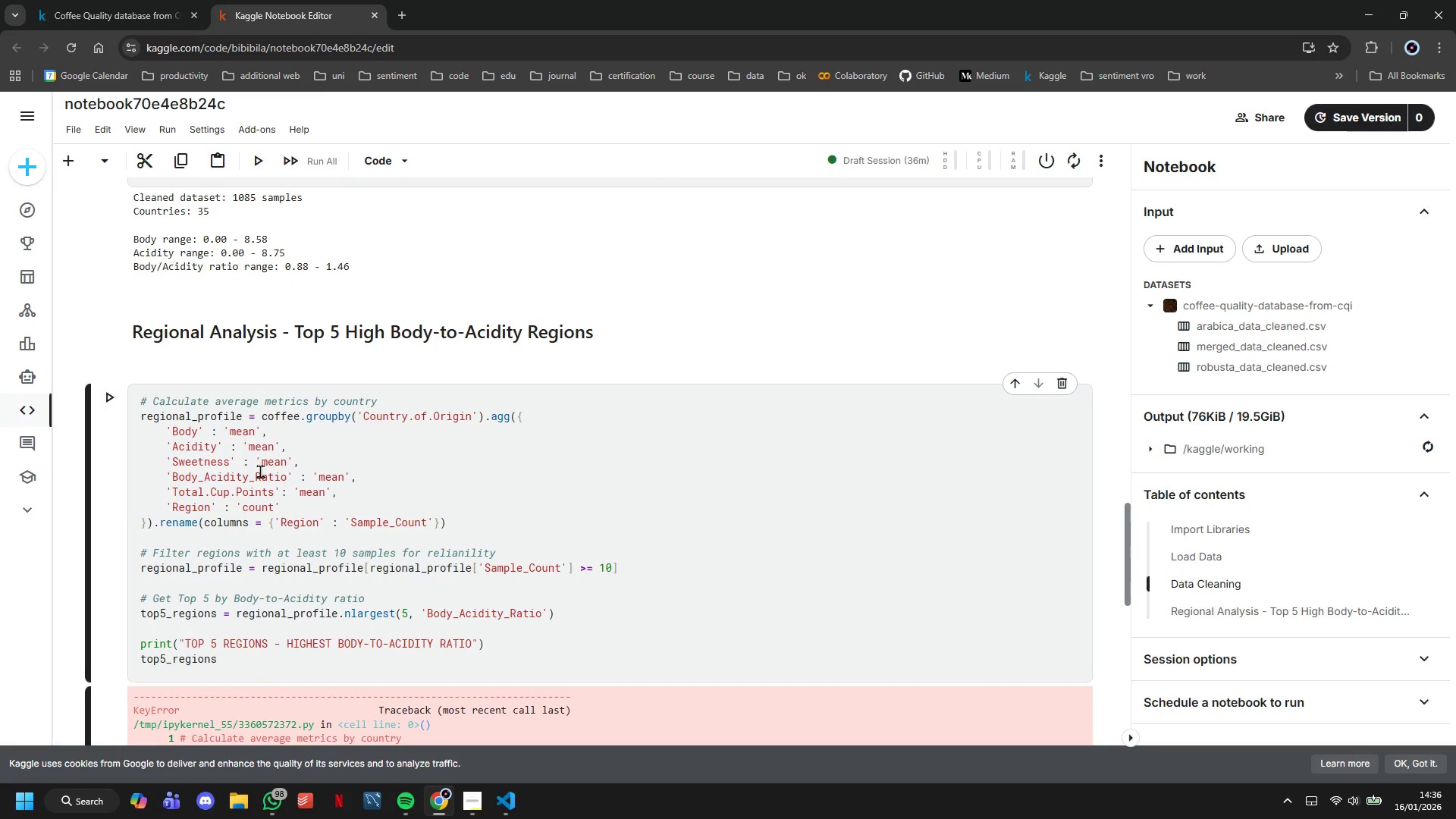 
left_click([234, 471])
 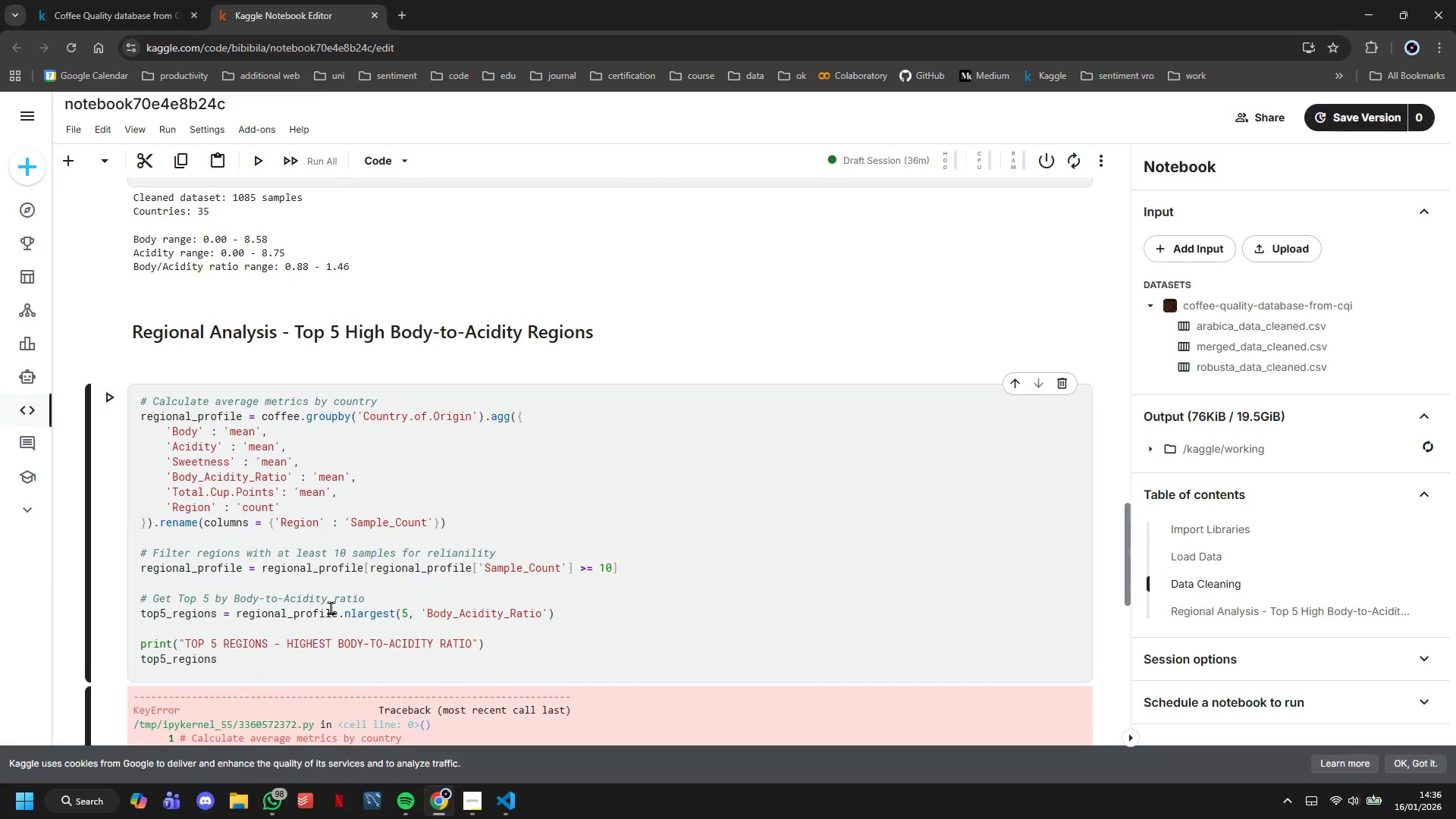 
key(Backspace)
key(Backspace)
key(Backspace)
type(tivity)
 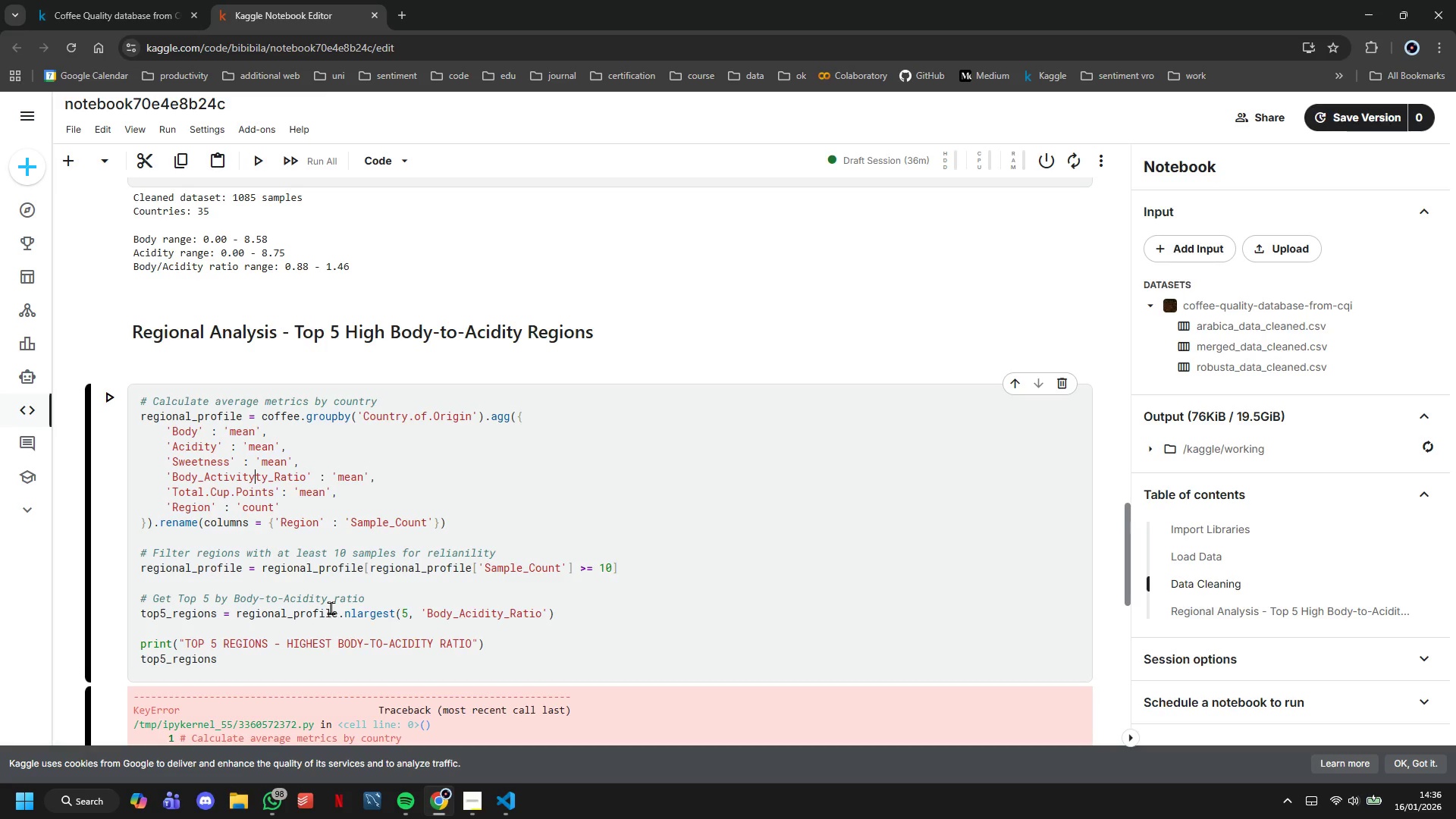 
key(ArrowRight)
 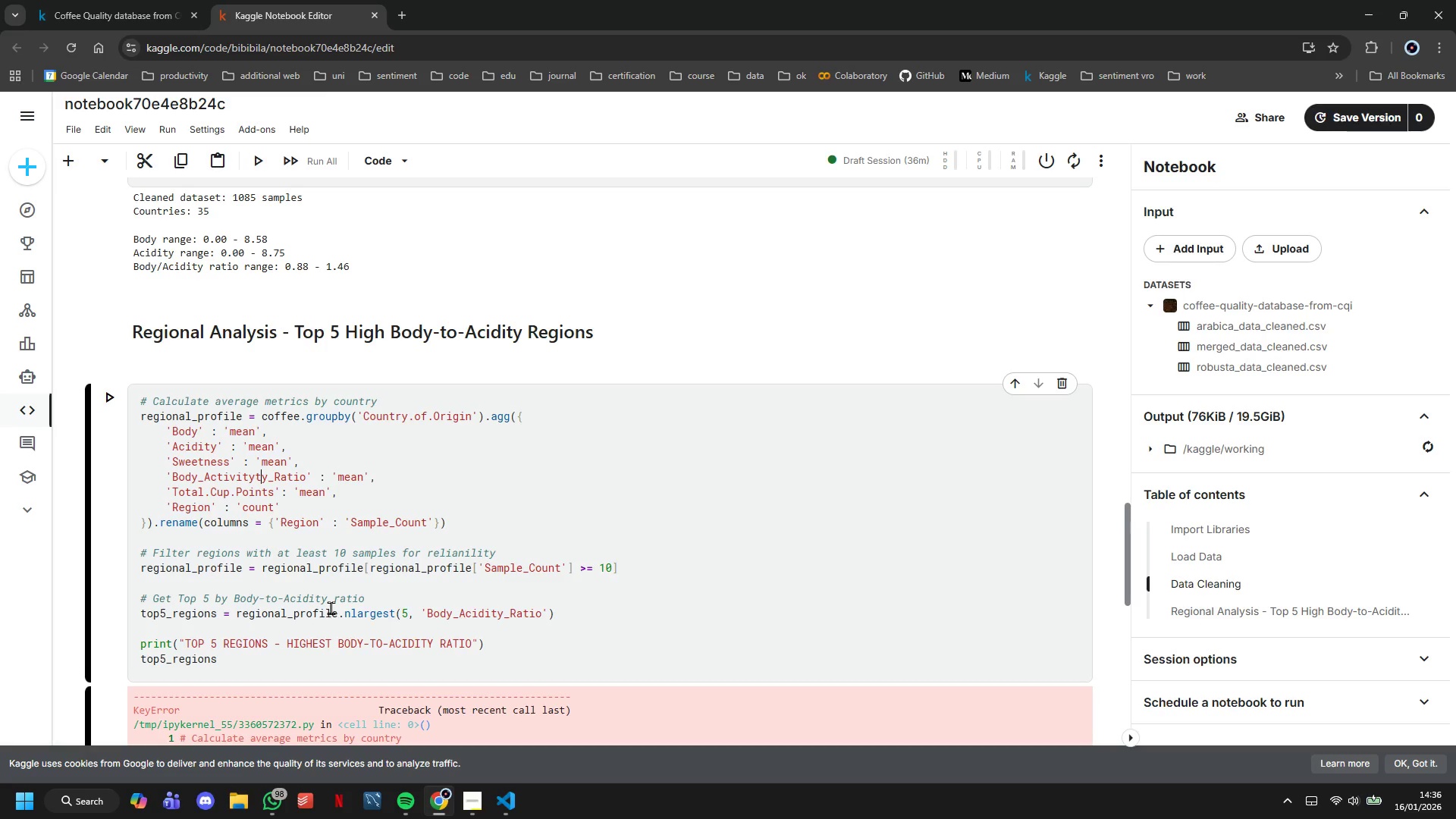 
key(Backspace)
 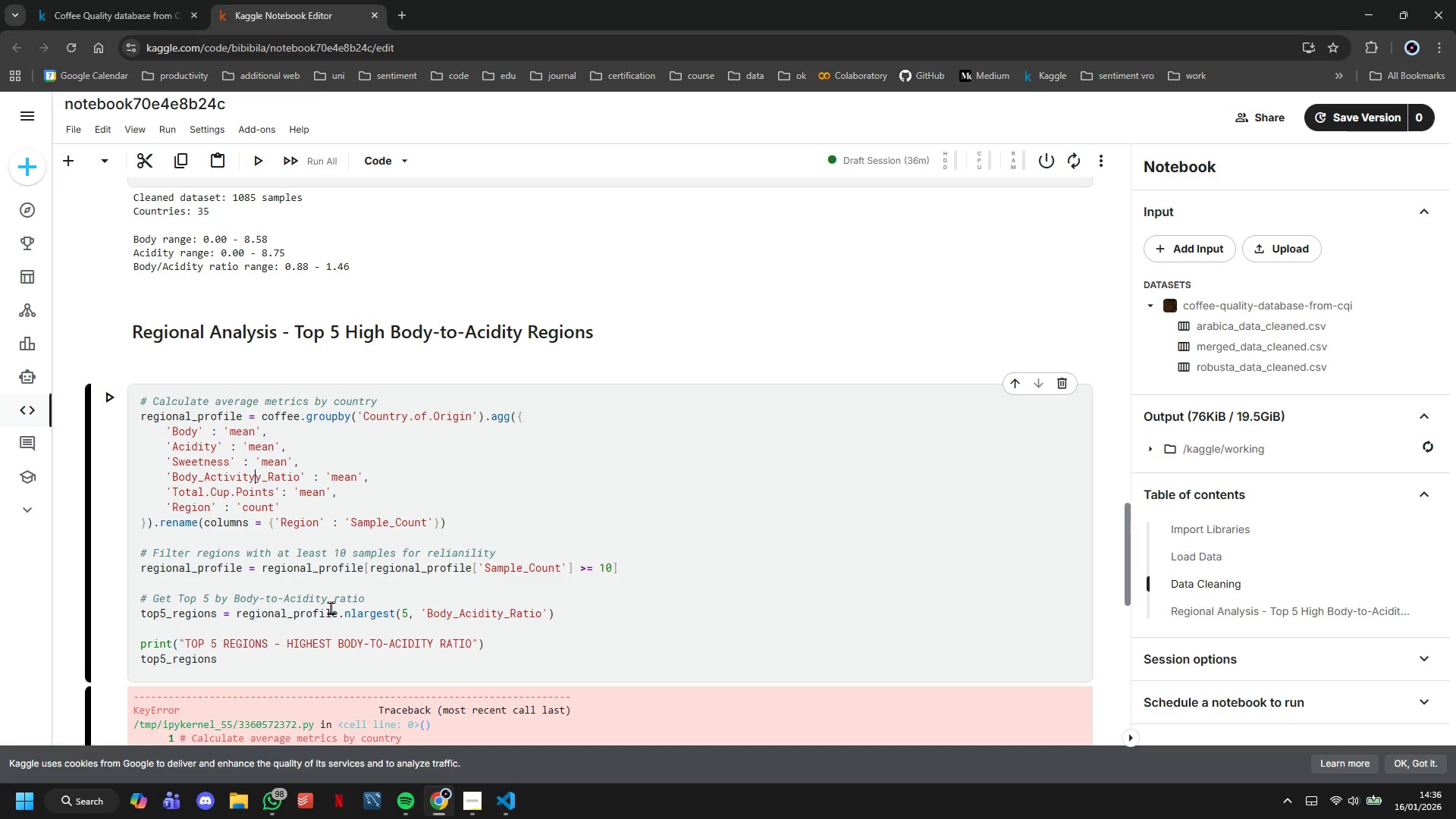 
key(ArrowRight)
 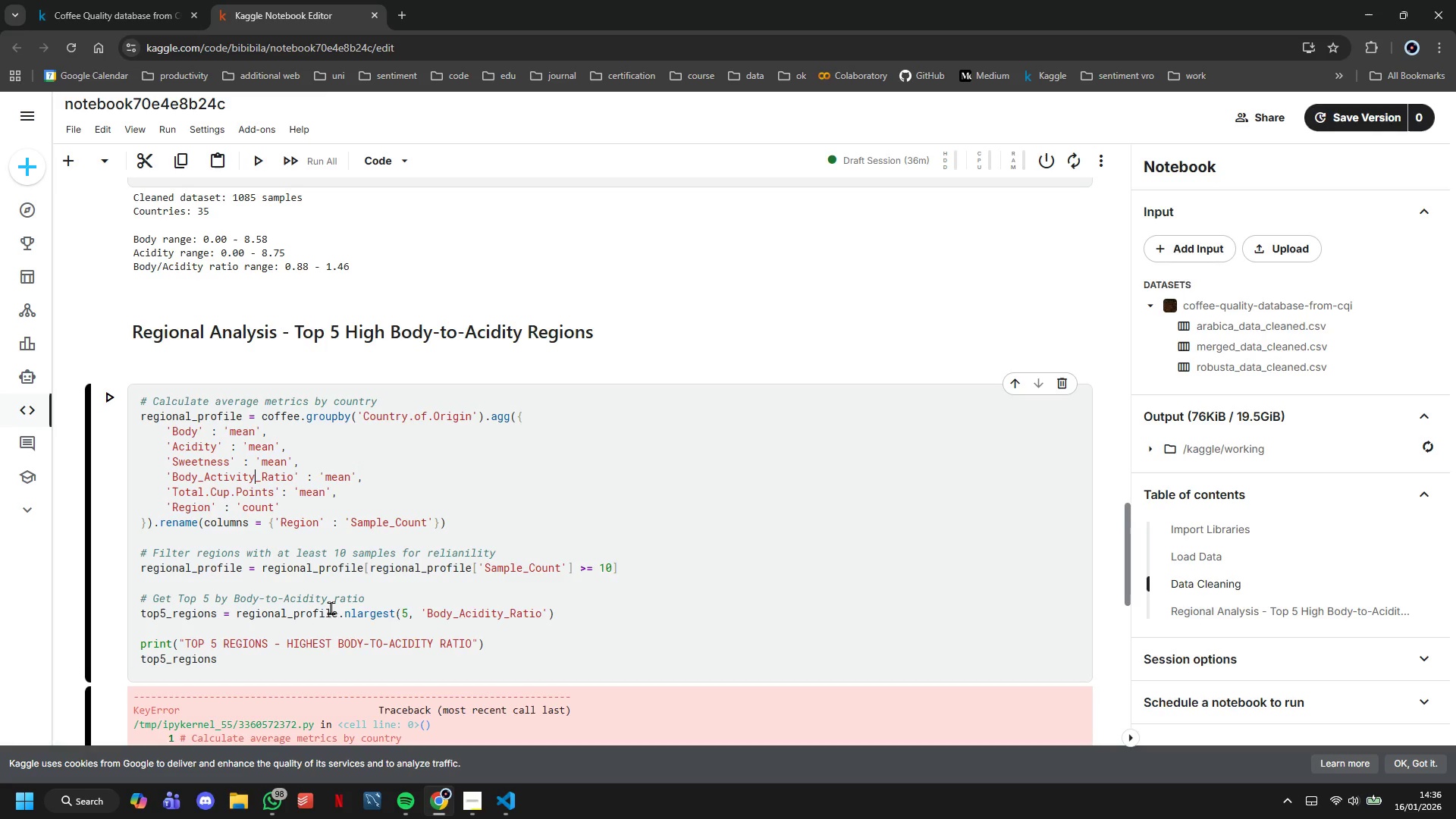 
key(Backspace)
 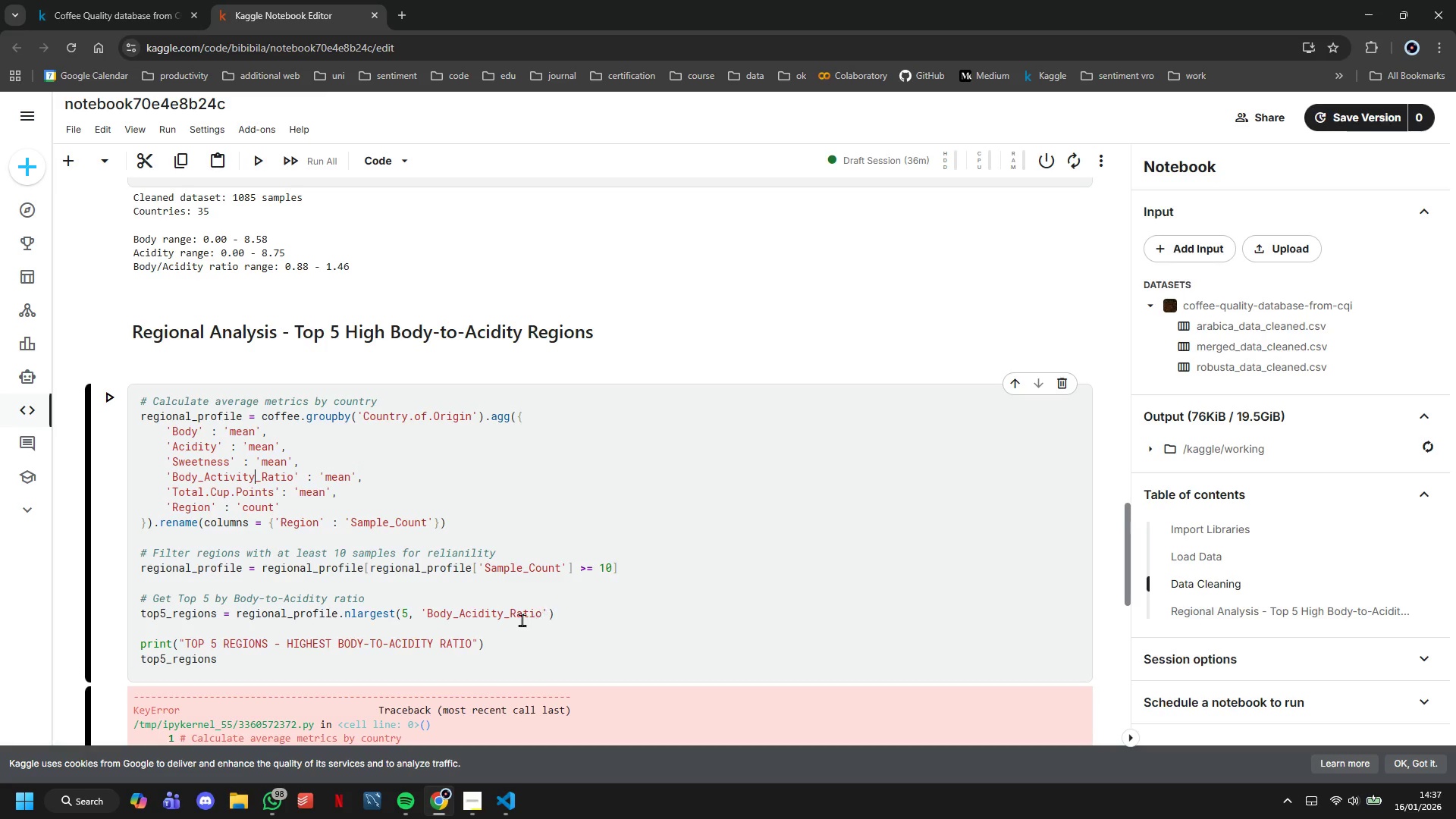 
left_click([506, 613])
 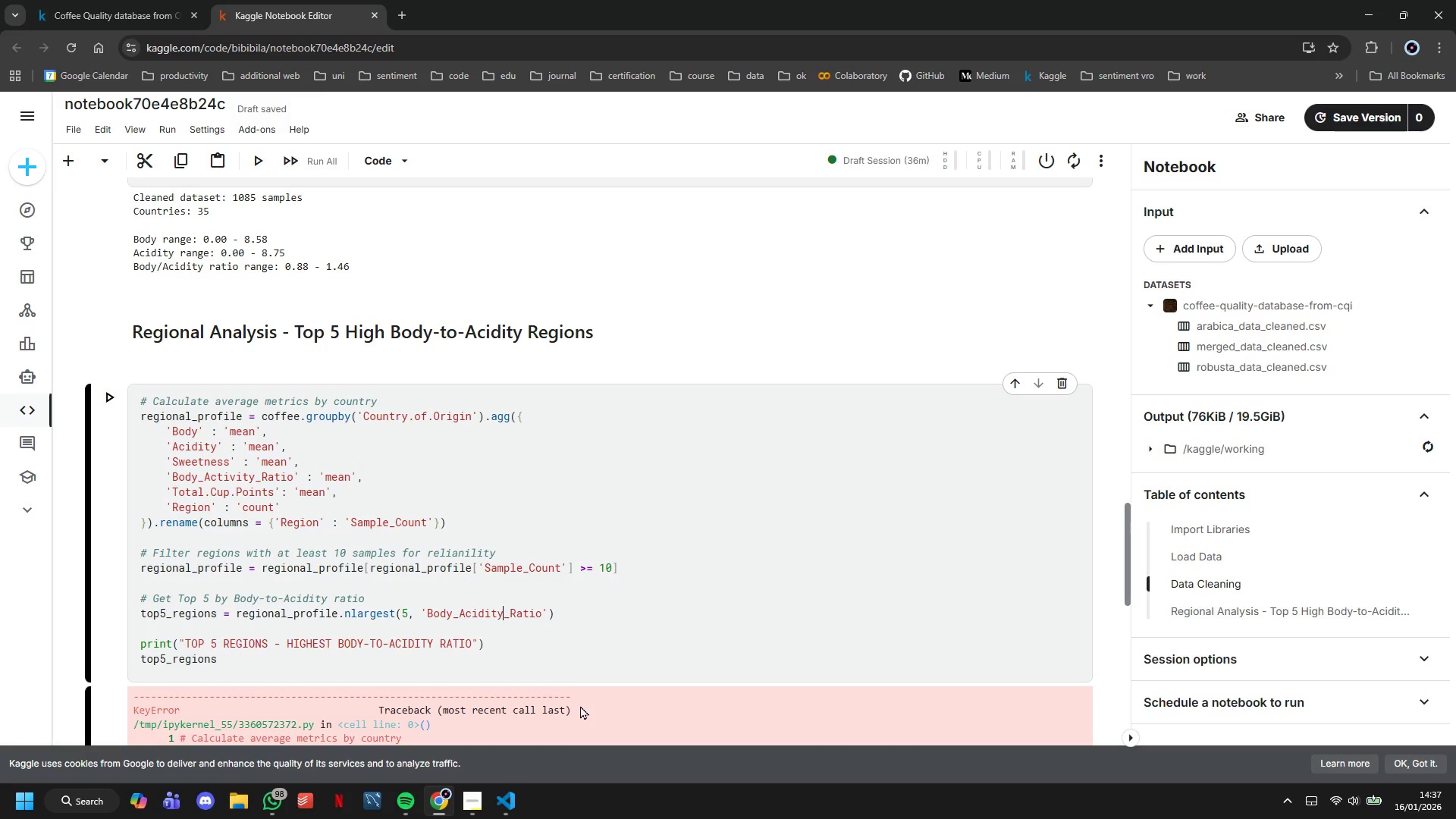 
key(Backspace)
key(Backspace)
key(Backspace)
key(Backspace)
key(Backspace)
type(tivu)
key(Backspace)
type(ity)
 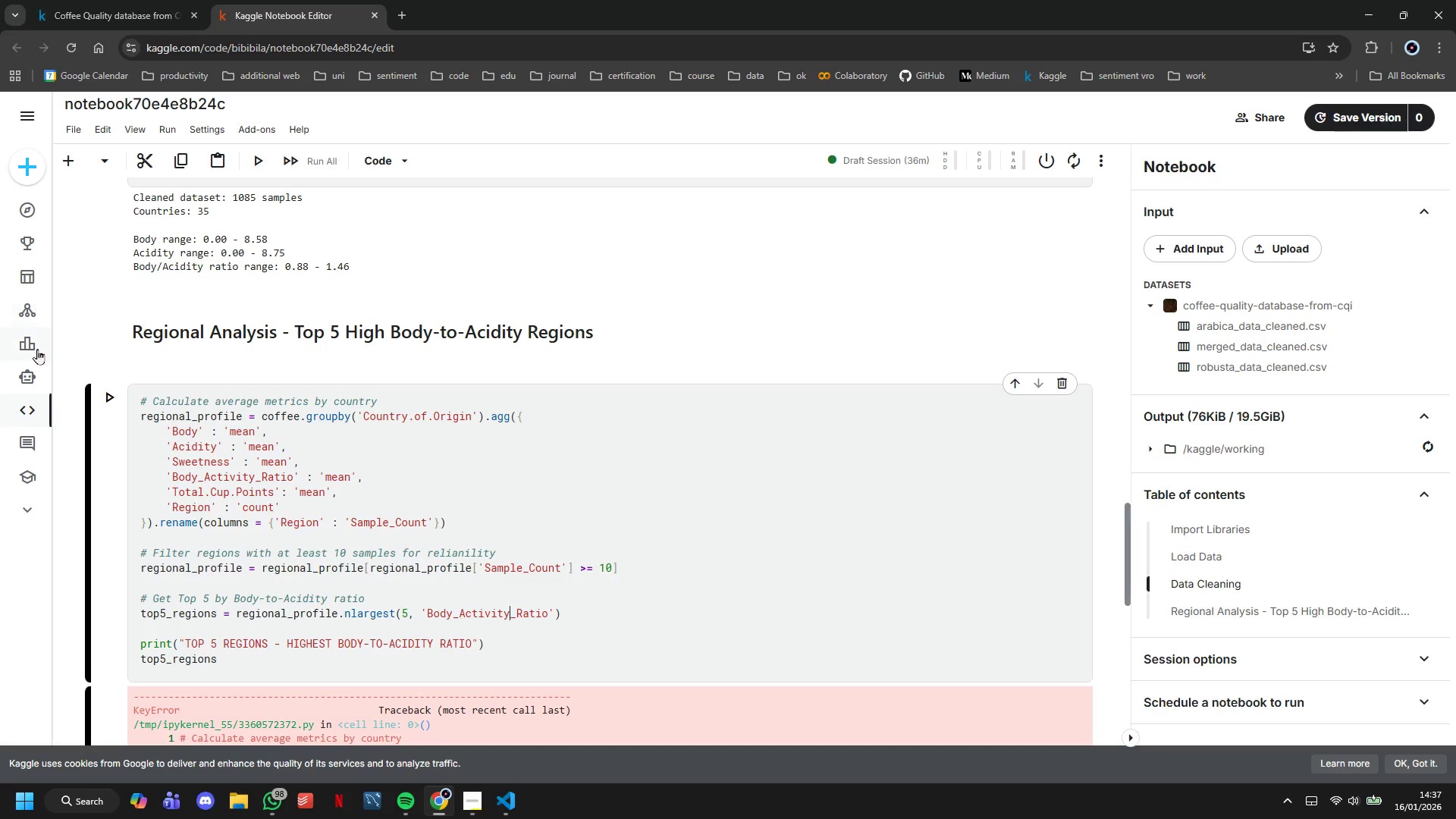 
left_click([102, 394])
 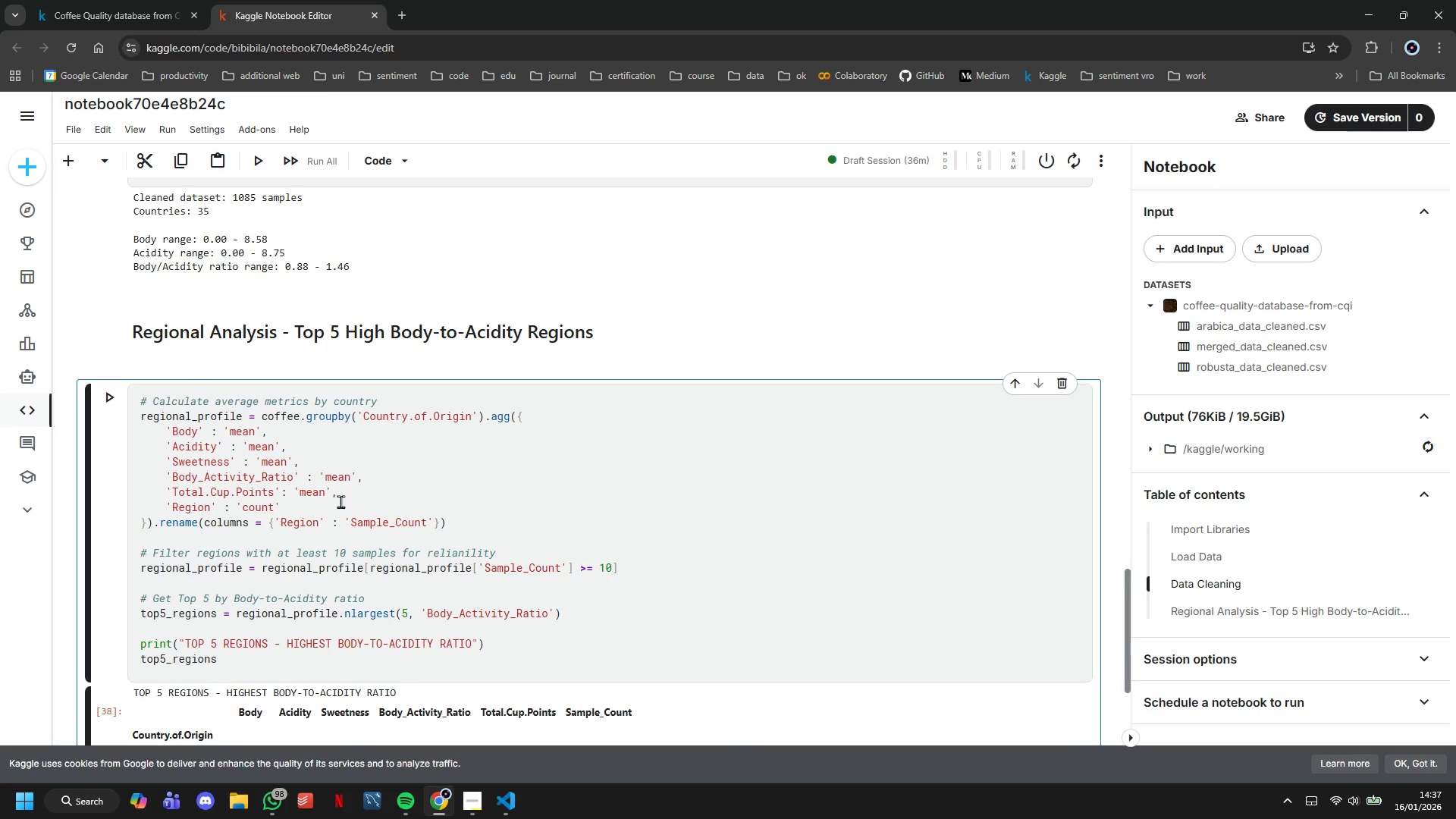 
scroll: coordinate [395, 447], scroll_direction: down, amount: 4.0
 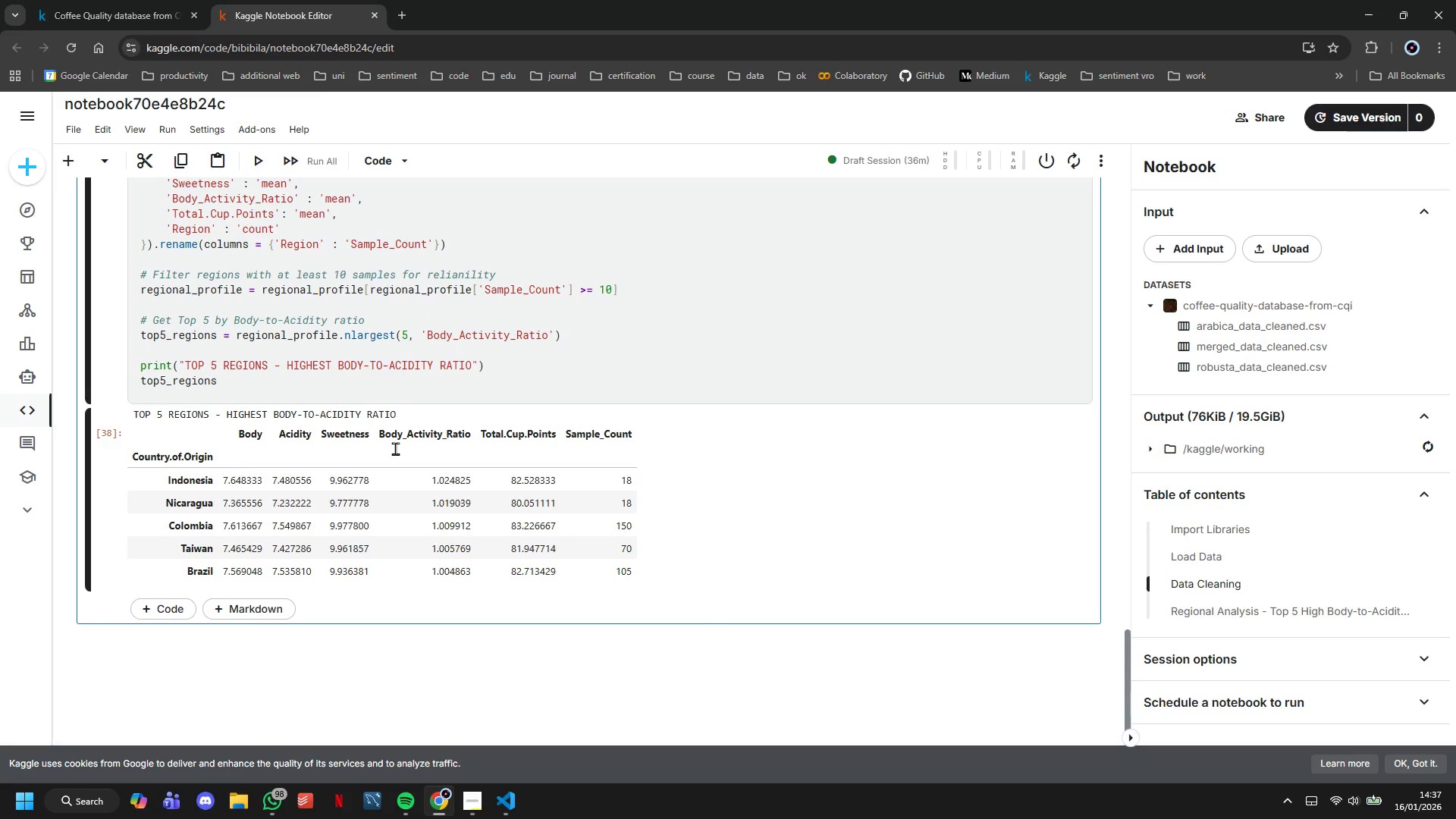 
wait(17.66)
 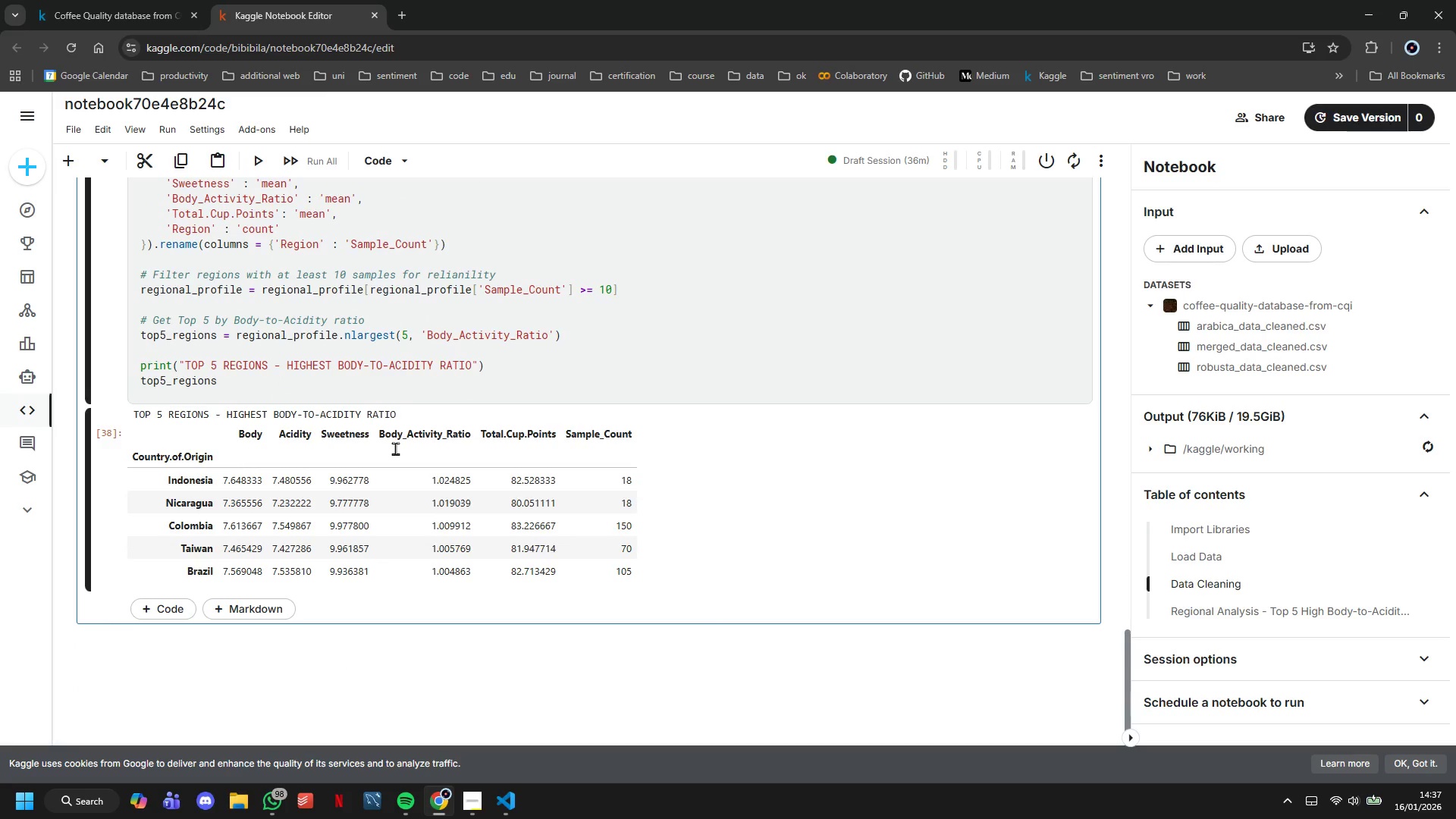 
left_click([243, 607])
 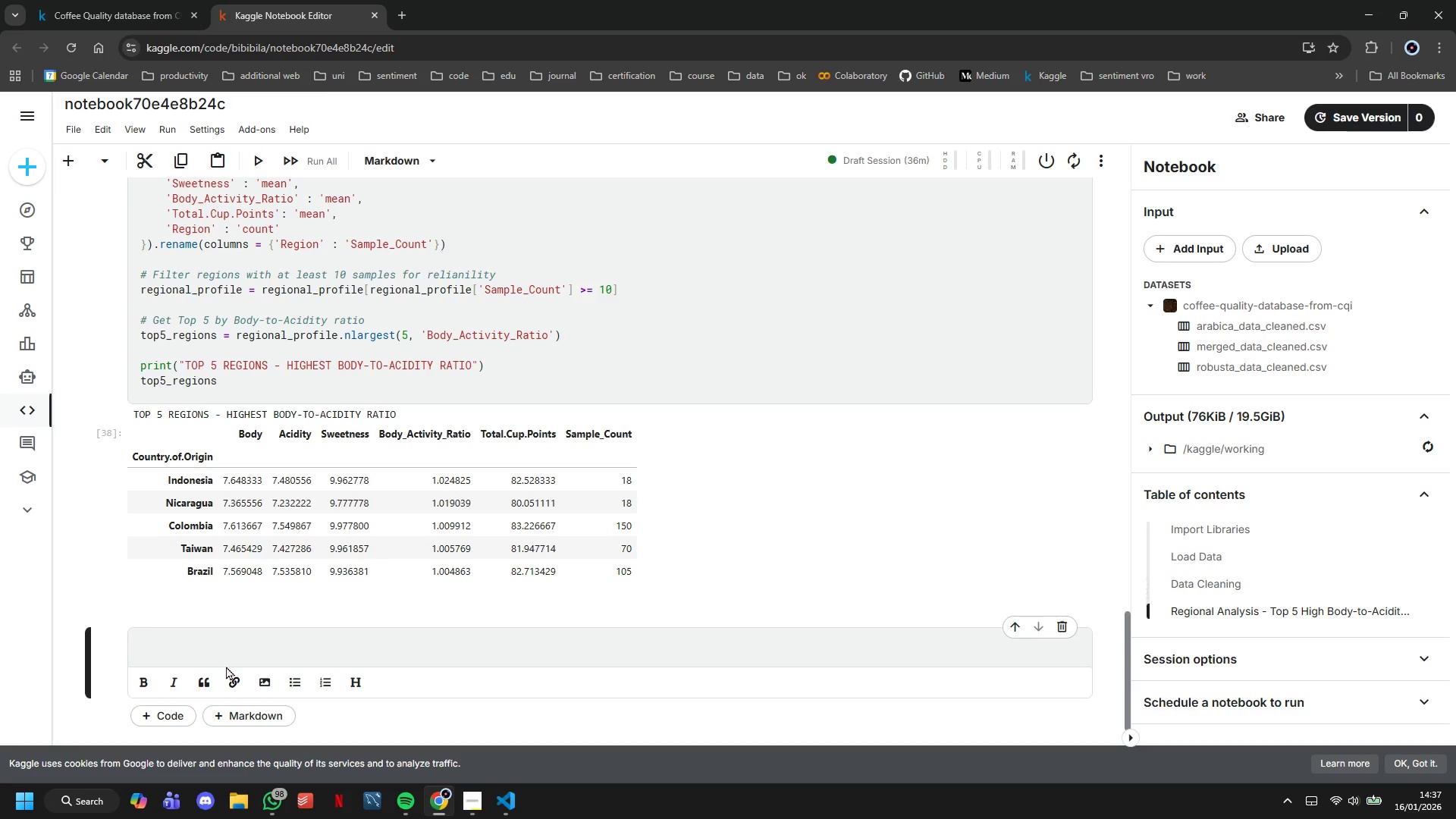 
left_click([221, 648])
 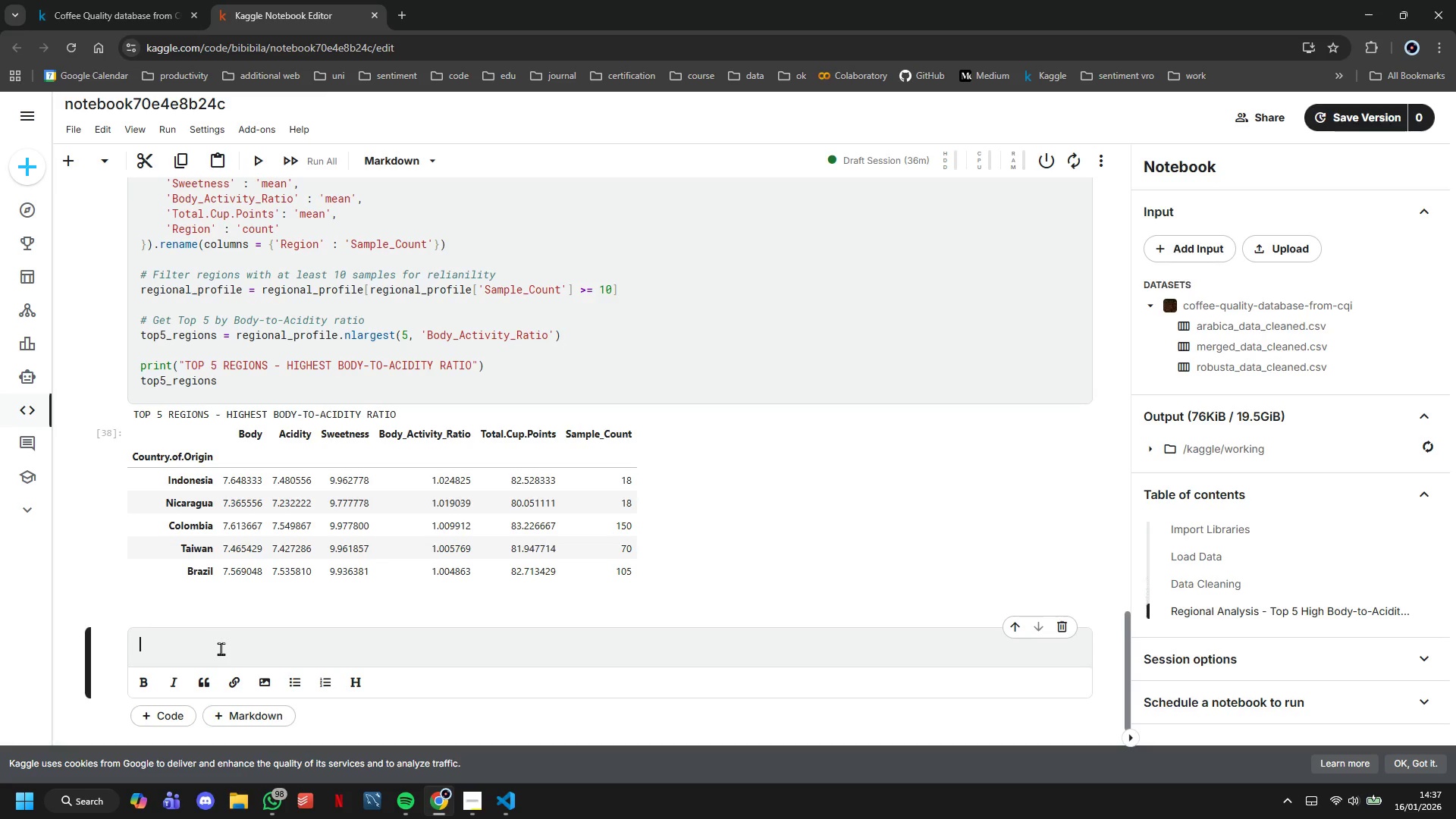 
type(## Altitude vs Quality Correlation)
 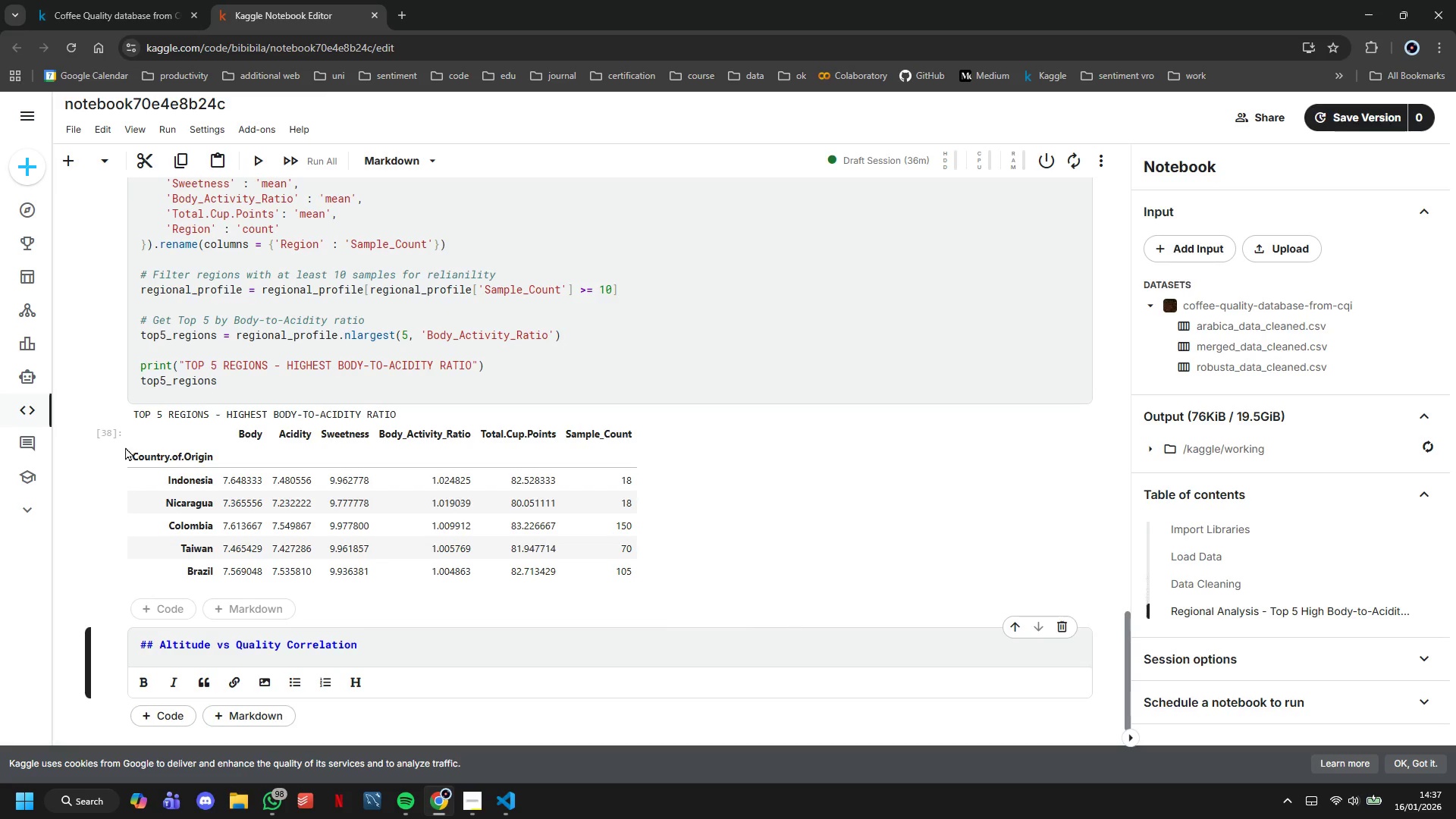 
left_click([165, 723])
 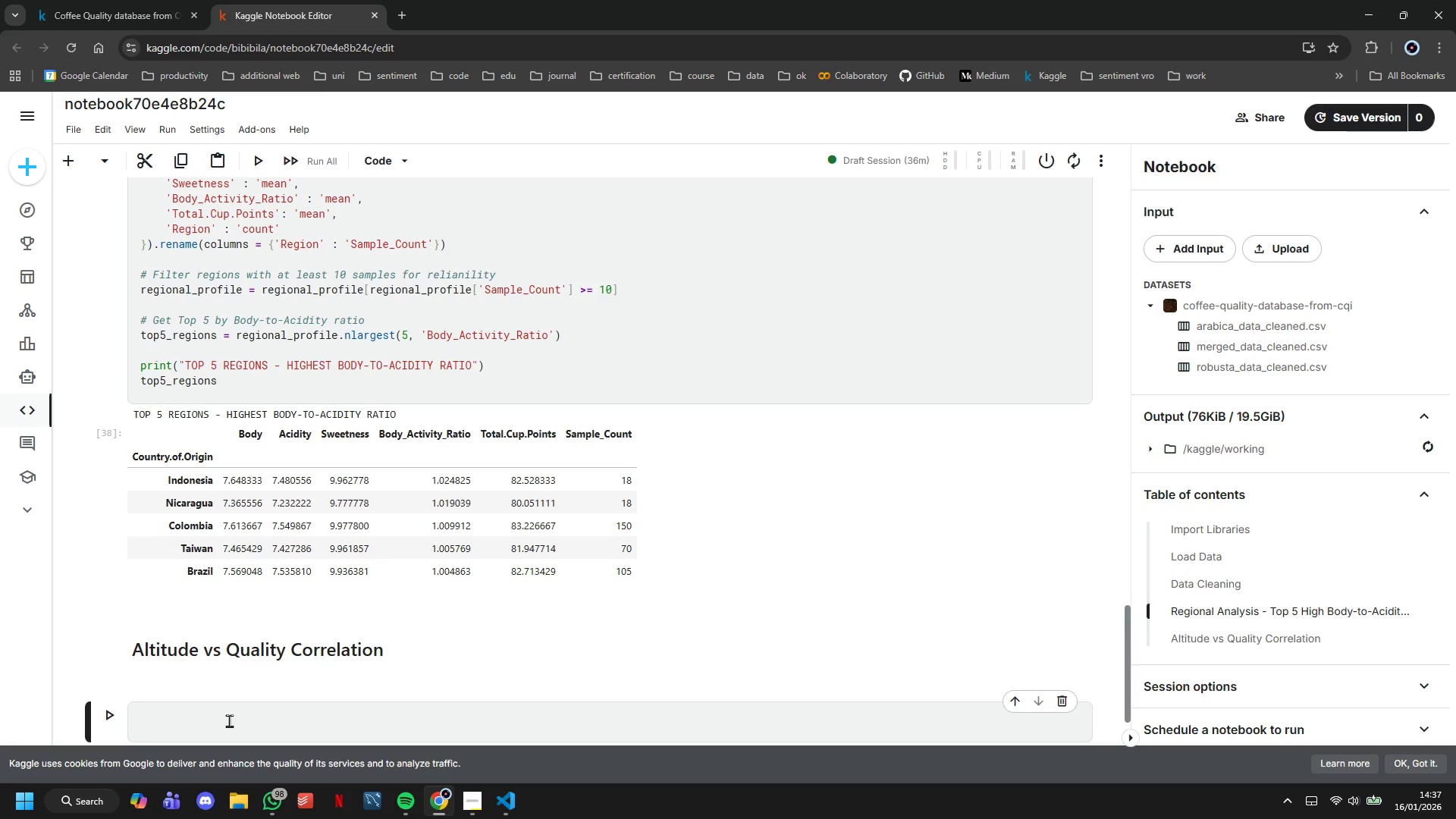 
left_click([228, 717])
 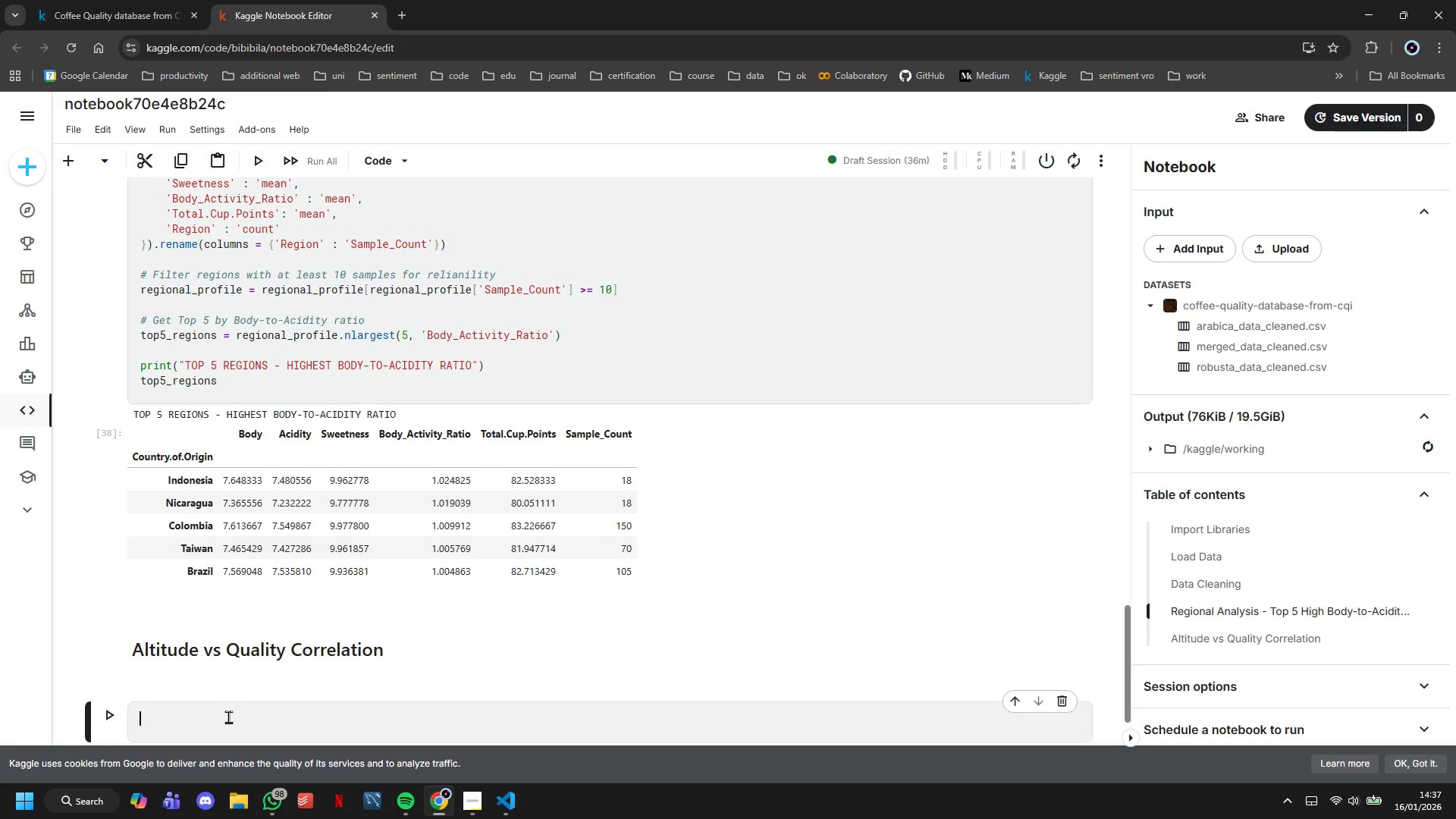 
type(# Calculate correlation)
 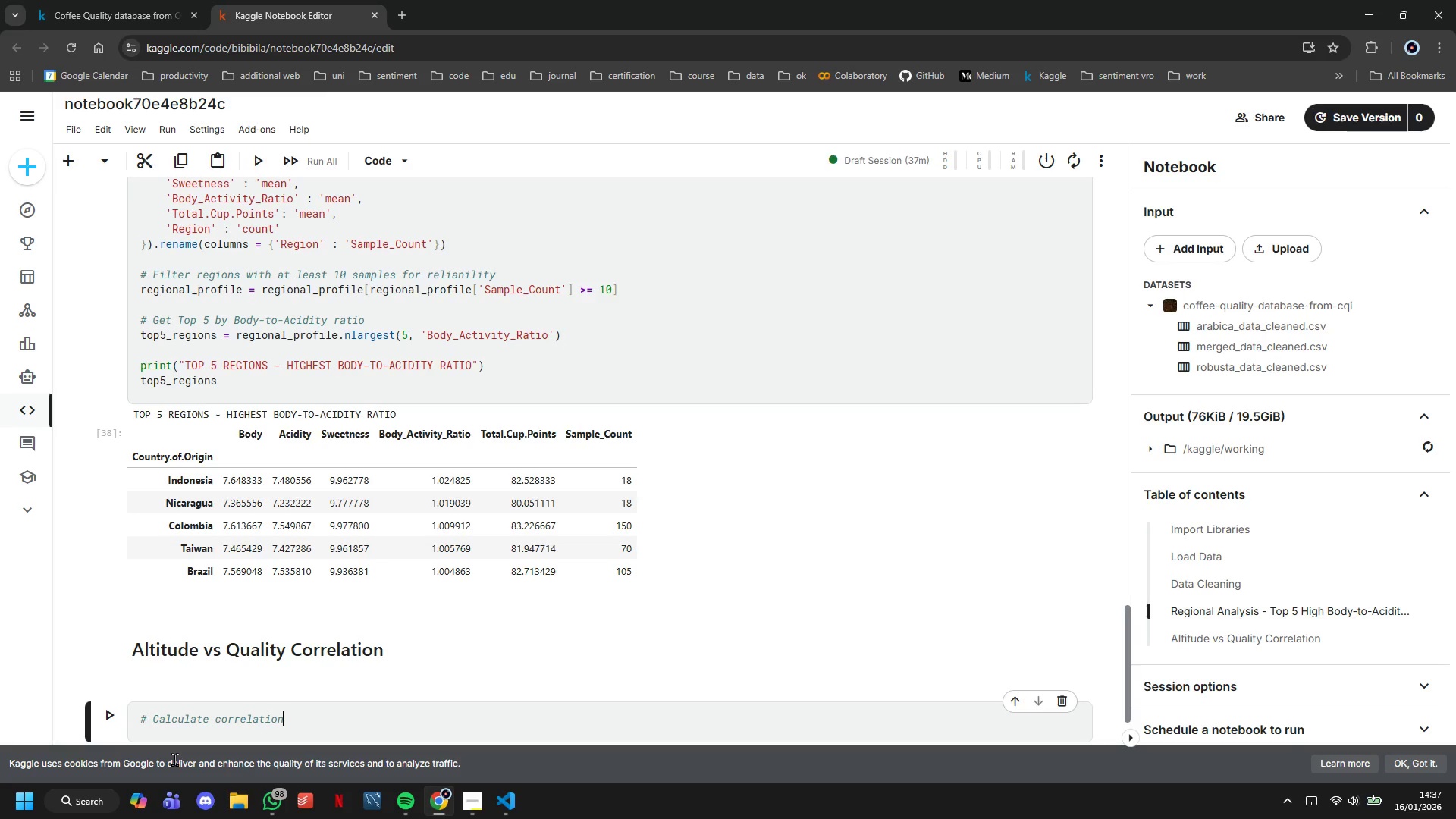 
key(Enter)
 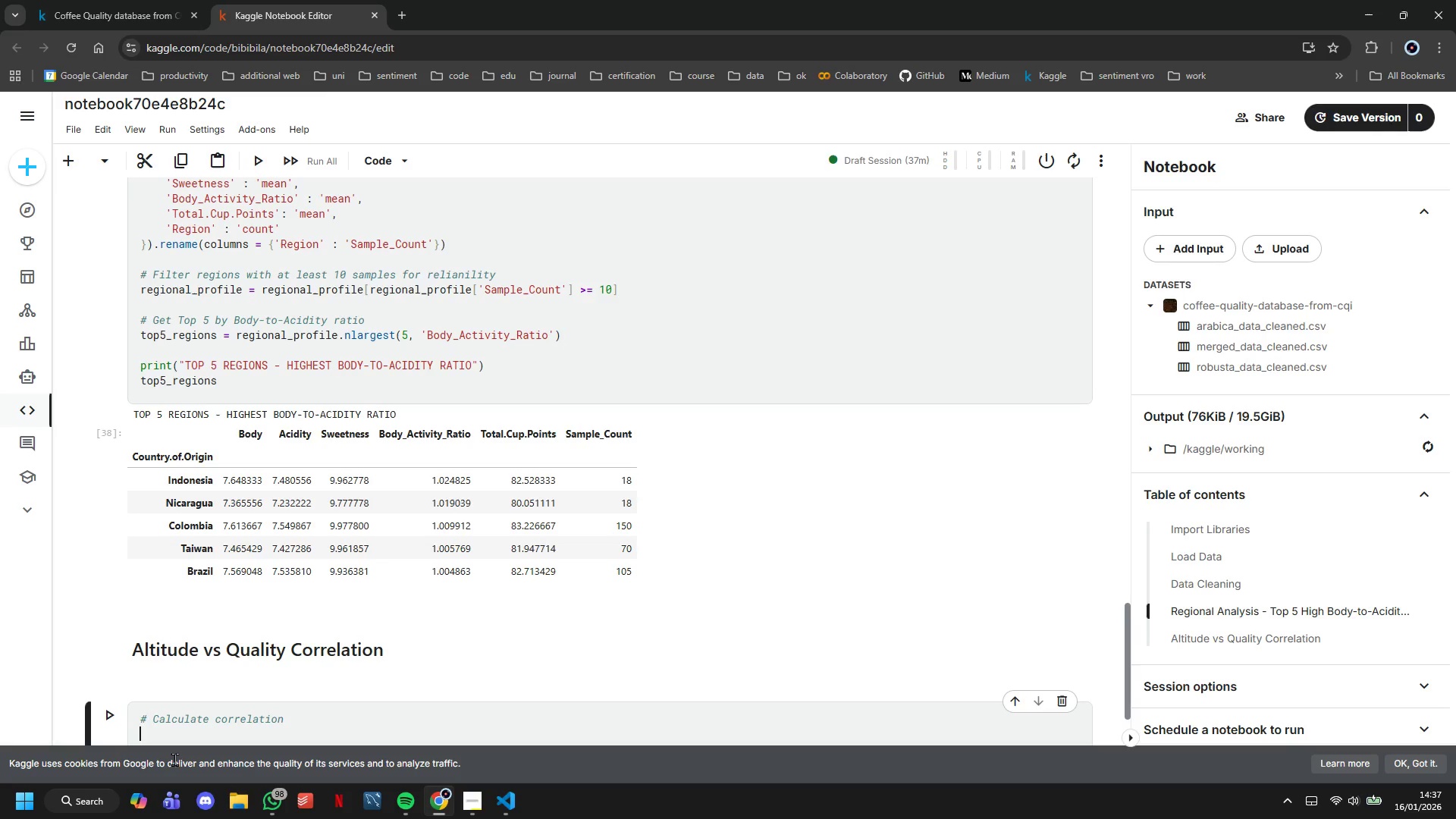 
type(alltitude_quality_corr = coffee['altitude)
 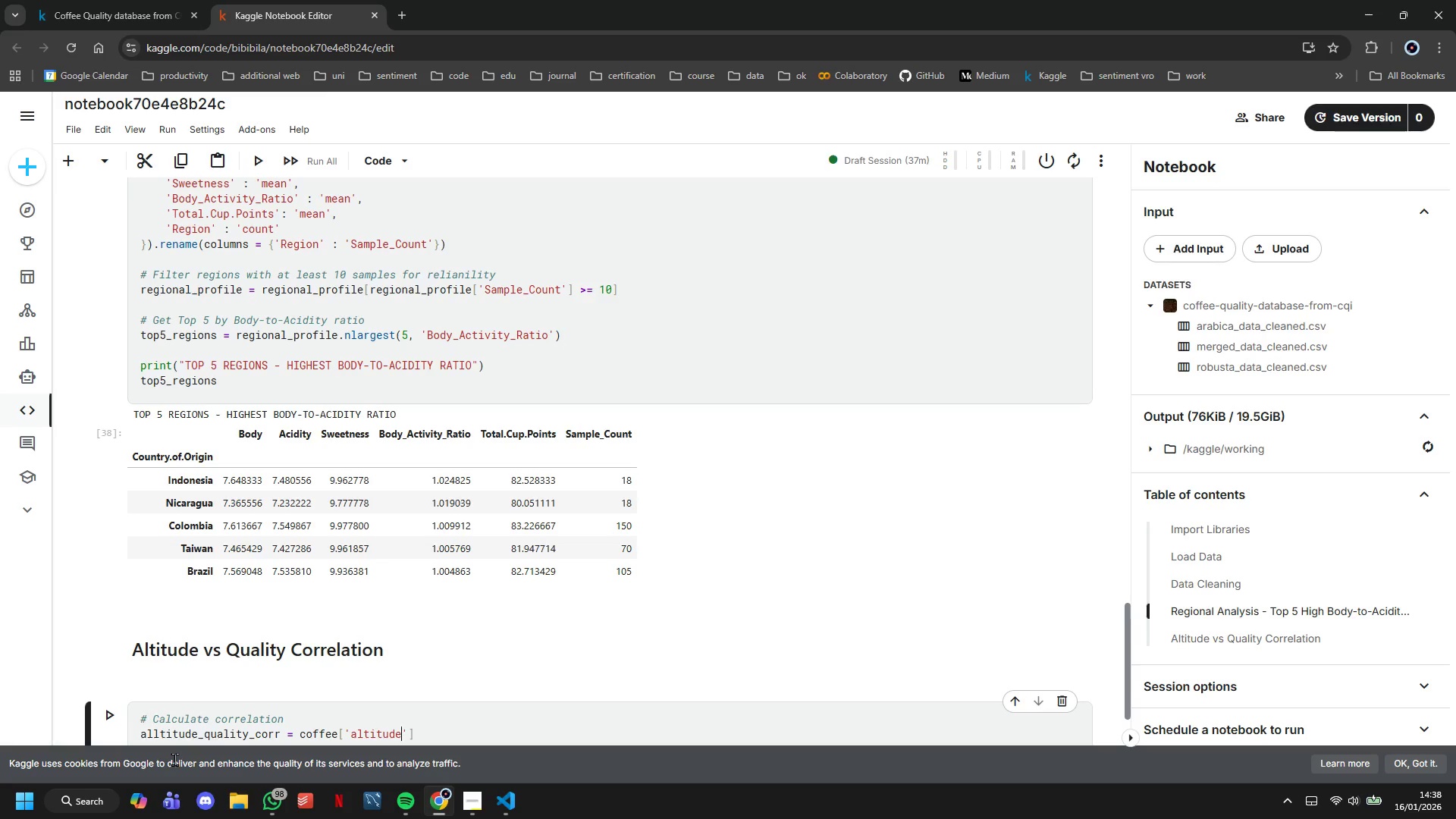 
scroll: coordinate [369, 592], scroll_direction: down, amount: 1.0
 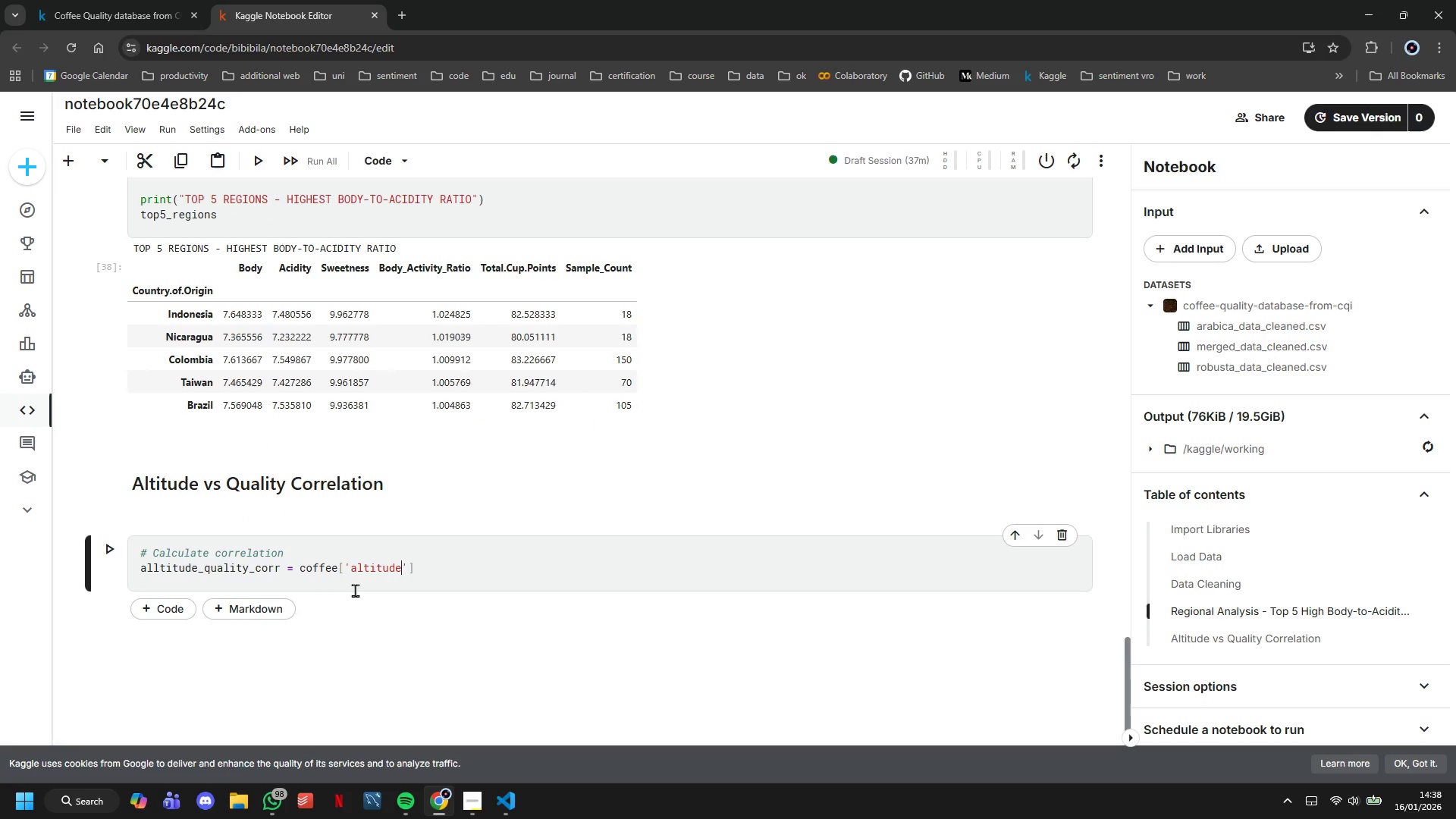 
type(_mean_meters)
 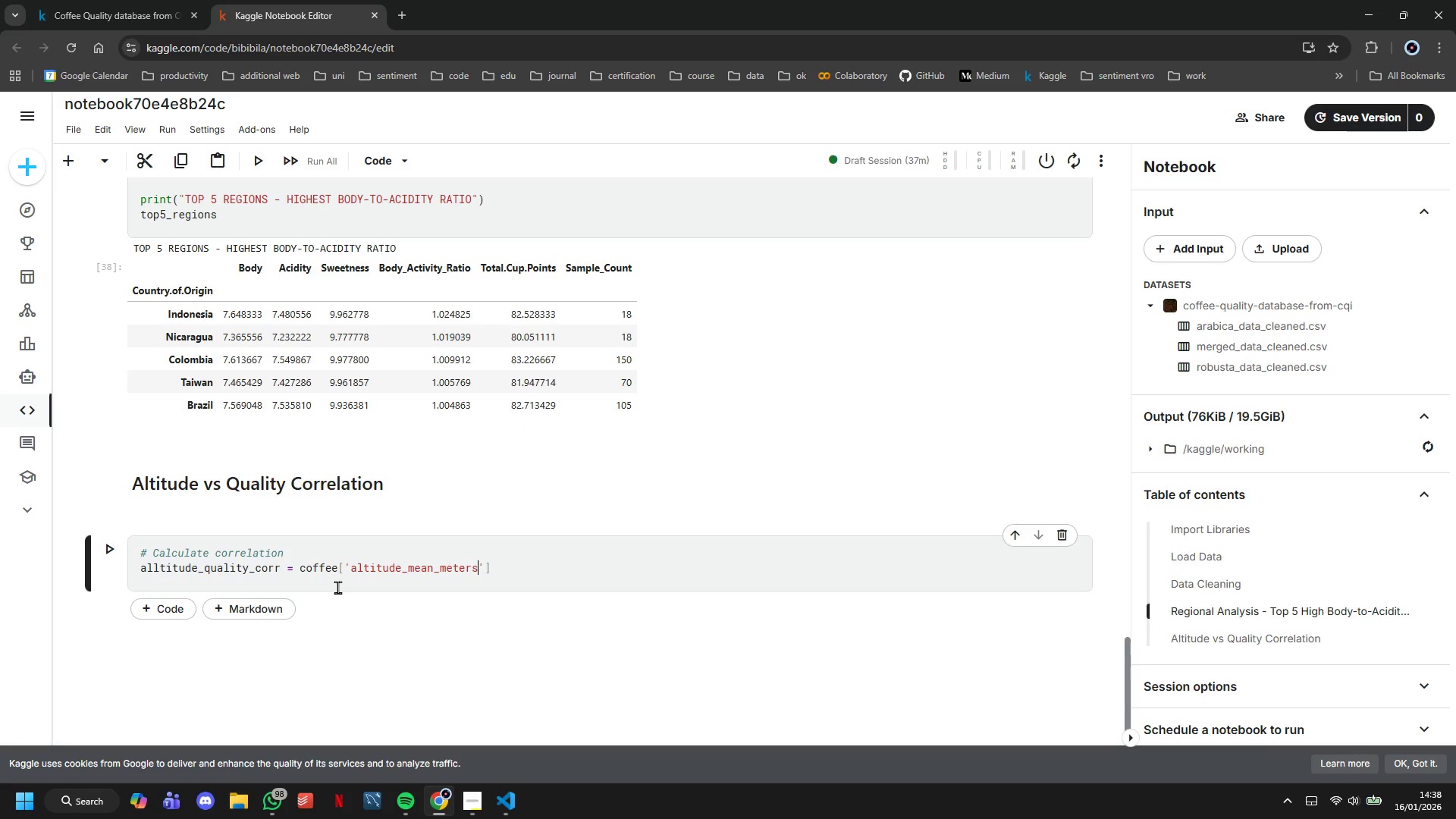 
key(ArrowRight)
 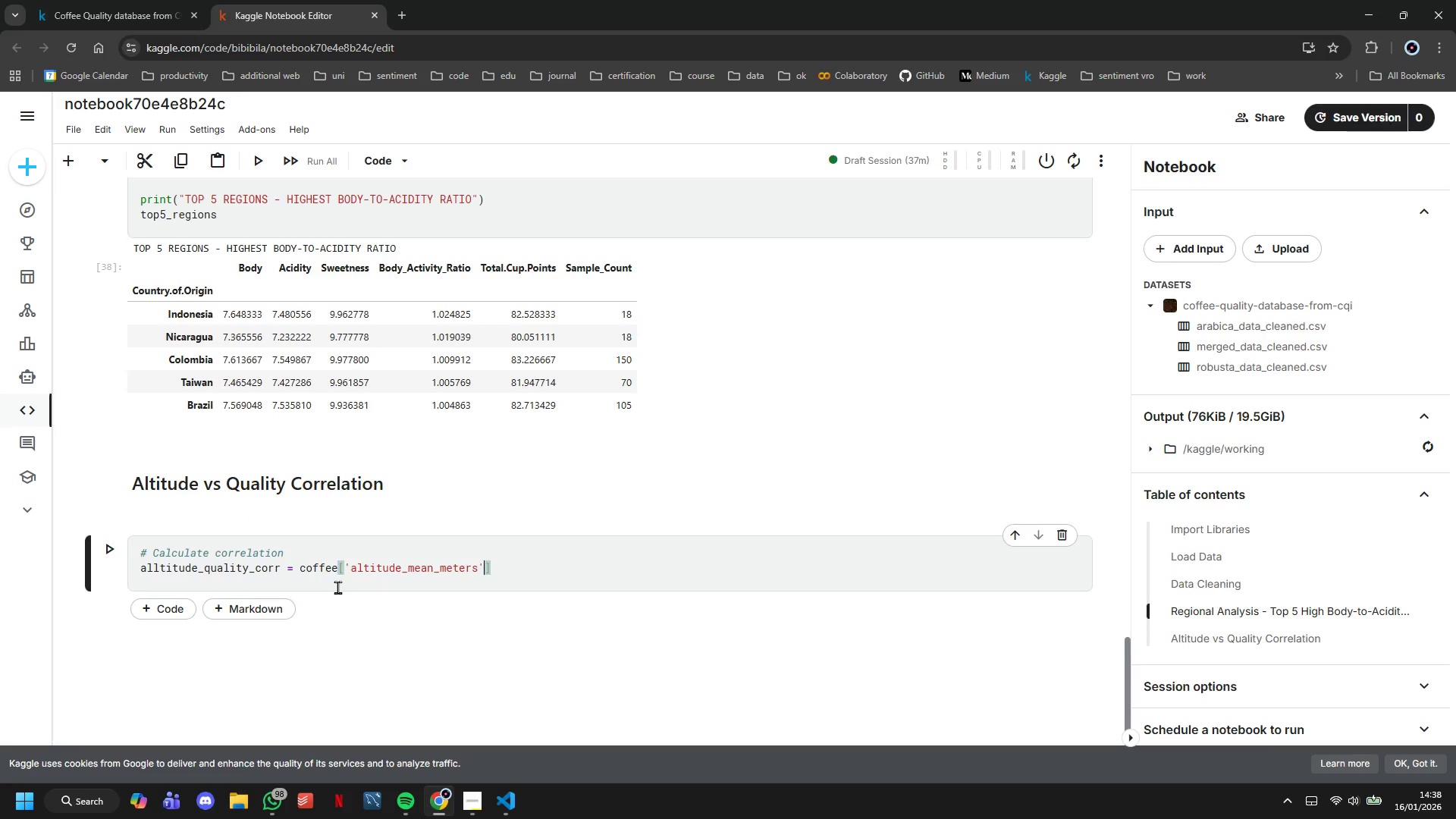 
key(ArrowRight)
 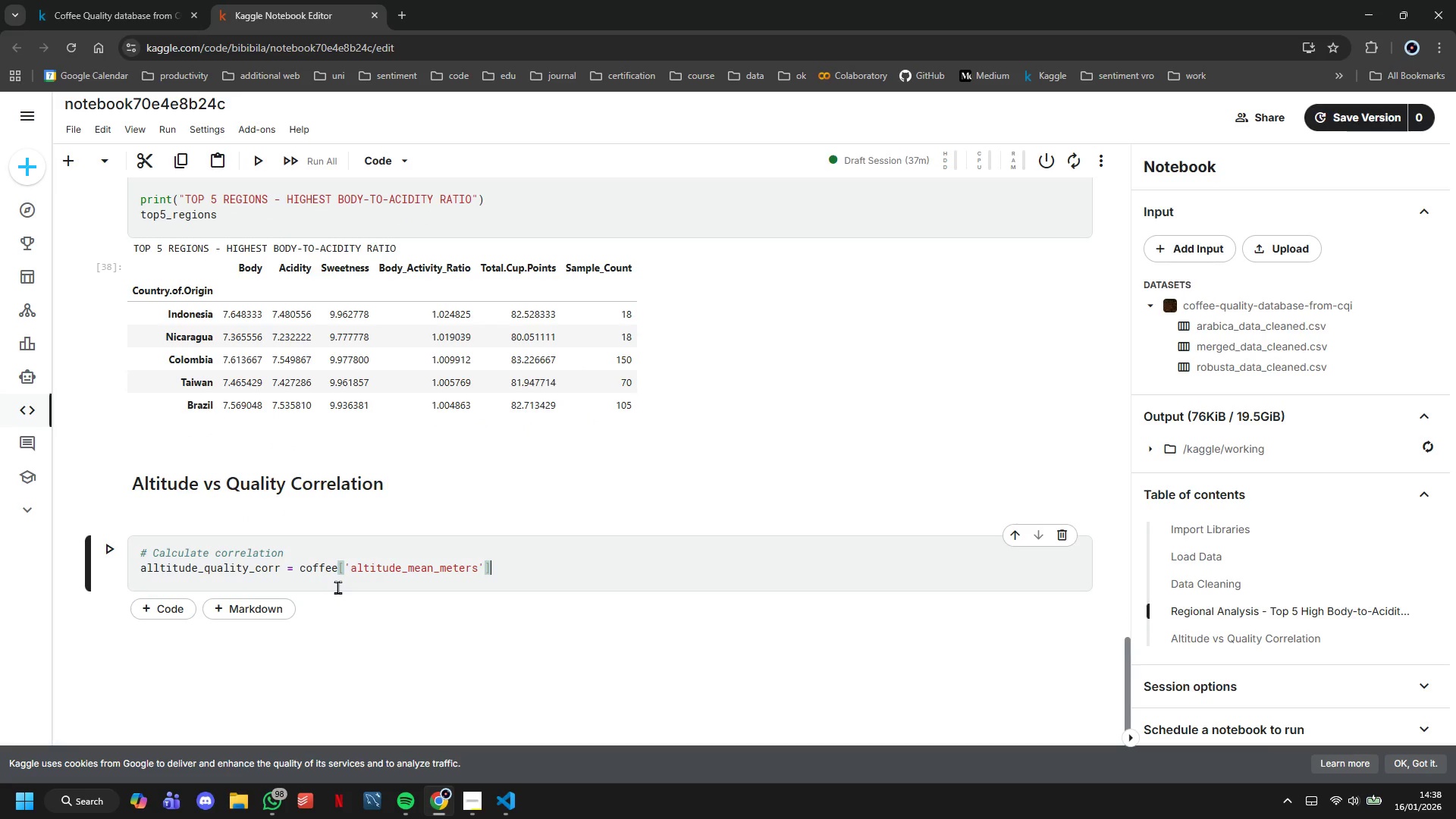 
key(ArrowRight)
 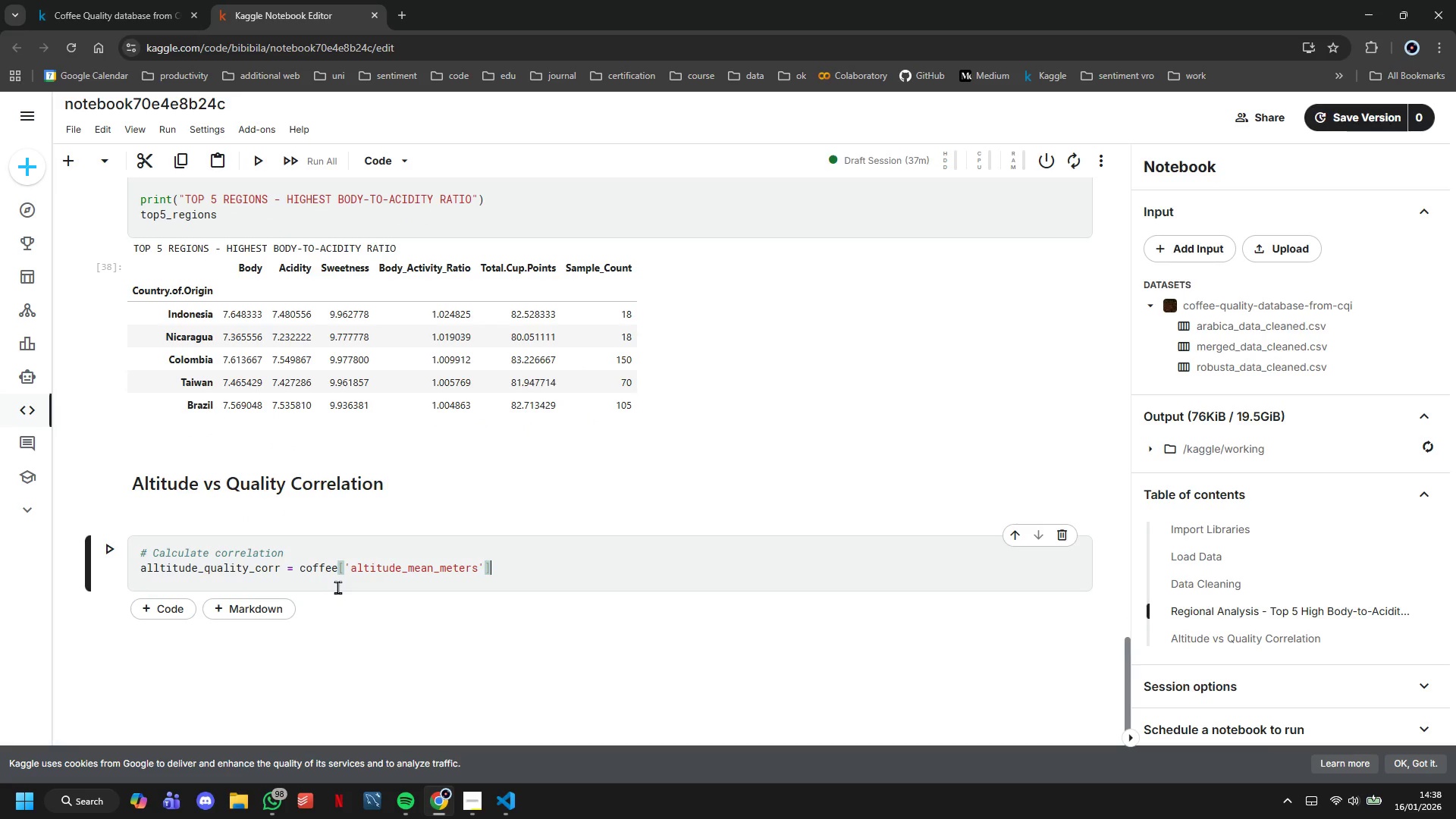 
type(.coo)
key(Backspace)
type(rr(coffee['Total.Cup.Points)
 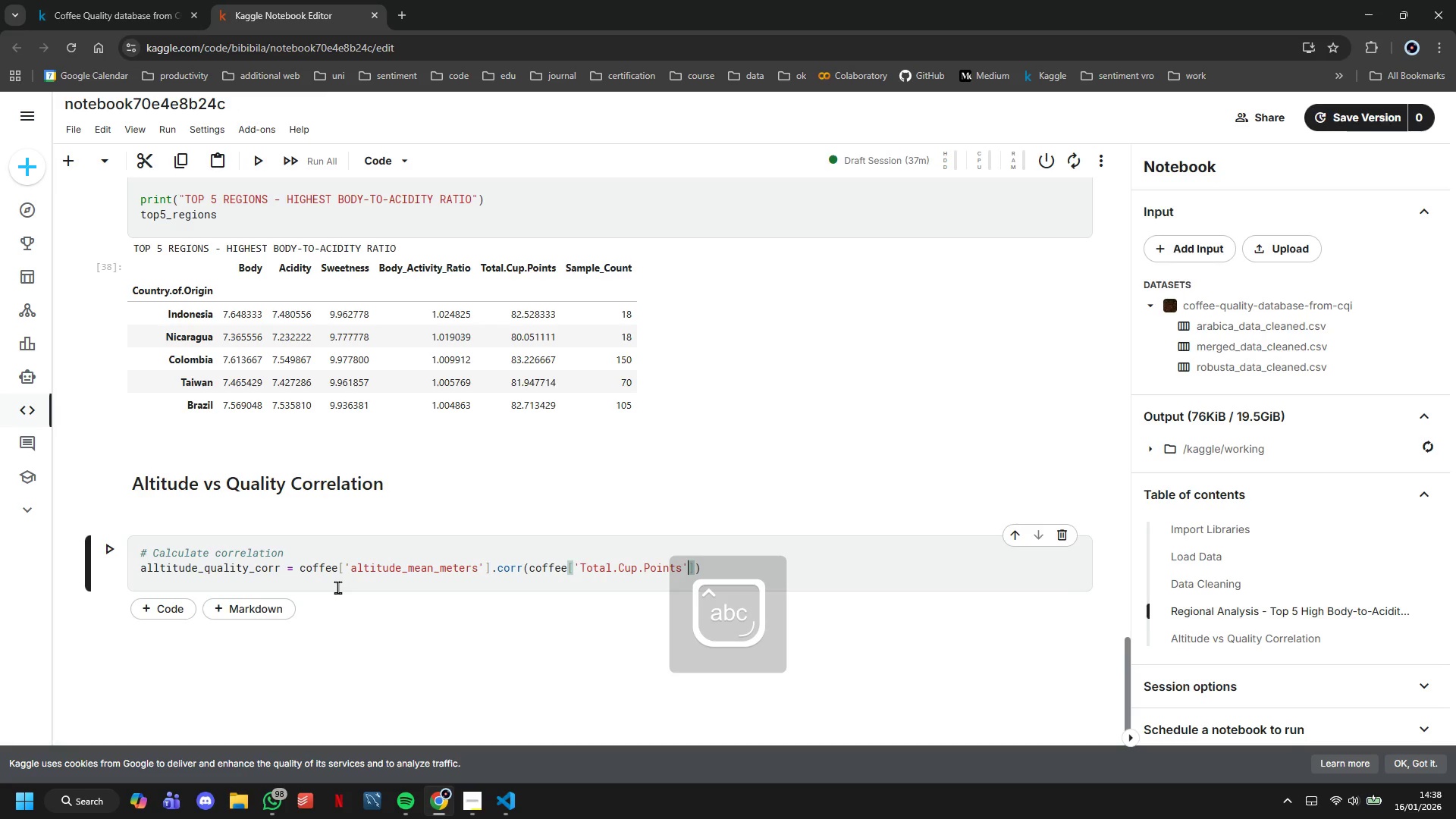 
 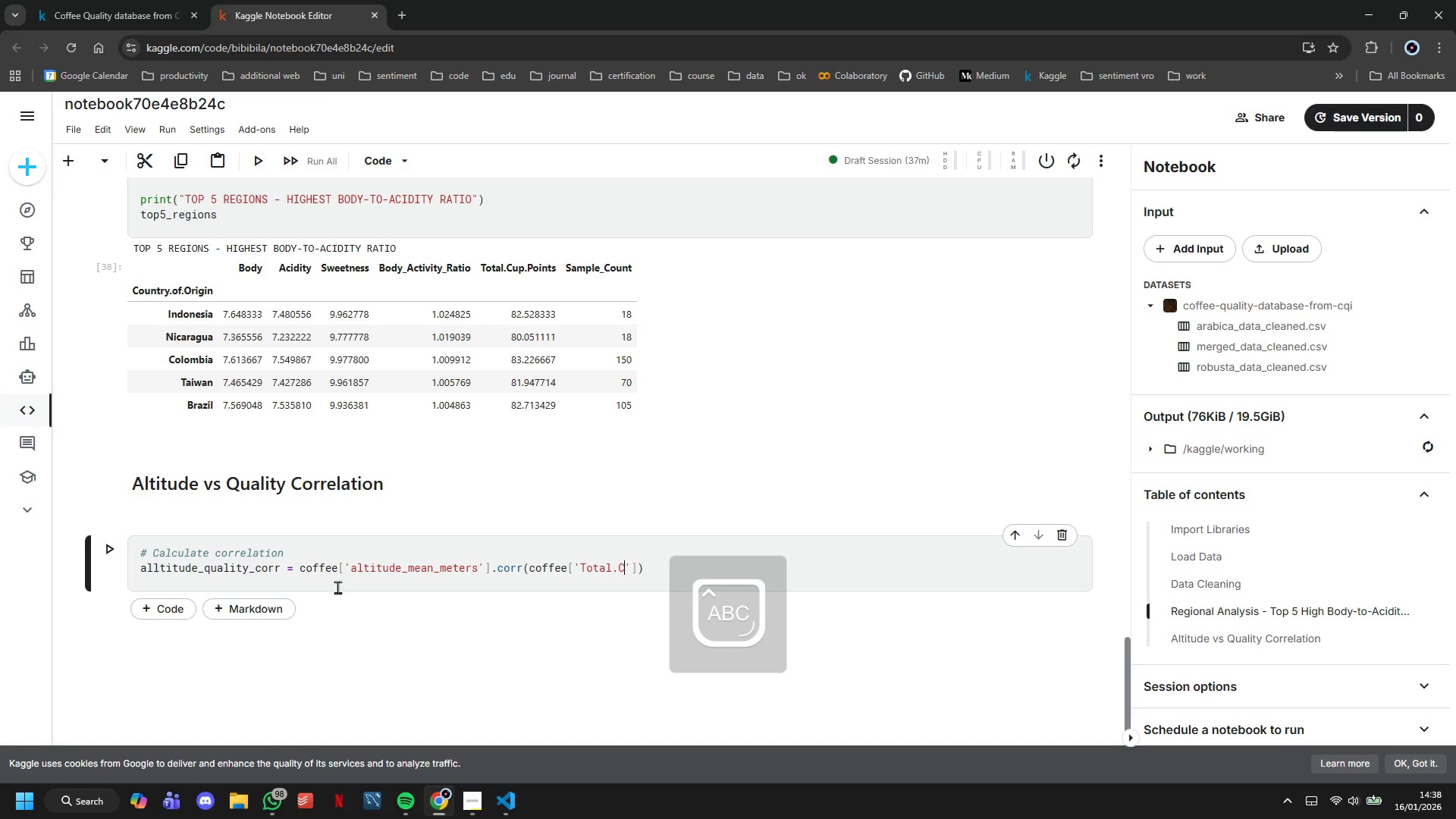 
key(ArrowRight)
 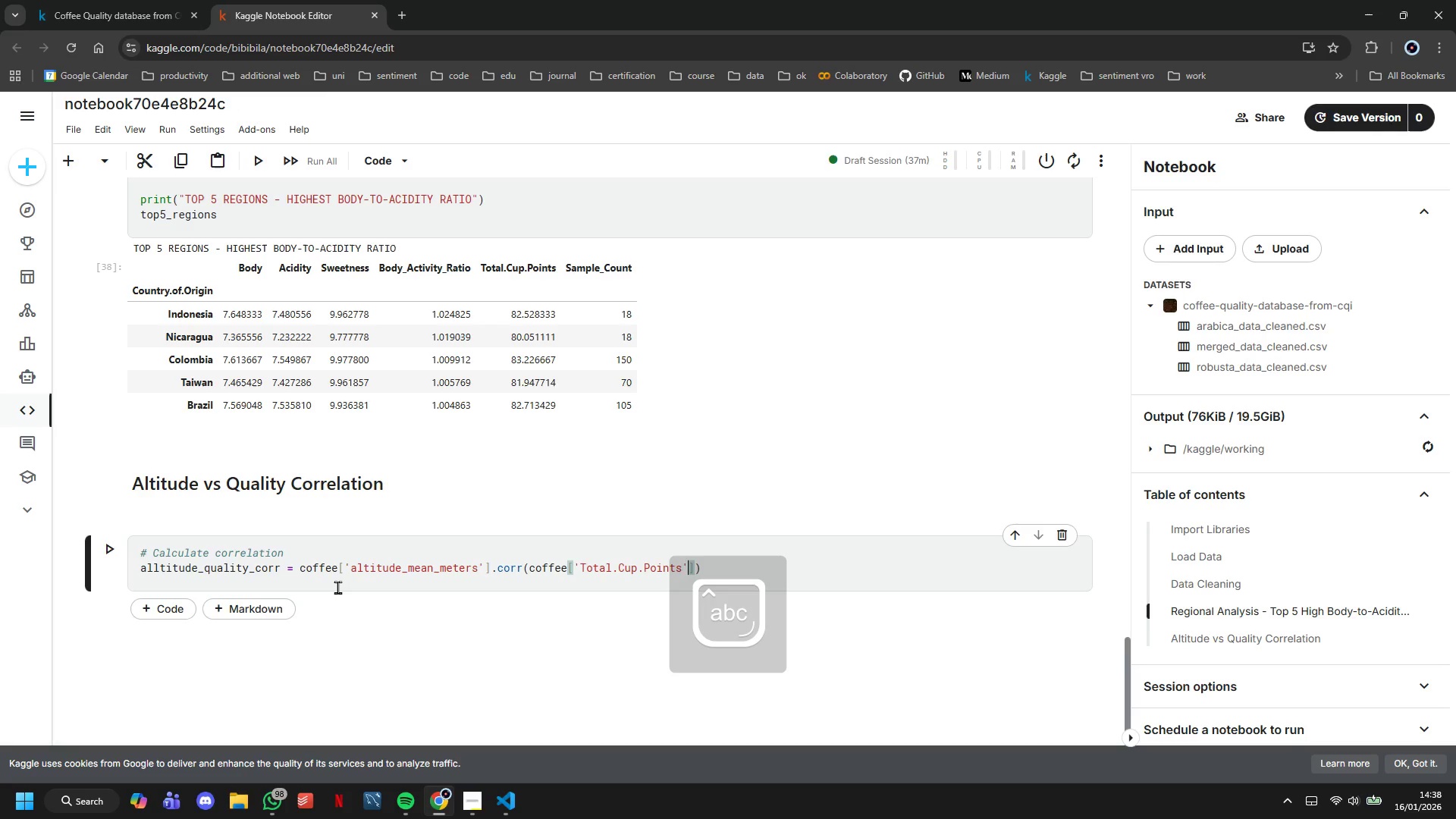 
key(ArrowRight)
 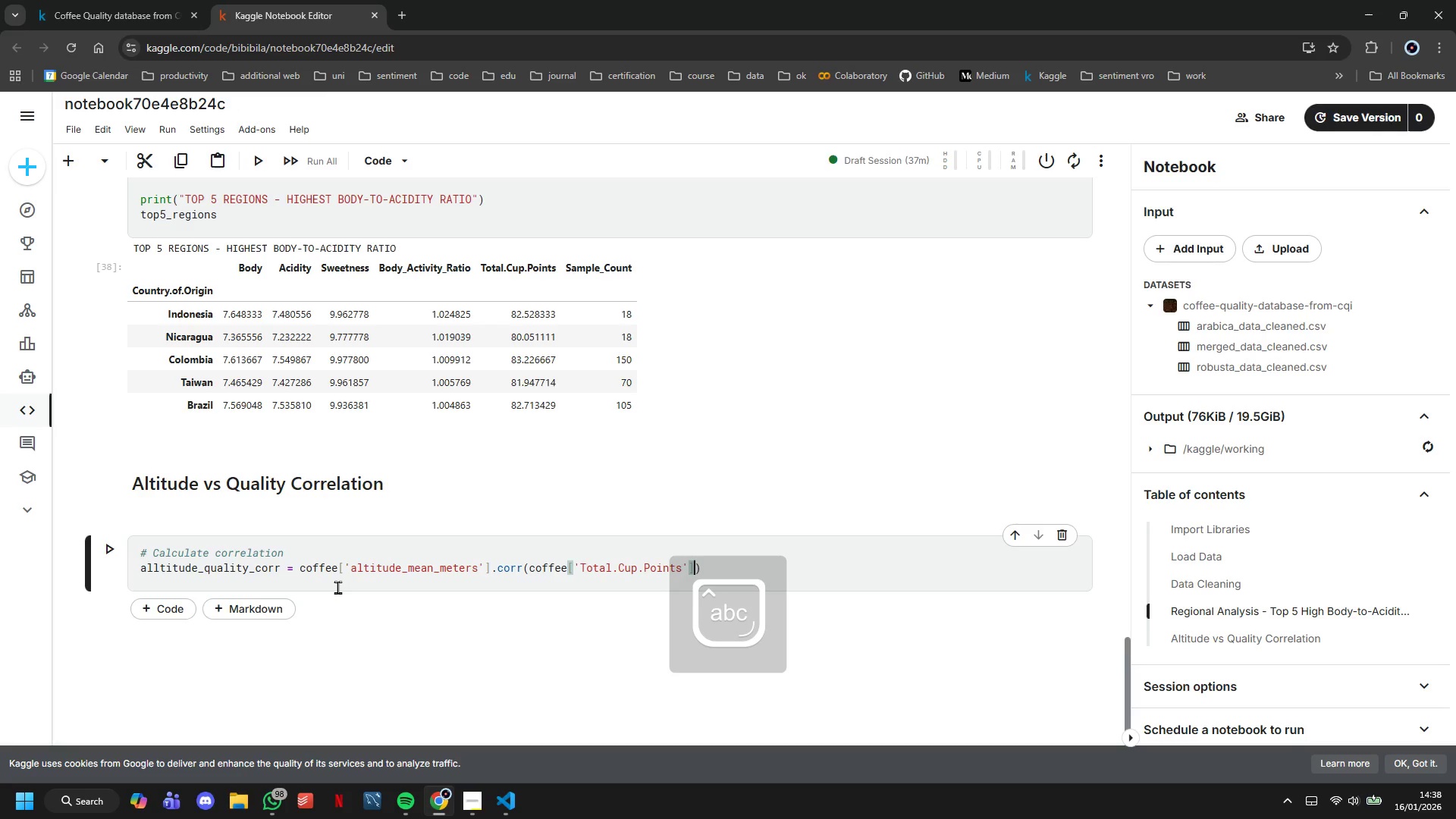 
key(ArrowRight)
 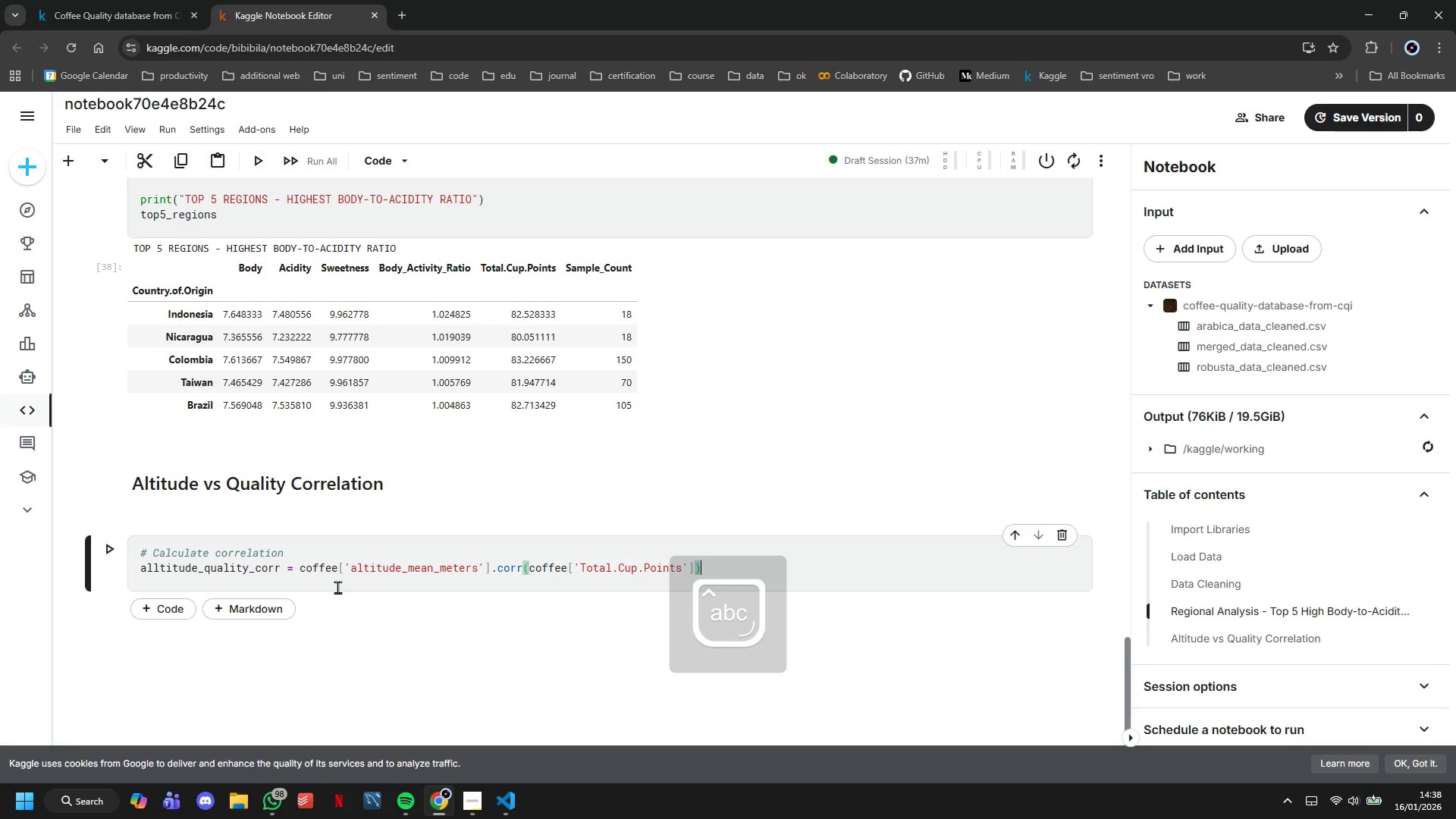 
key(ArrowLeft)
 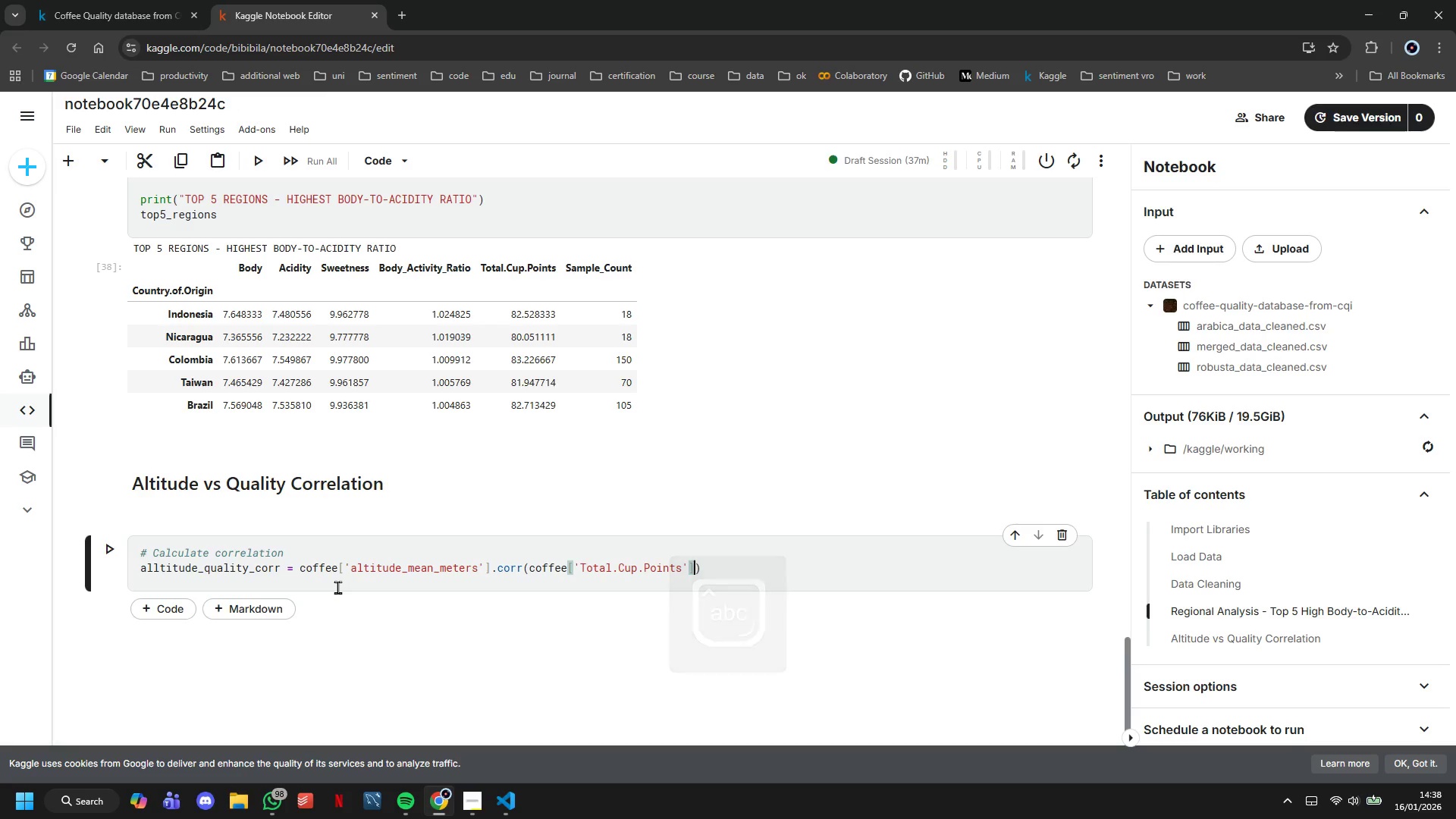 
key(ArrowLeft)
 